 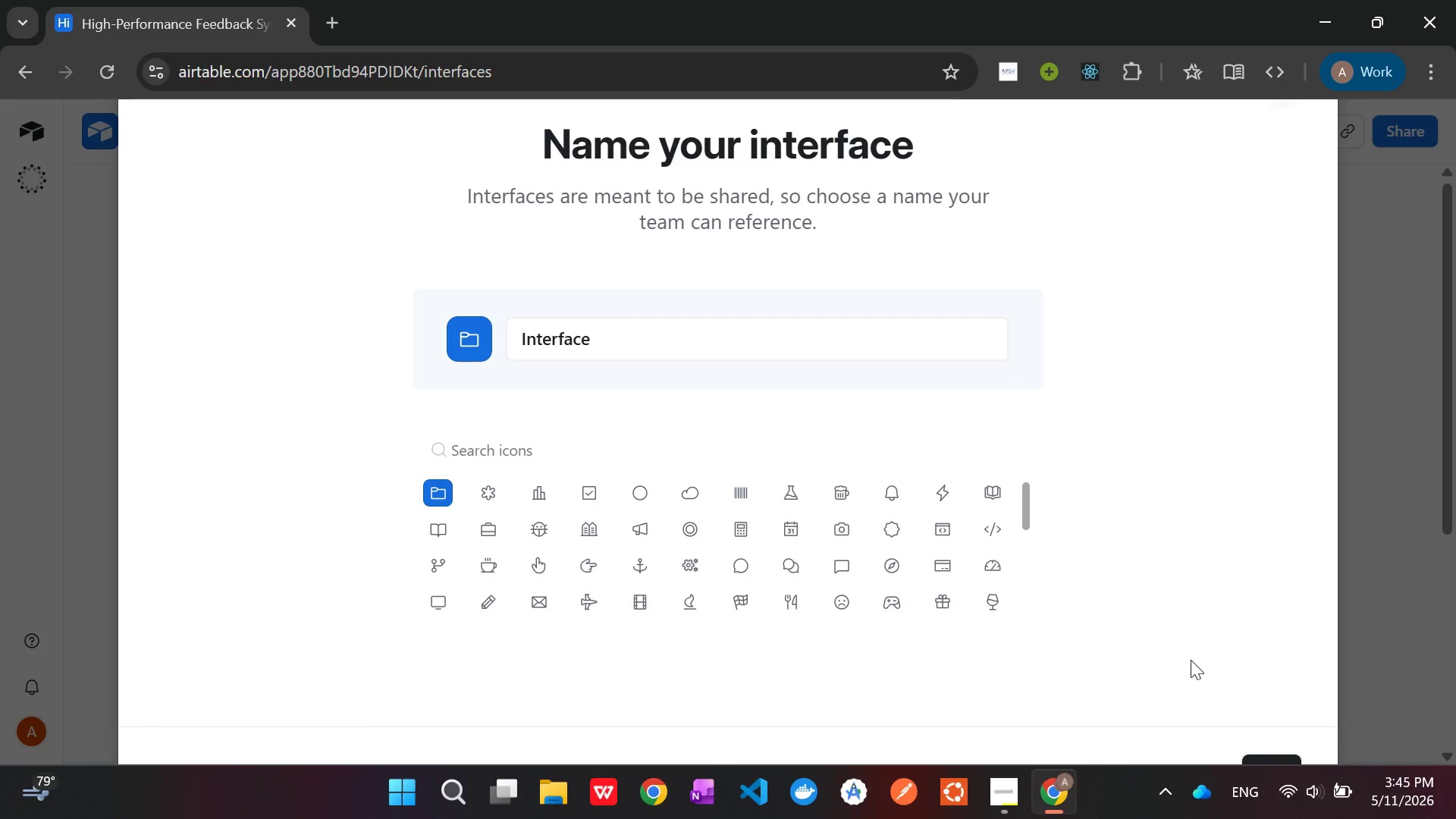 
mouse_move([1248, 744])
 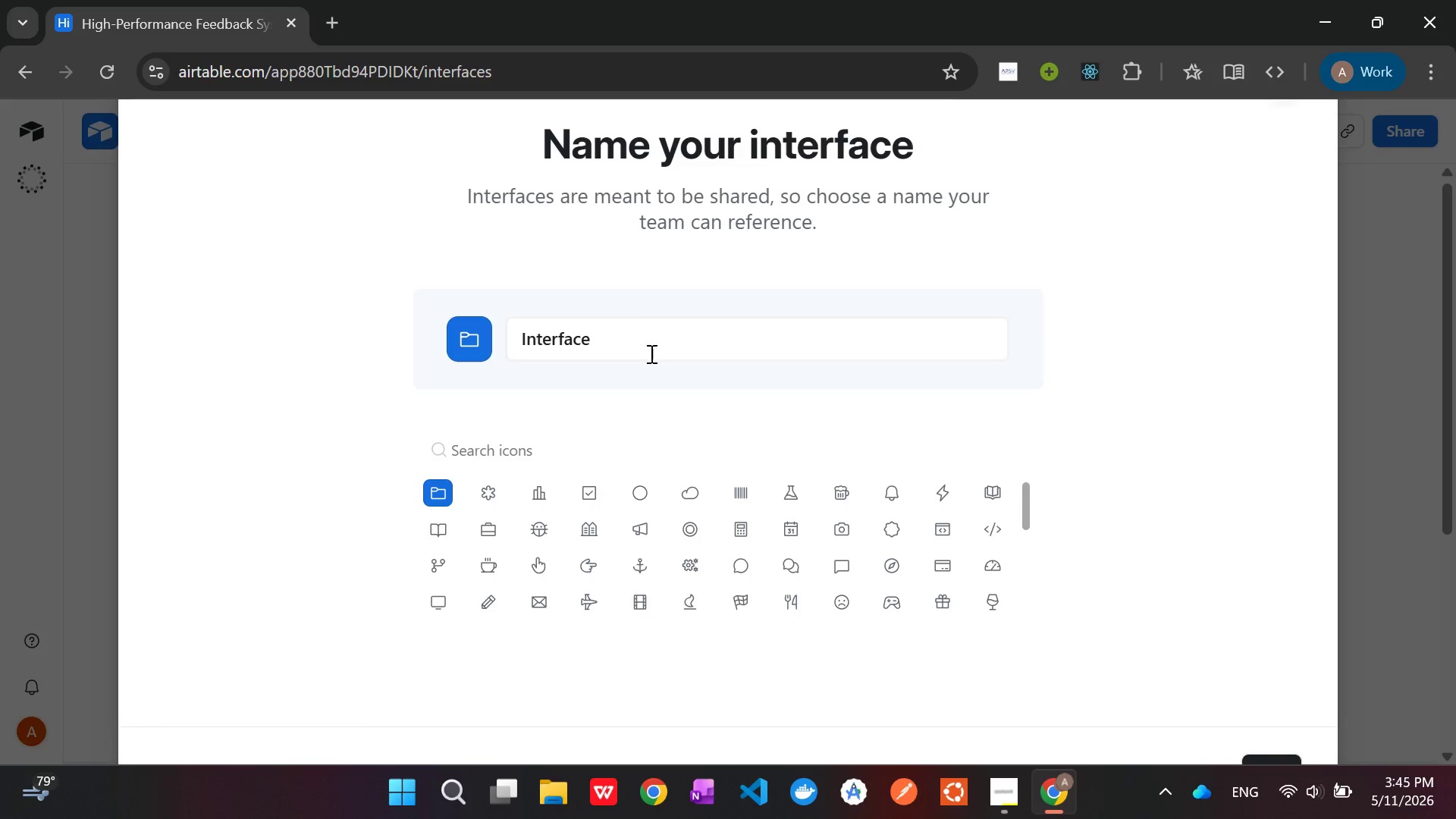 
left_click([641, 344])
 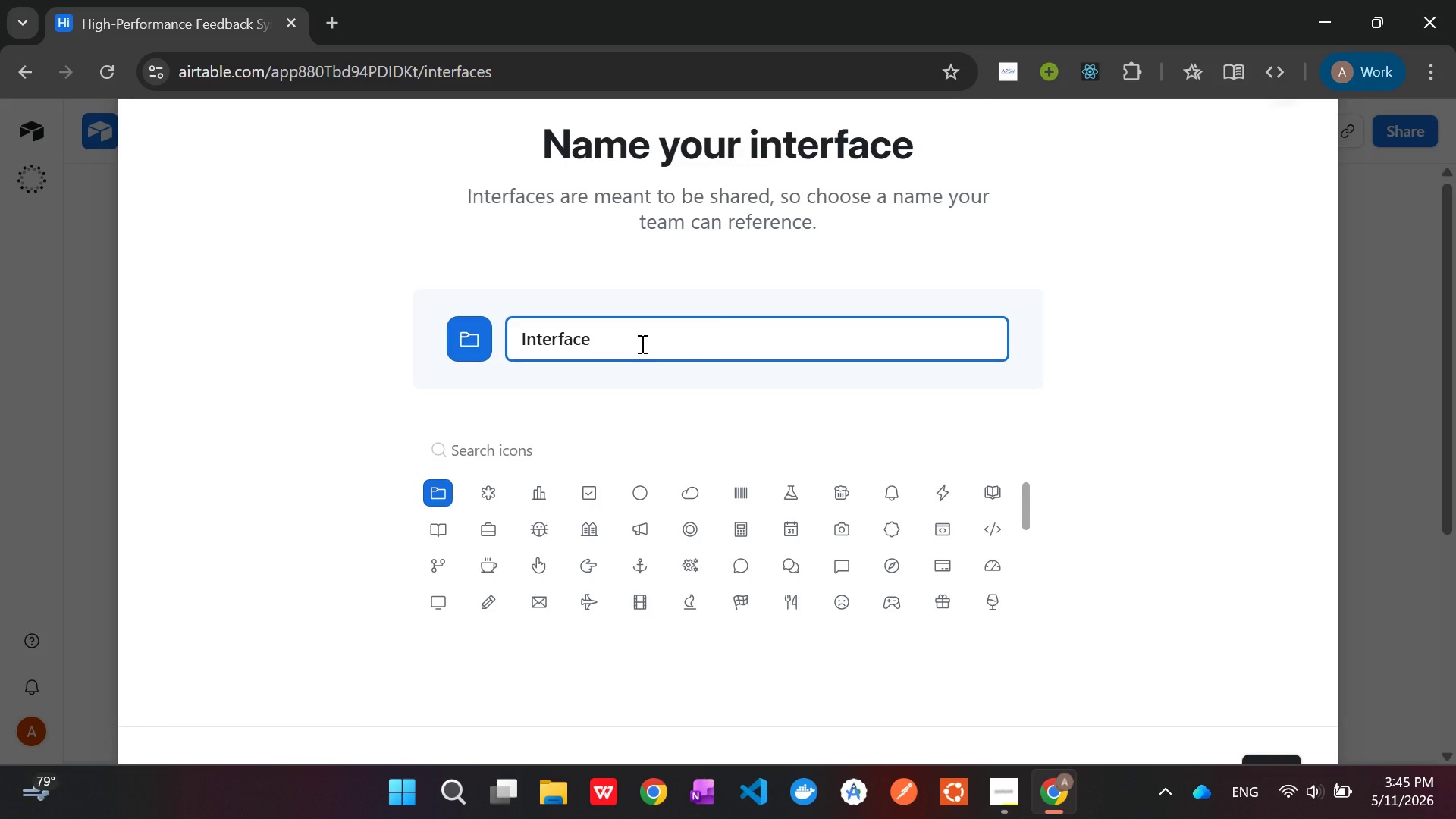 
key(Backspace)
 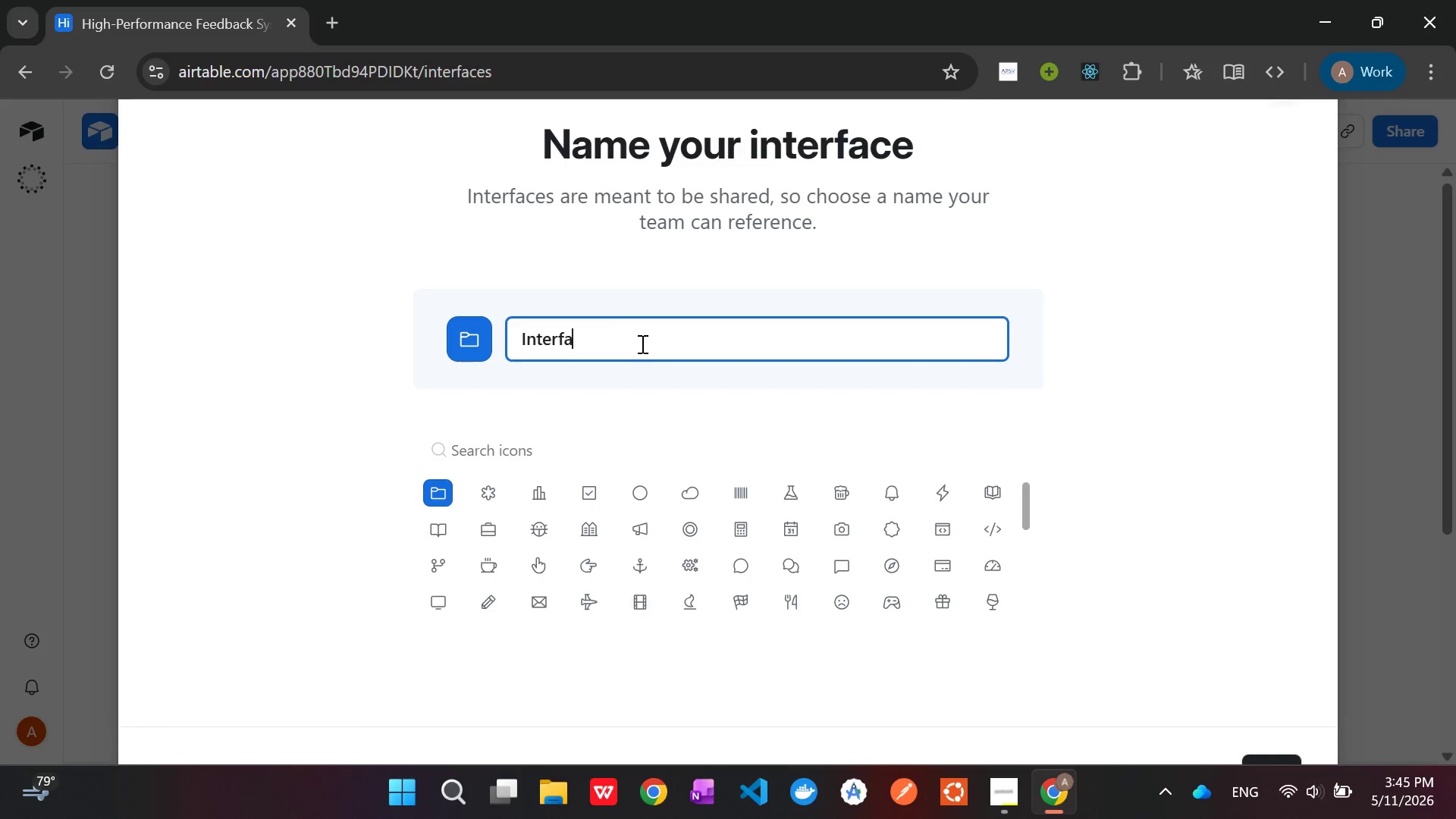 
key(Backspace)
 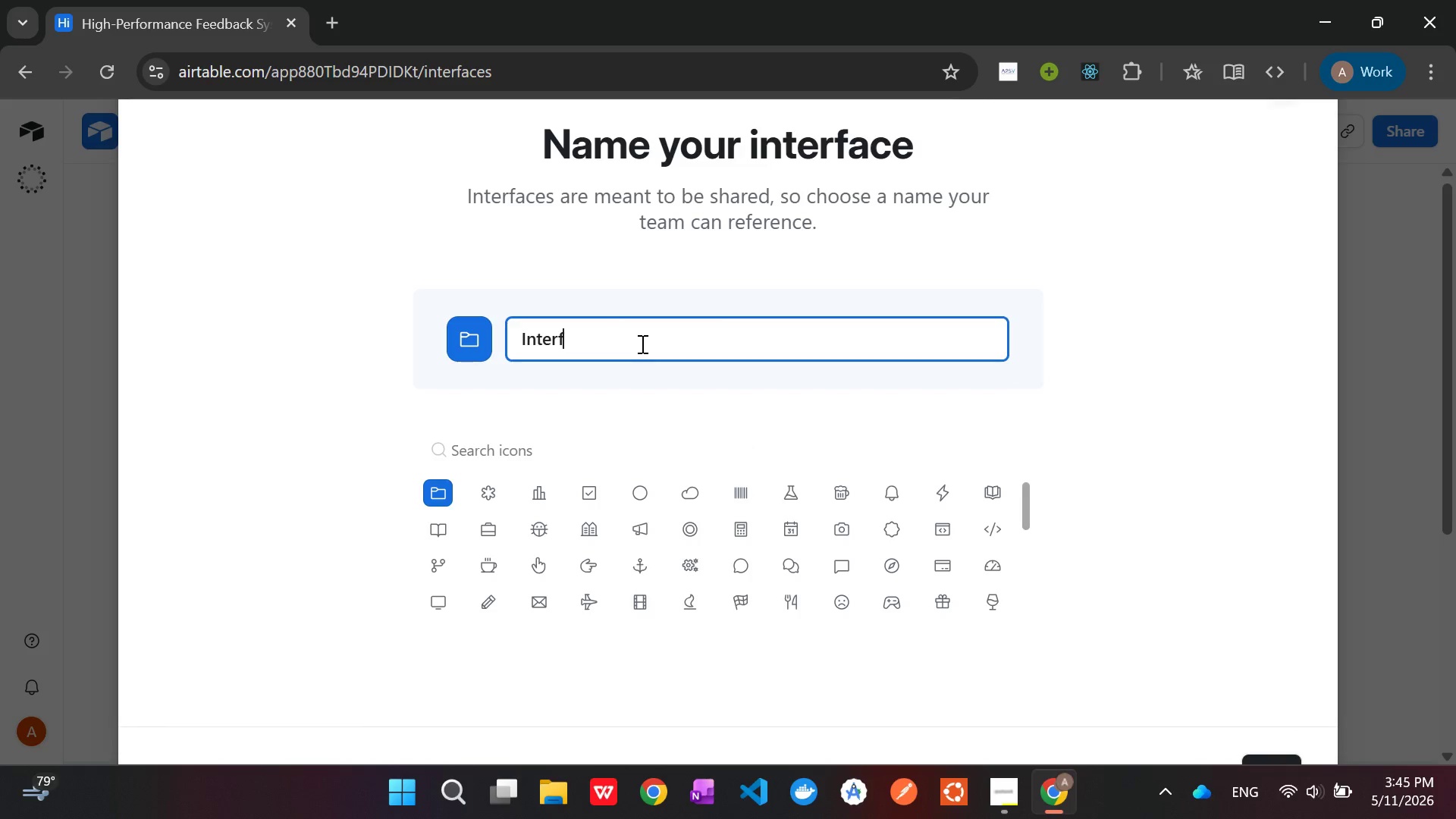 
hold_key(key=Backspace, duration=0.84)
 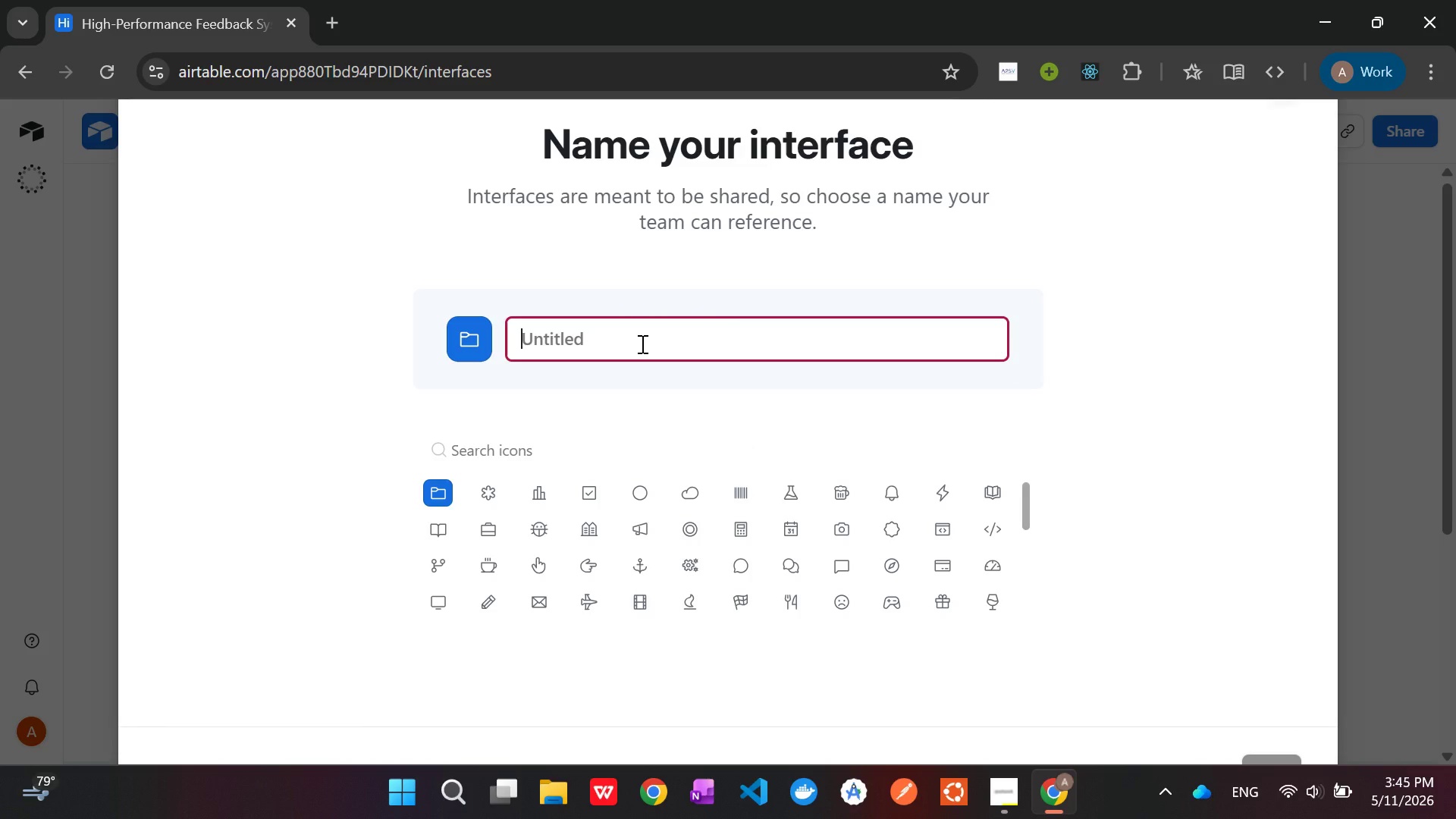 
key(Shift+E)
 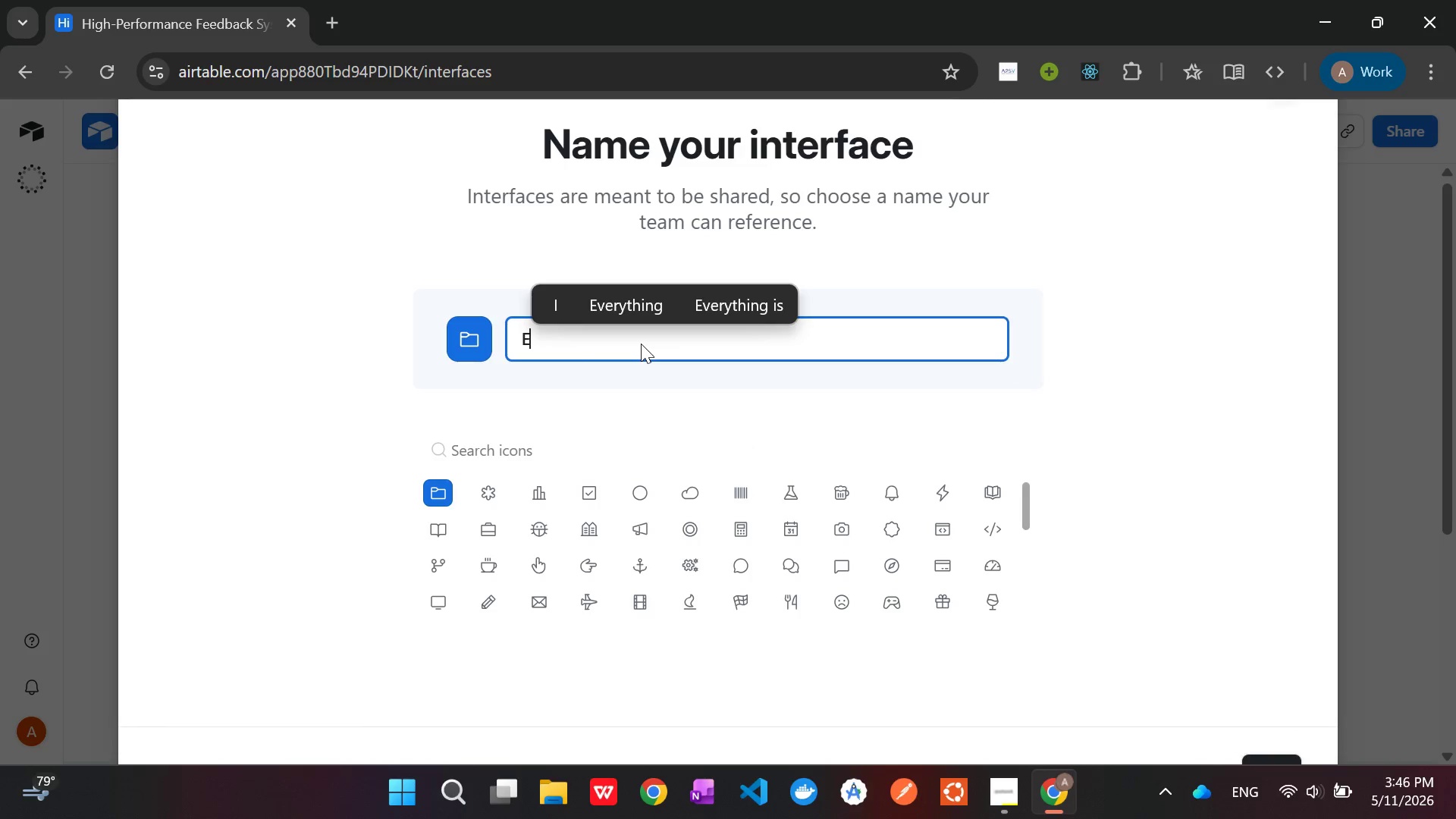 
type(xecutive Dashboard)
 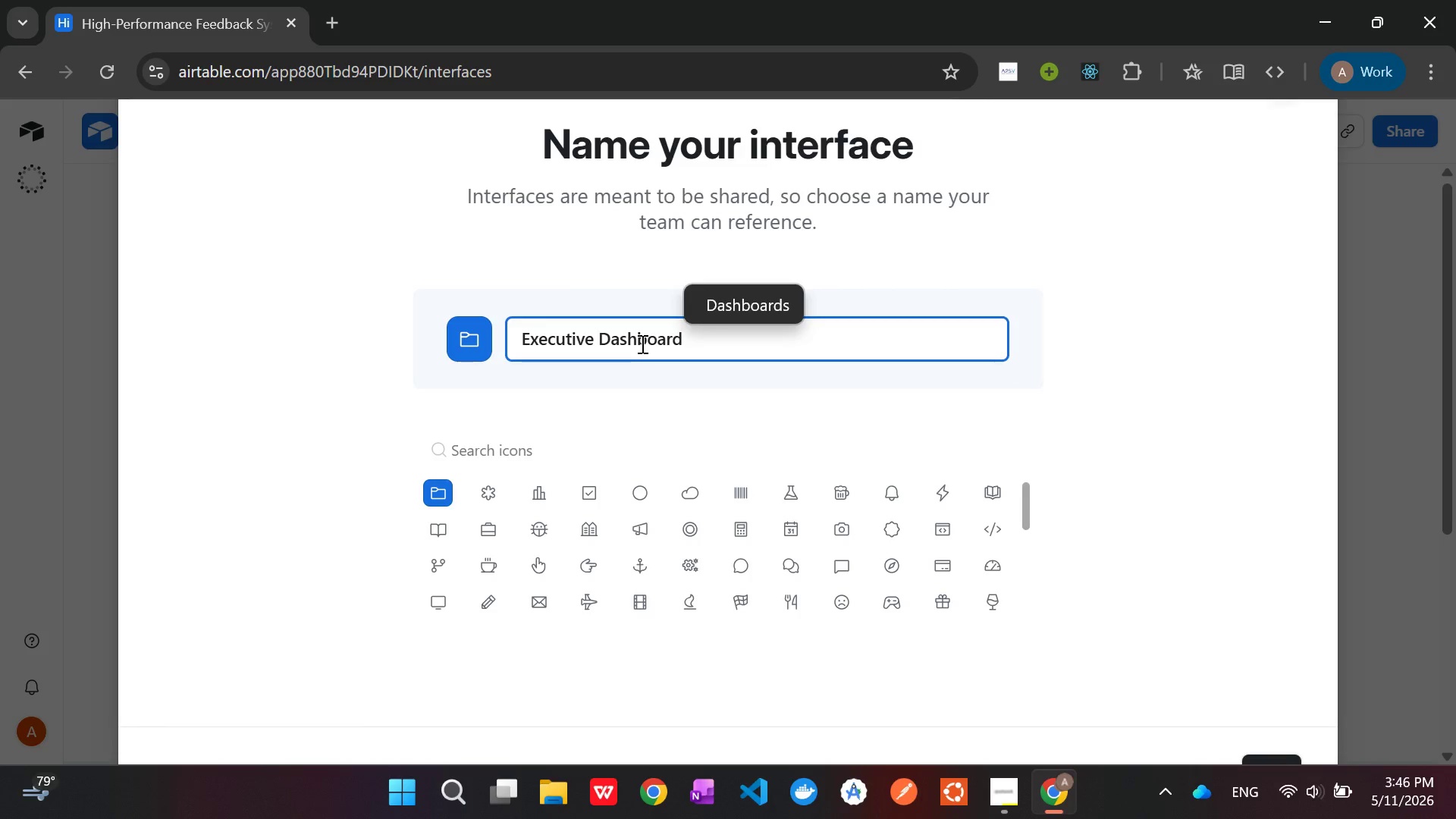 
wait(6.64)
 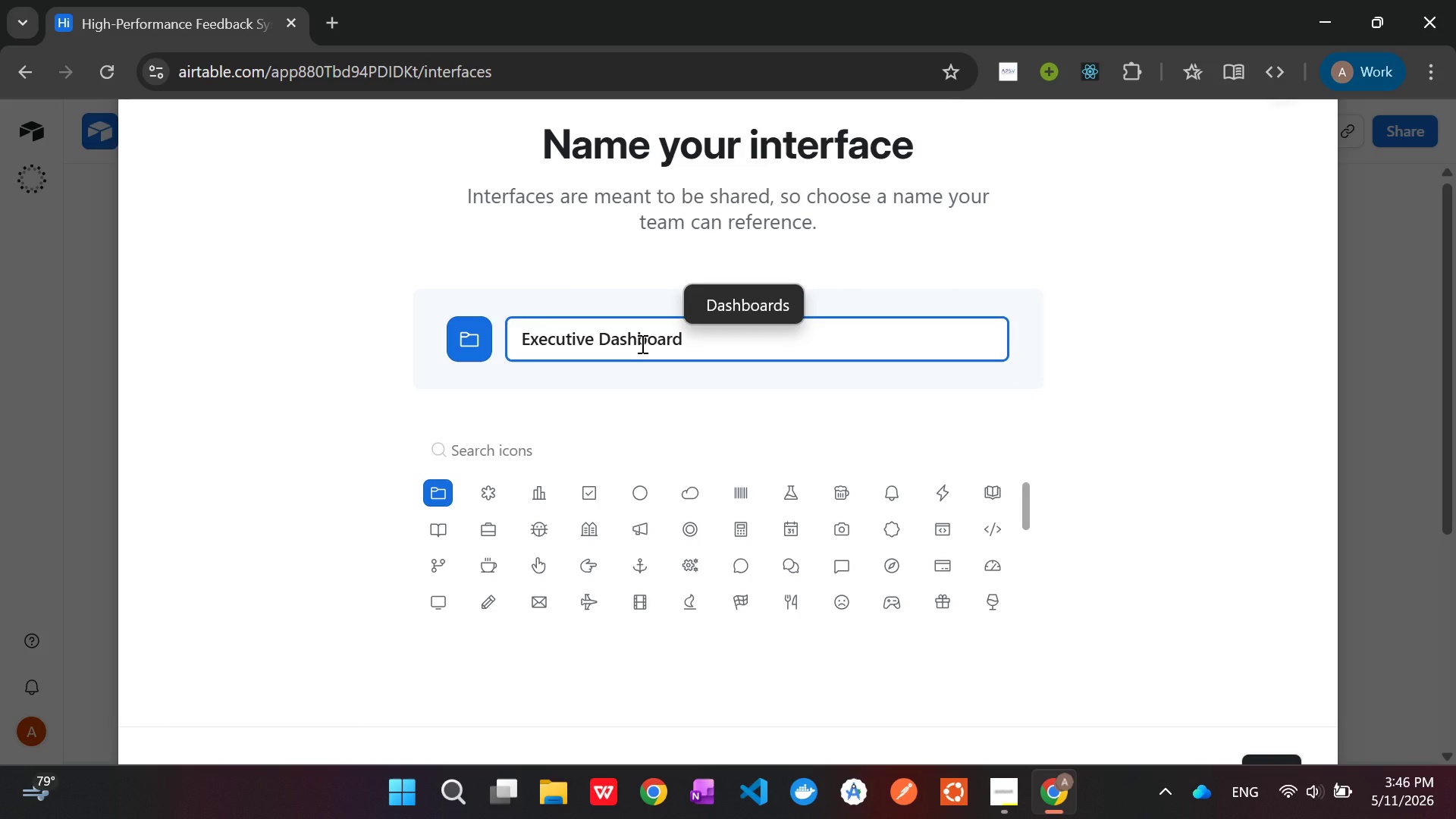 
left_click([664, 416])
 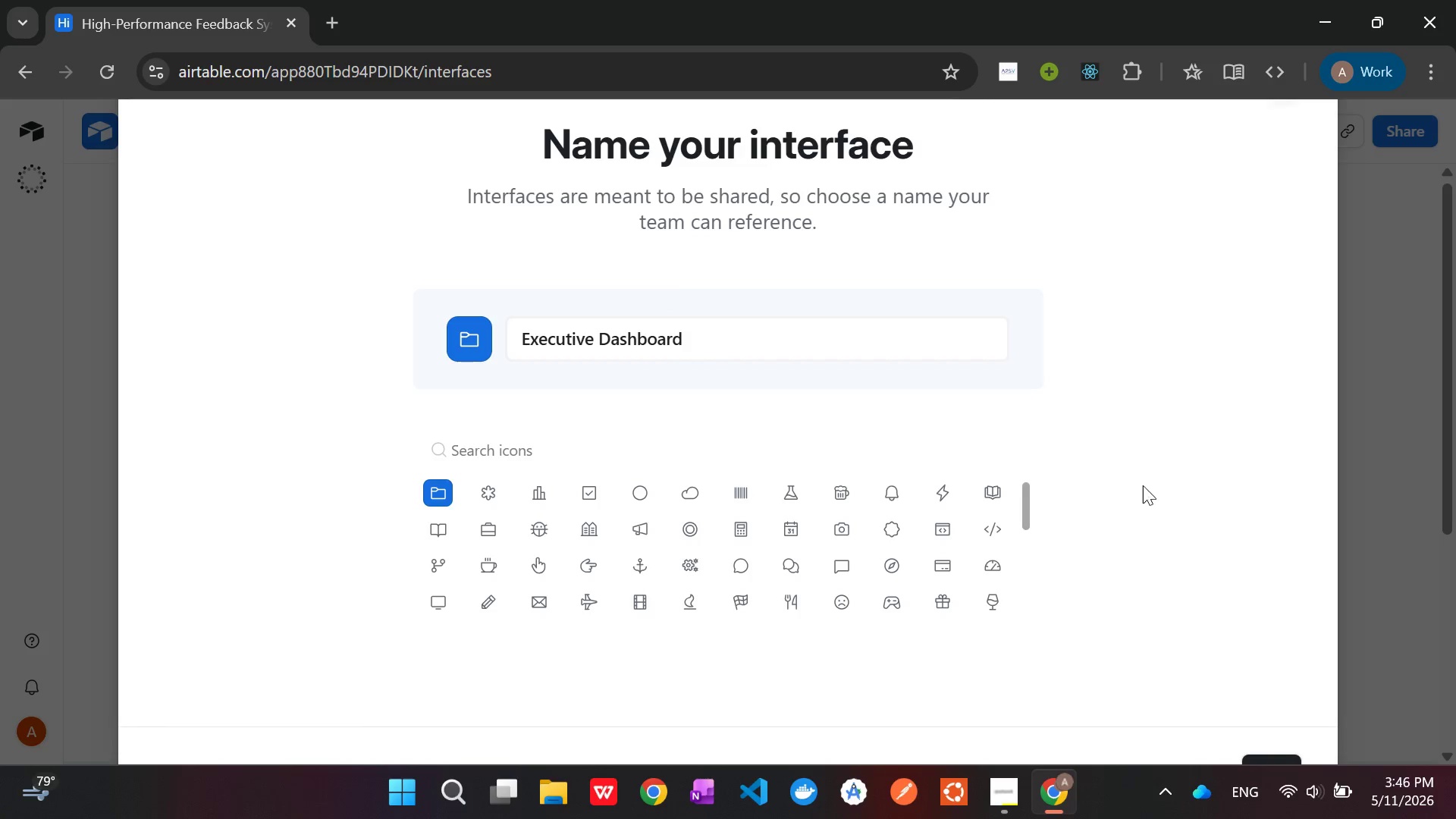 
scroll: coordinate [1150, 501], scroll_direction: down, amount: 3.0
 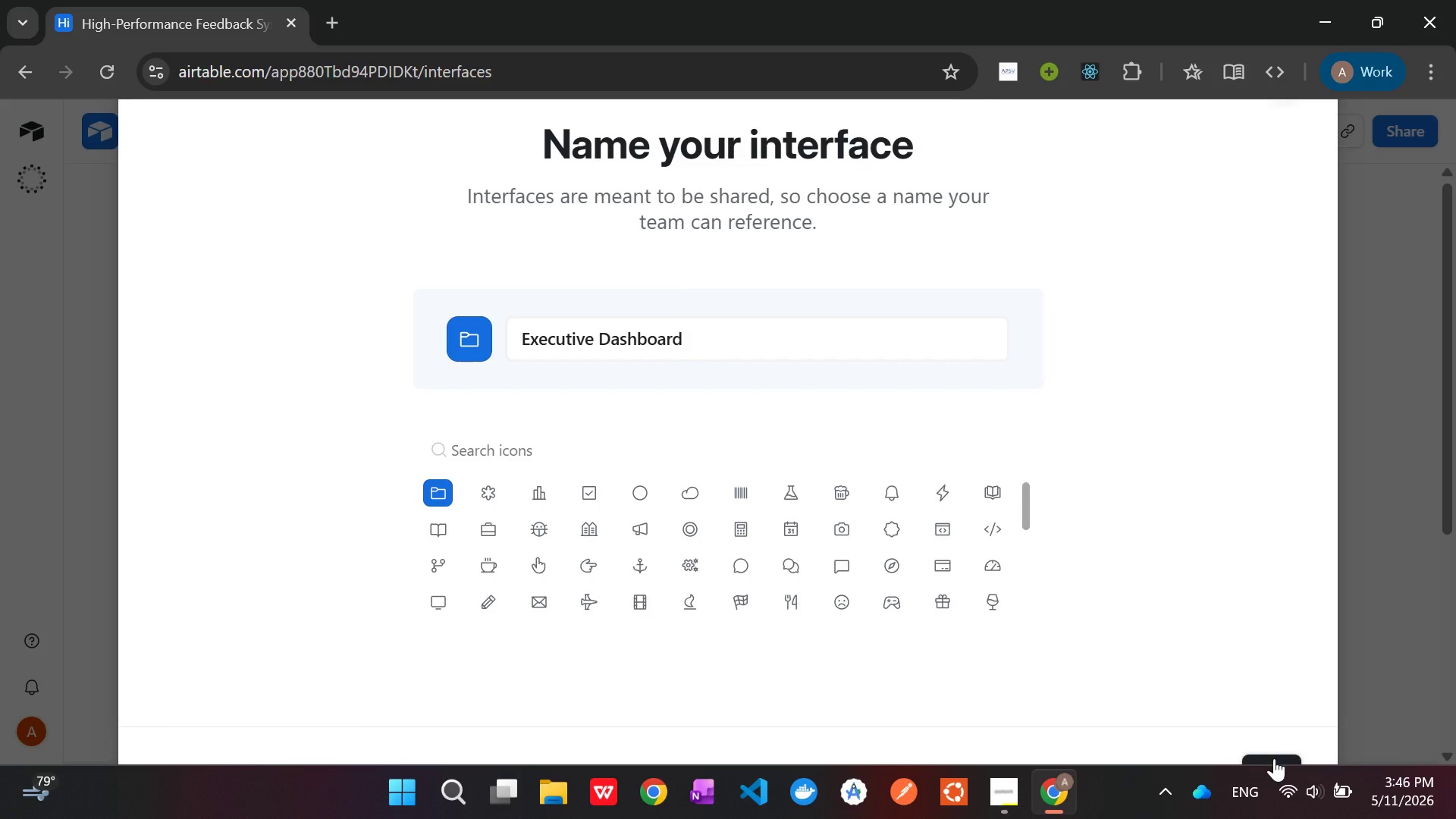 
left_click([1274, 758])
 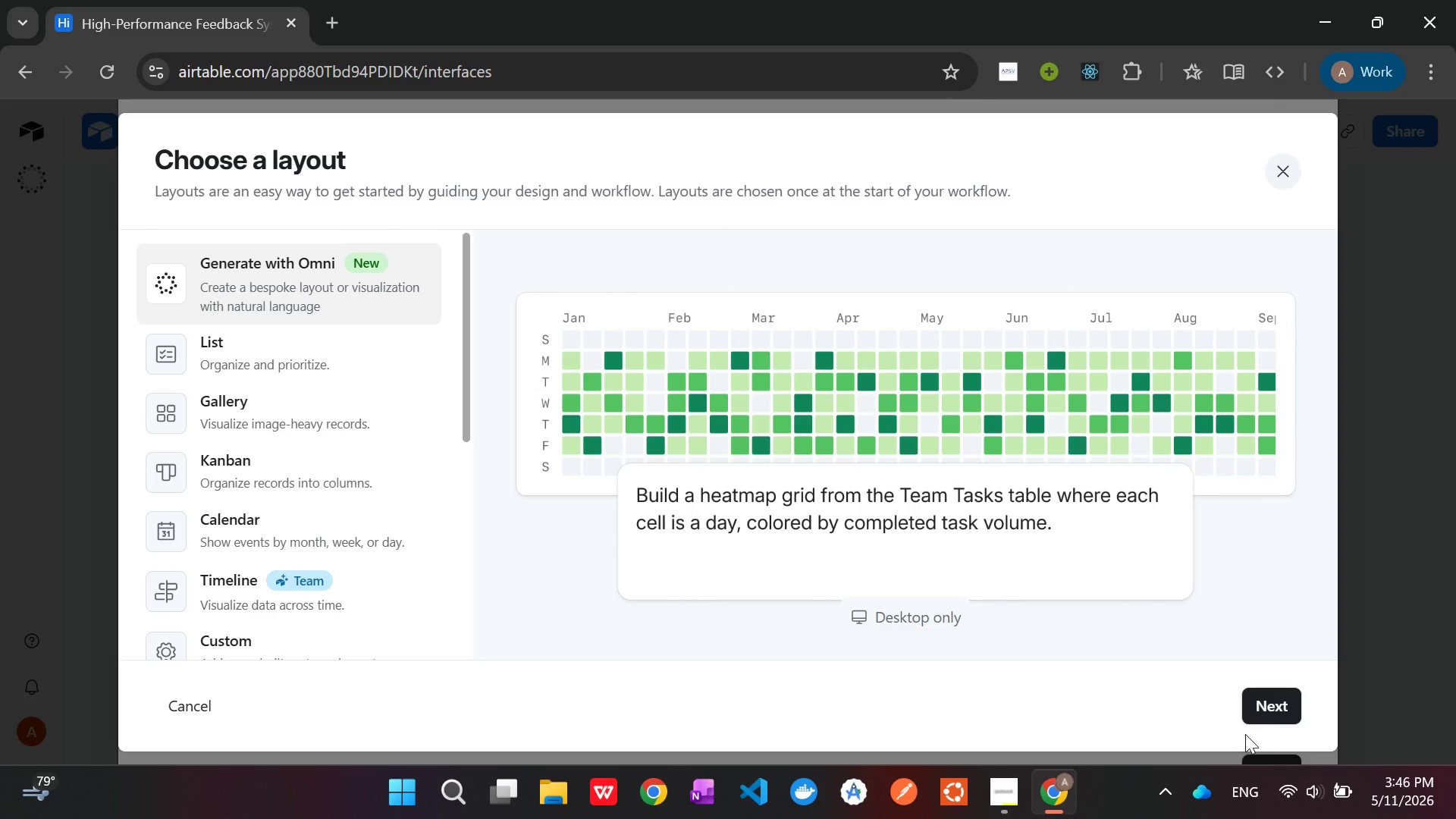 
scroll: coordinate [300, 494], scroll_direction: down, amount: 4.0
 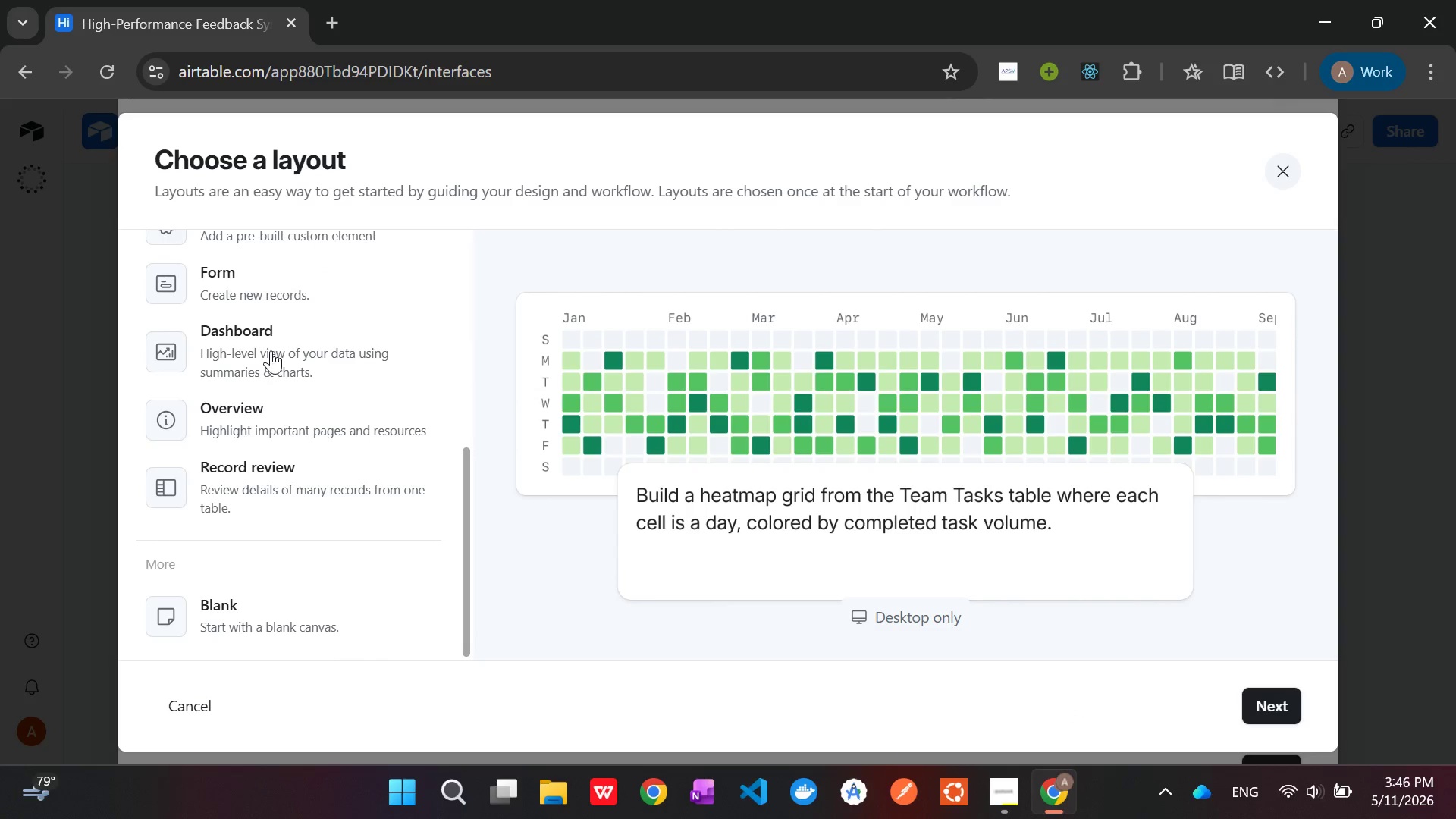 
left_click([271, 350])
 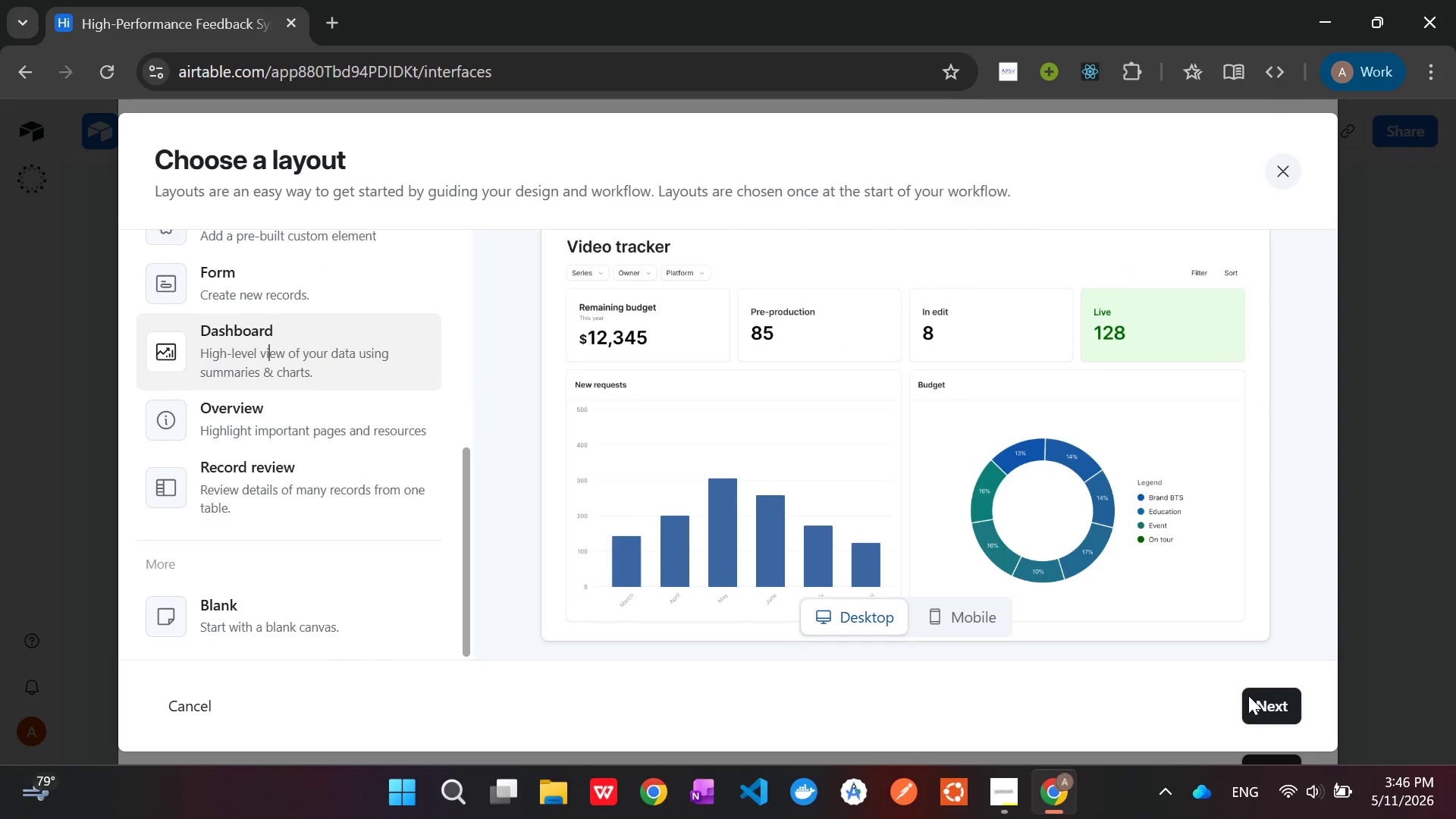 
left_click([1278, 708])
 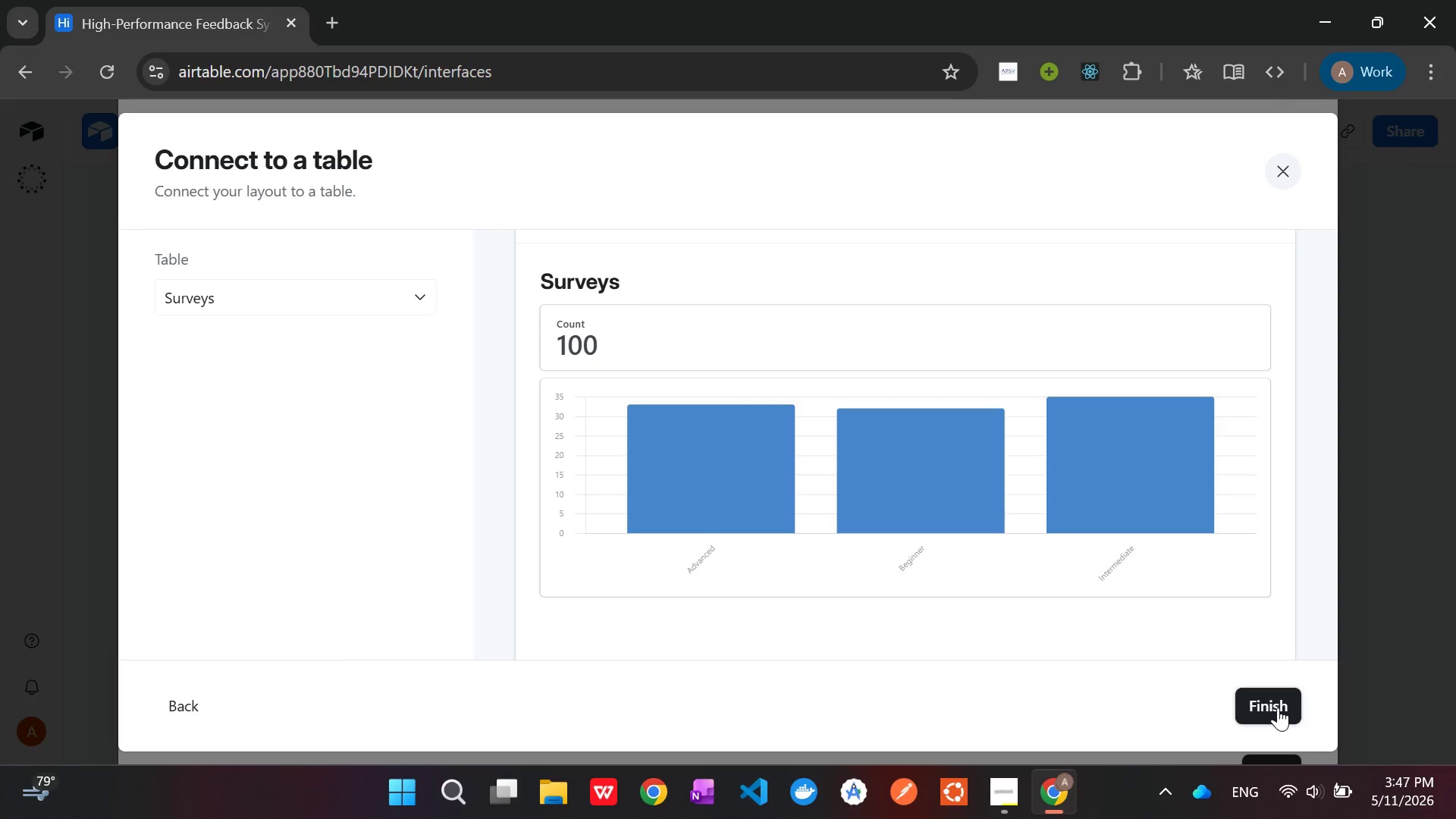 
wait(68.17)
 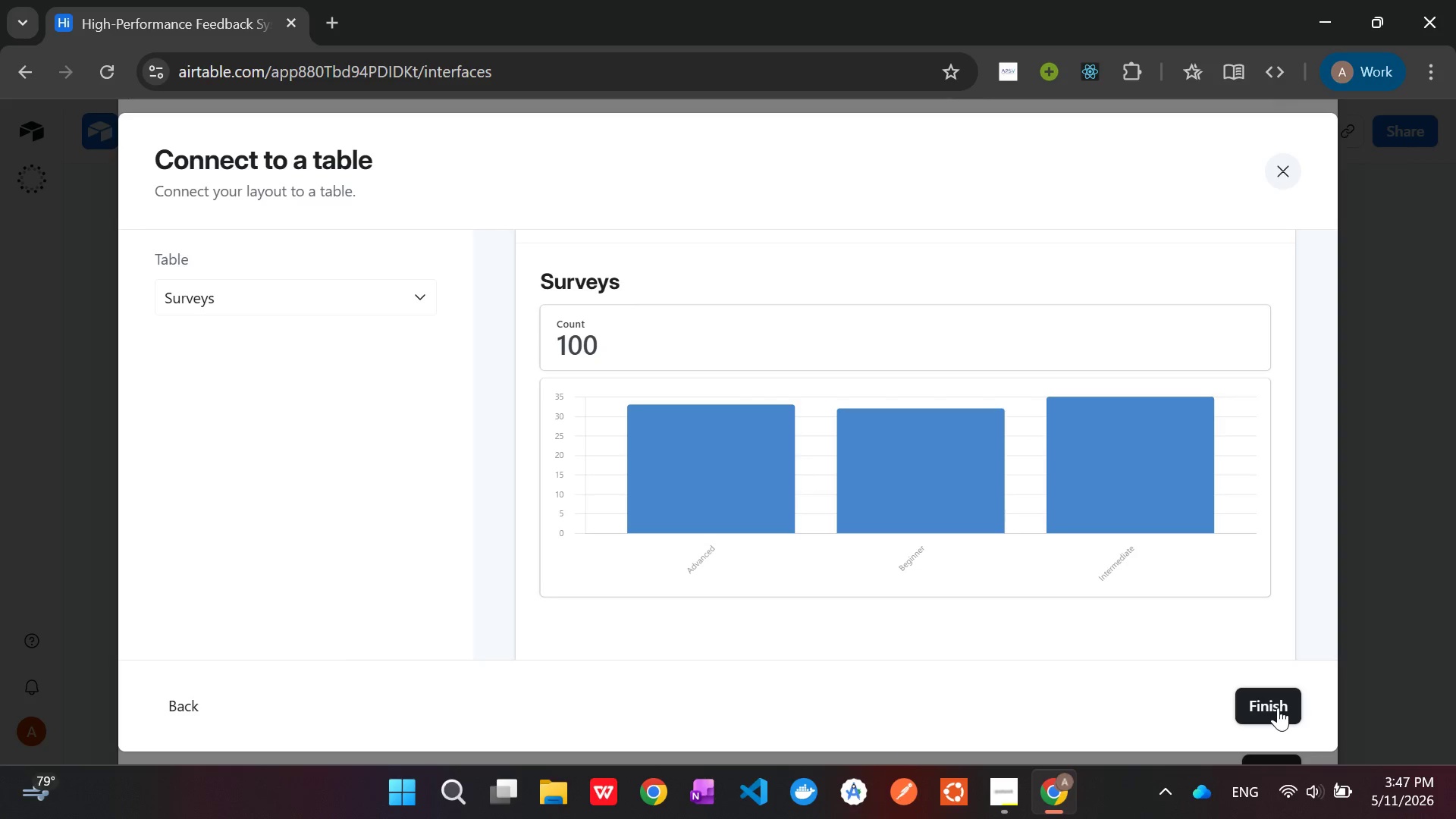 
left_click([1272, 711])
 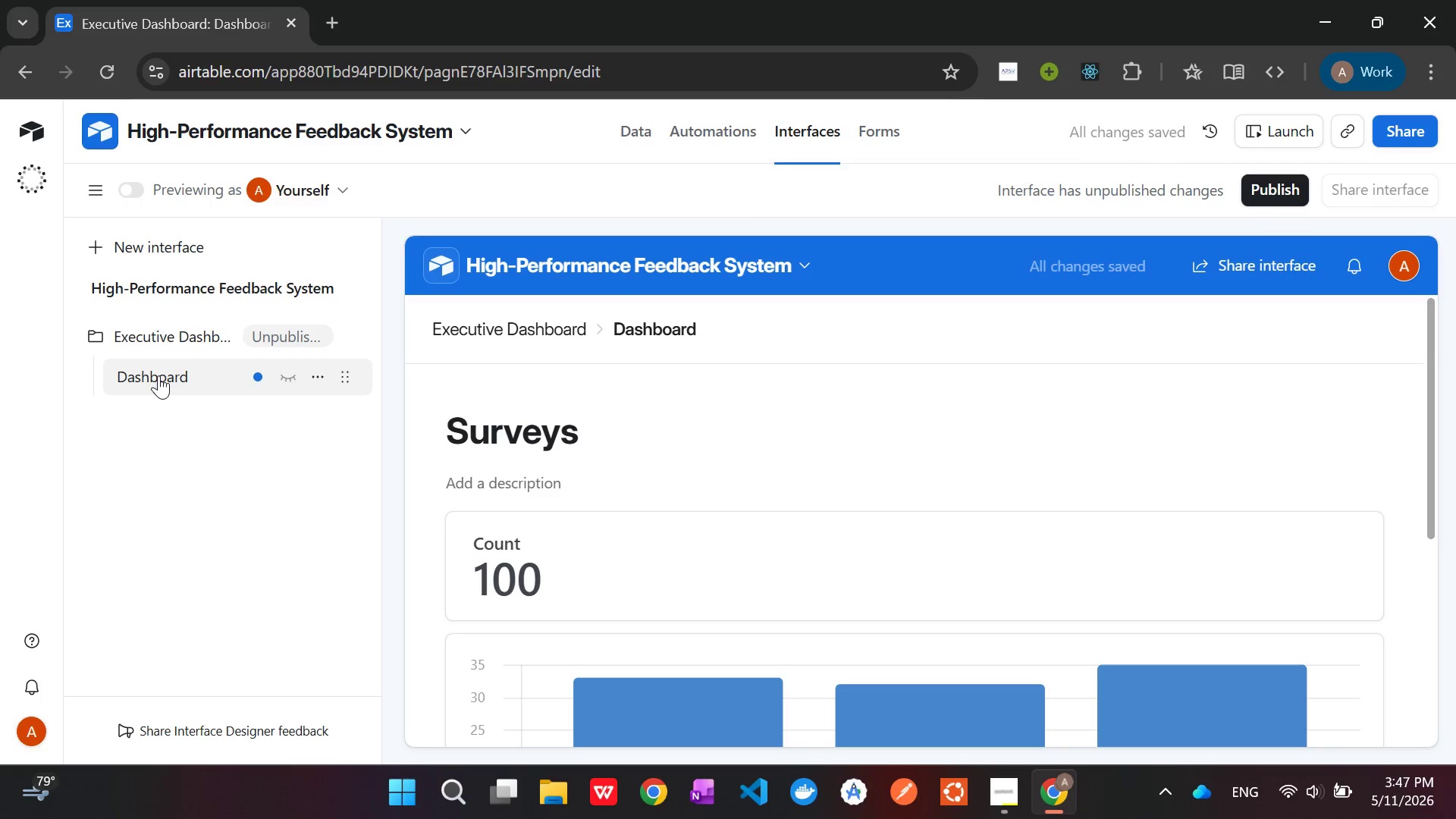 
wait(5.3)
 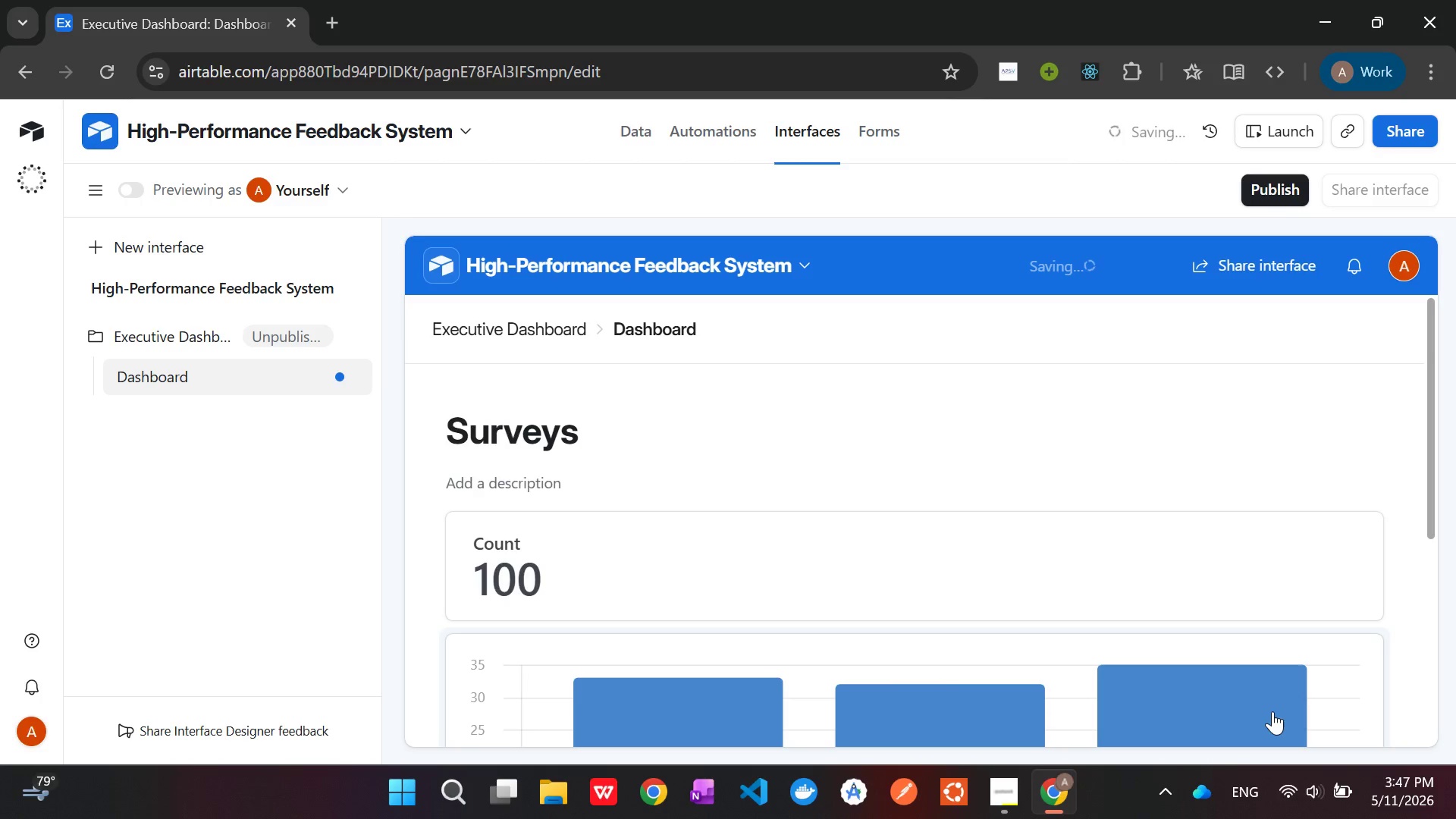 
double_click([158, 375])
 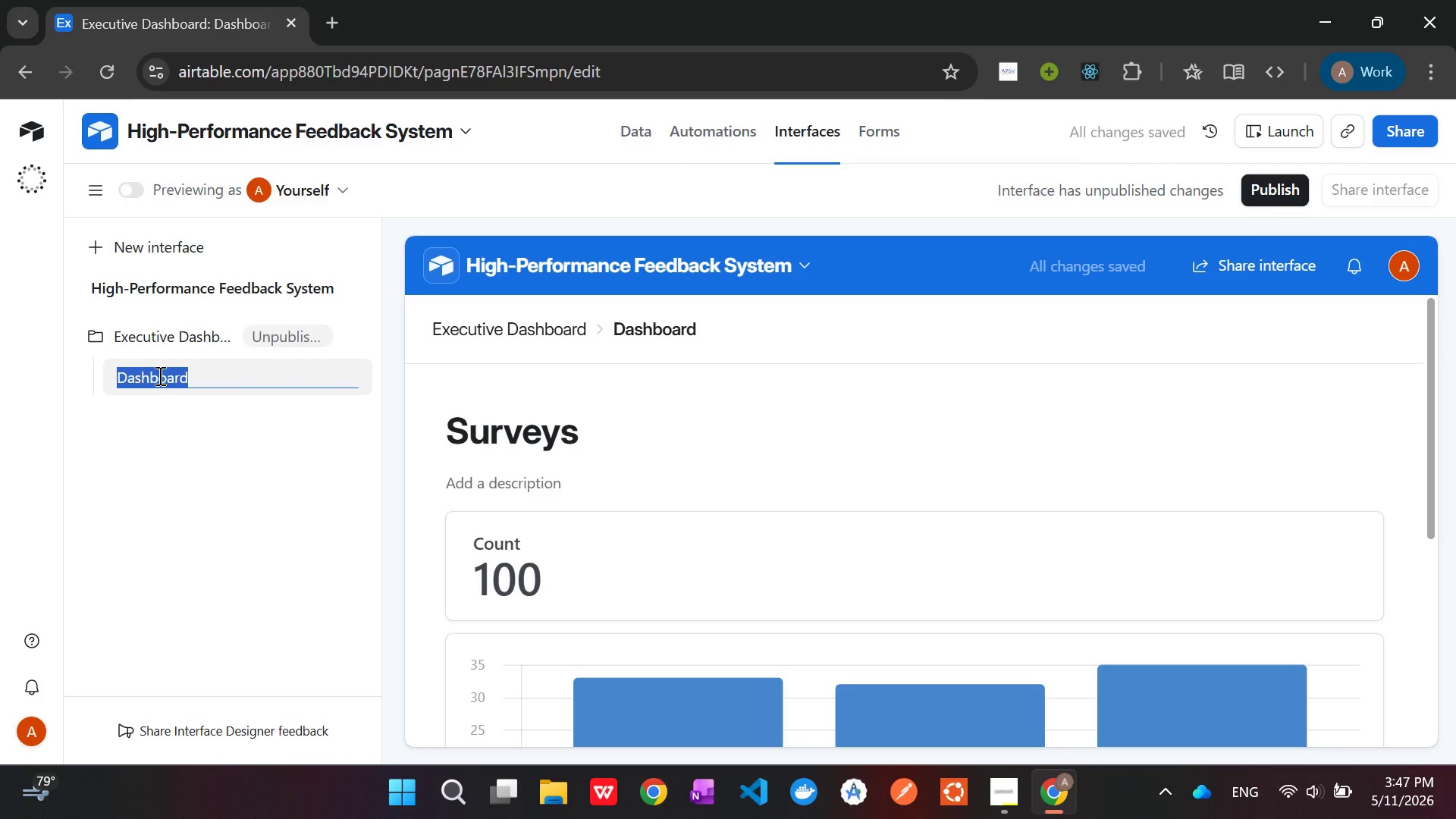 
key(Backspace)
type(Executive Dashboard)
 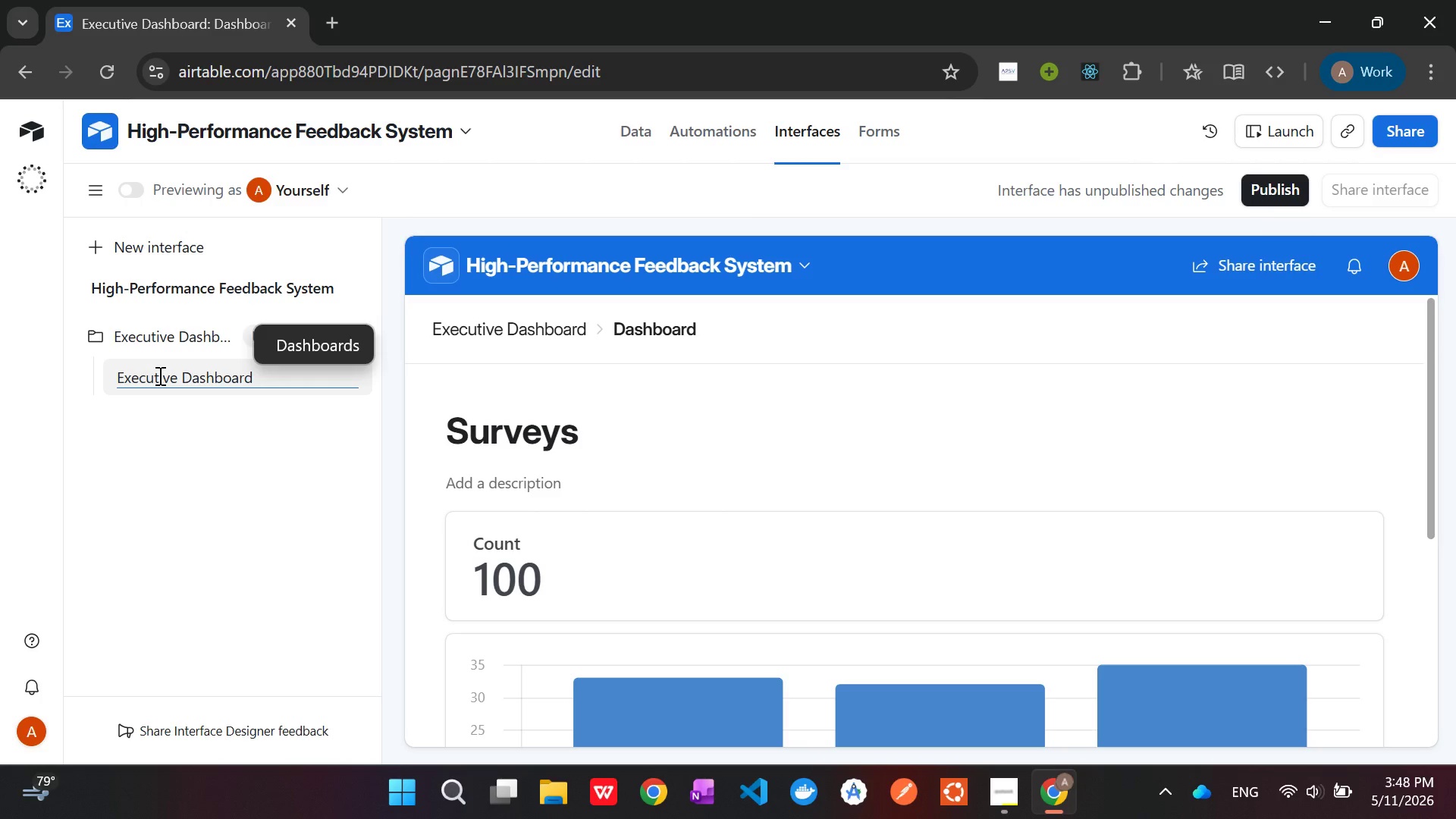 
key(Enter)
 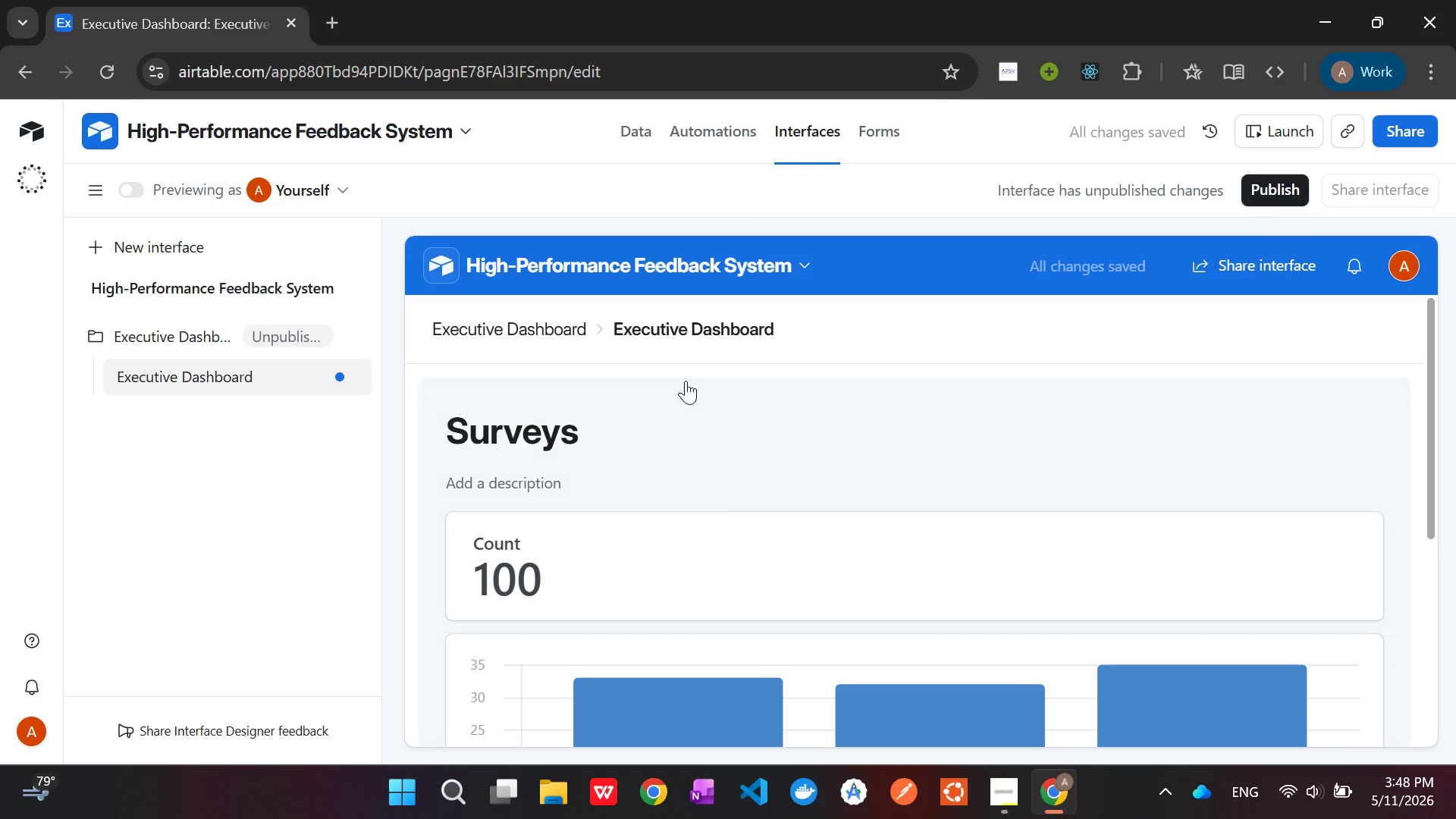 
left_click([527, 334])
 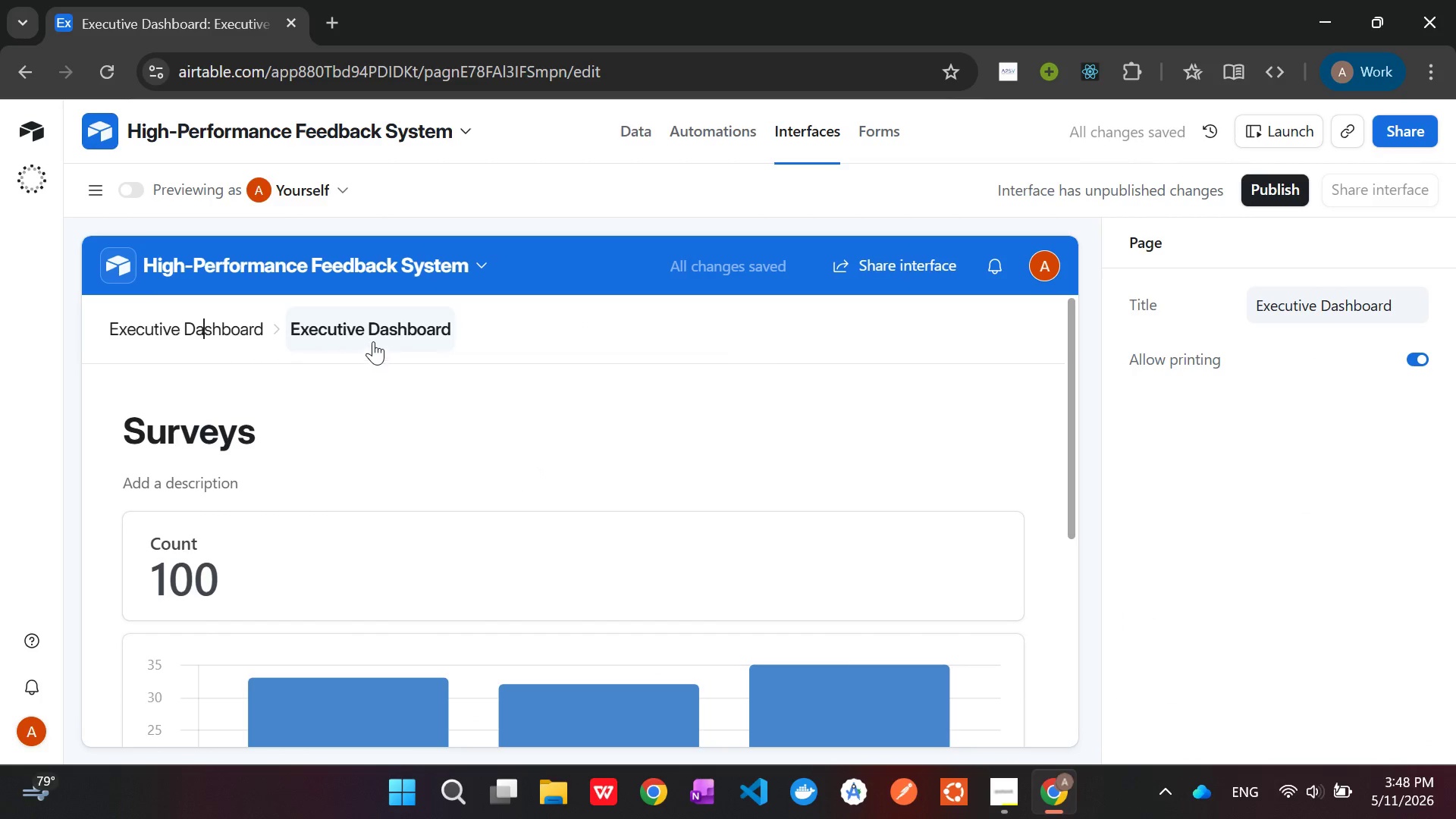 
left_click([384, 328])
 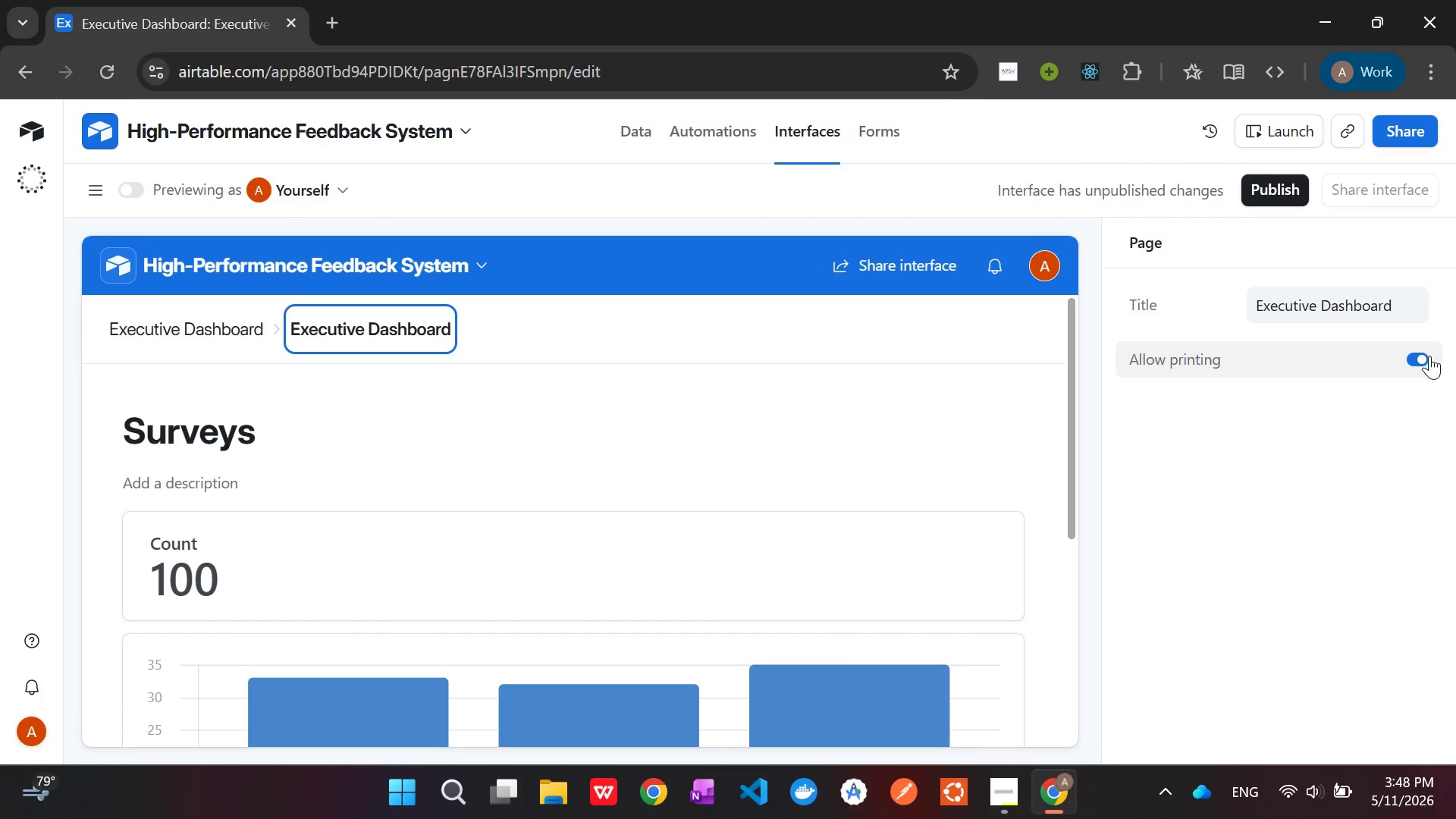 
left_click([1425, 360])
 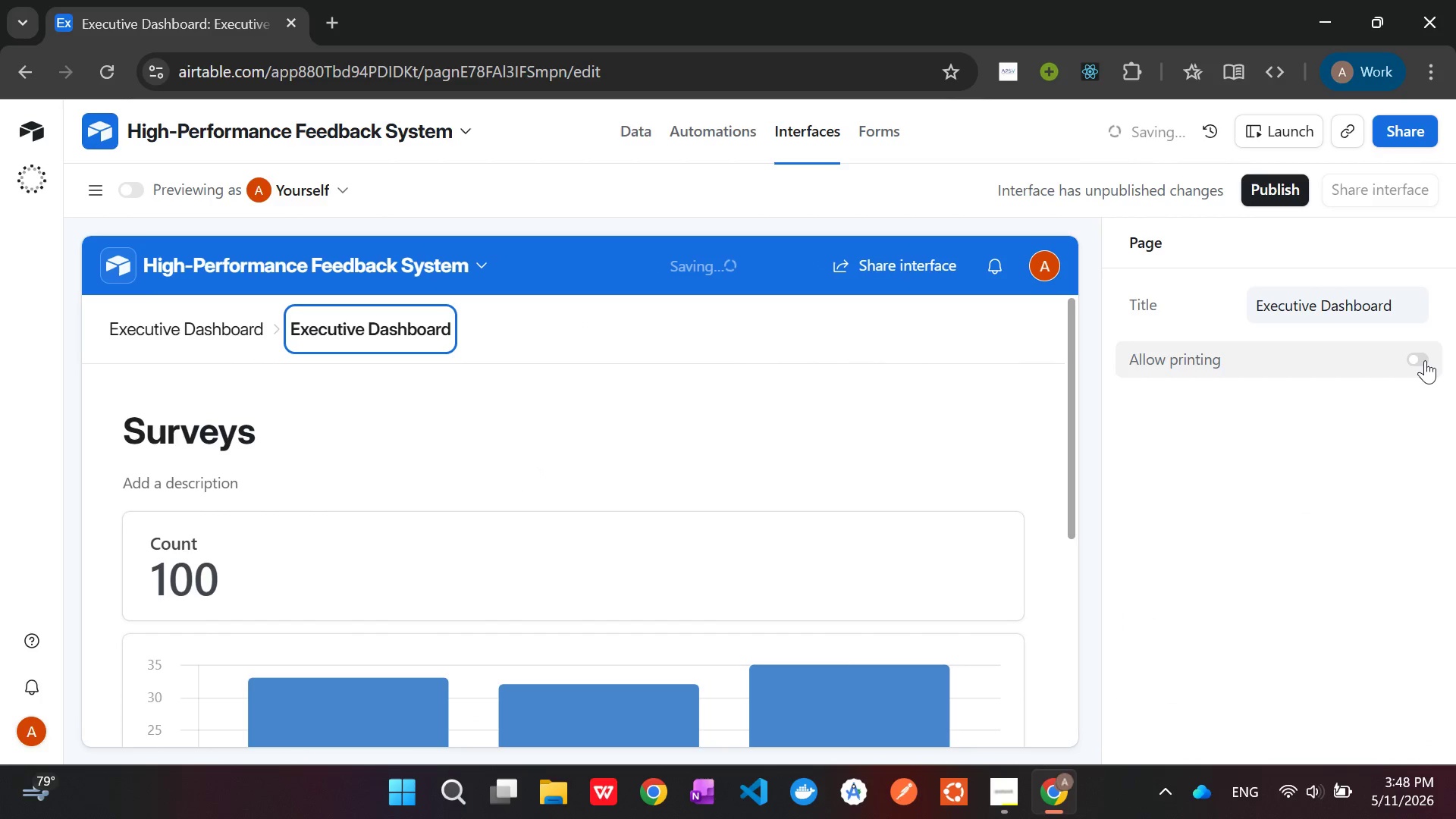 
left_click([1425, 360])
 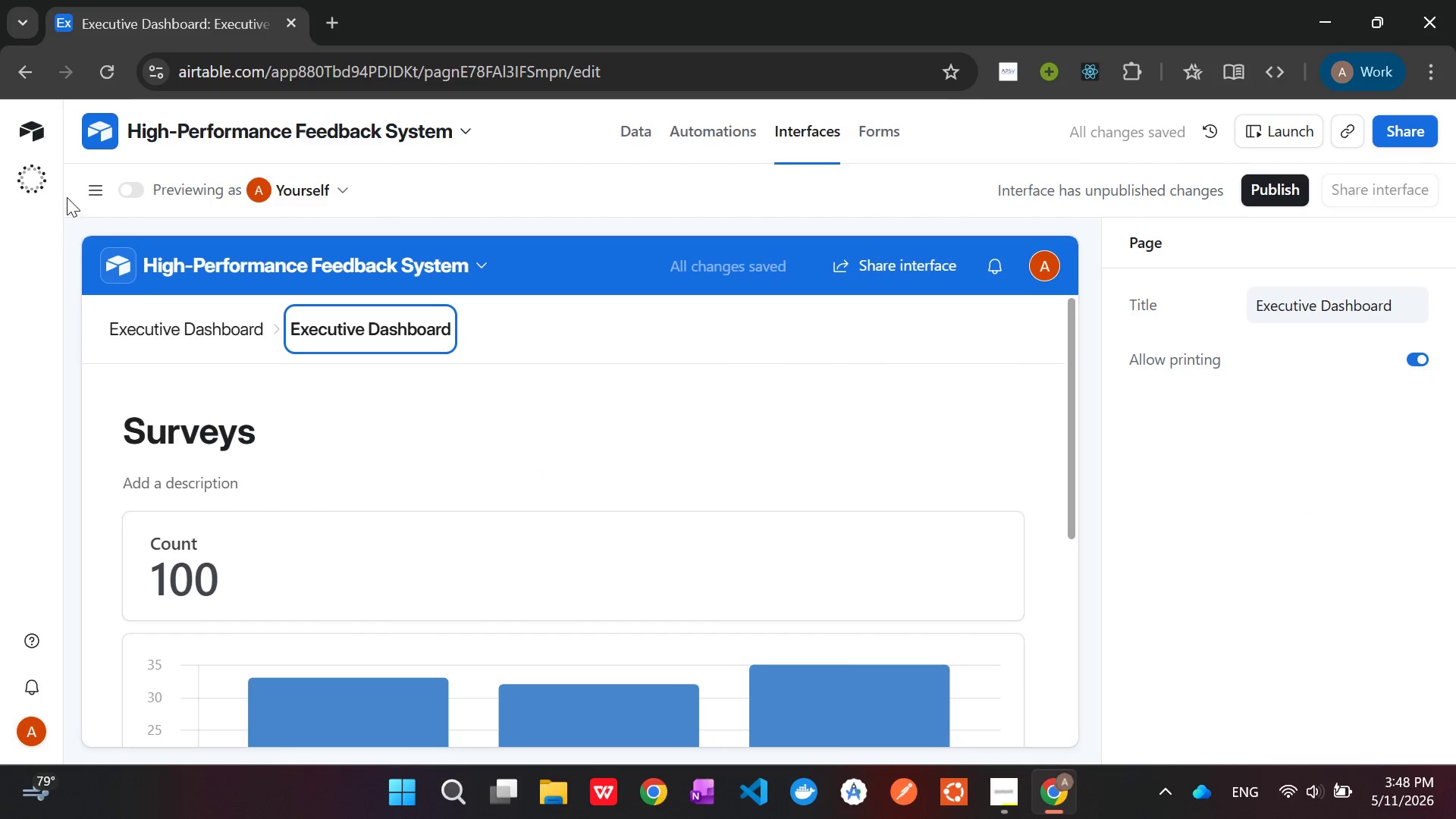 
left_click([81, 190])
 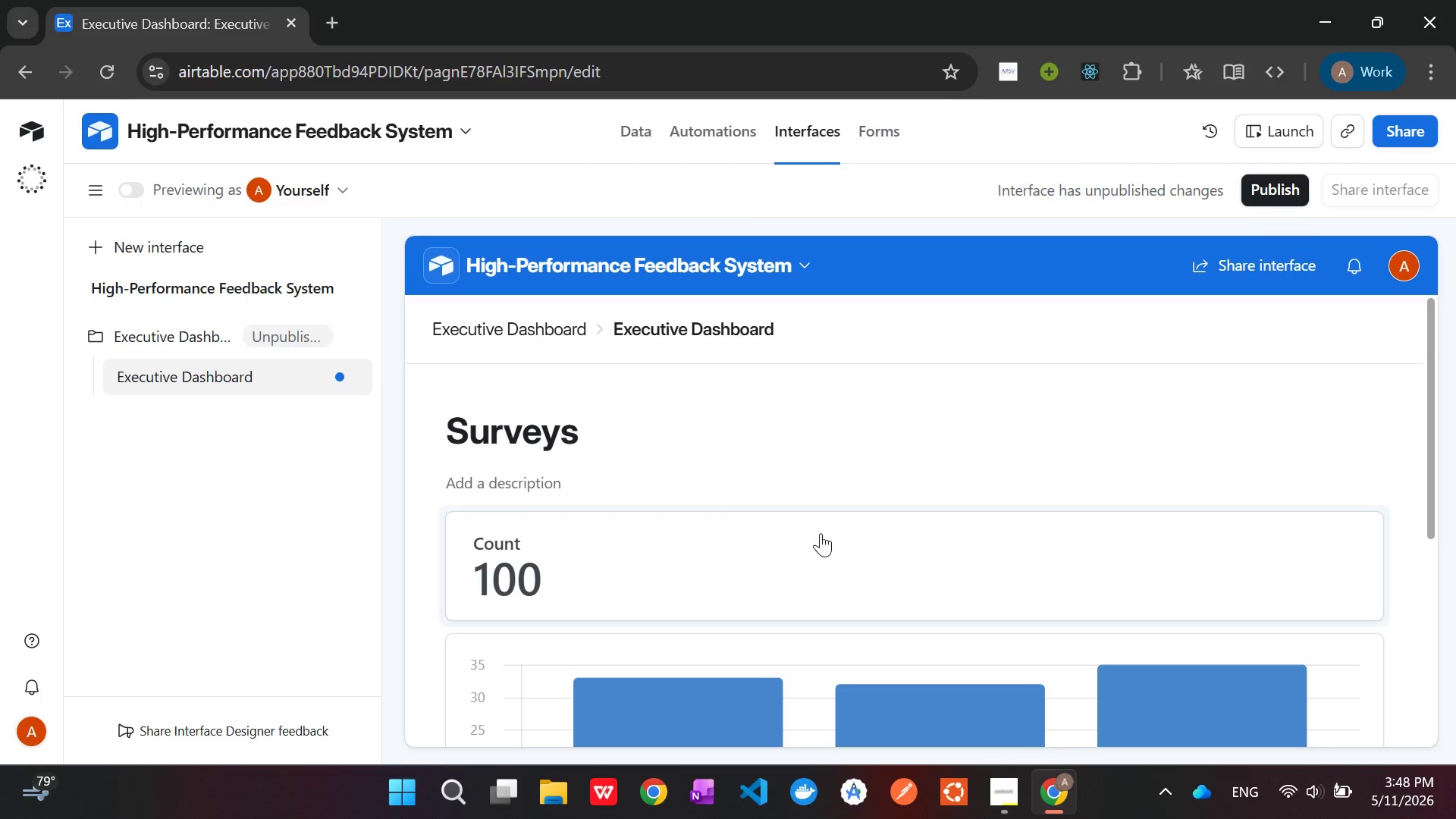 
wait(15.31)
 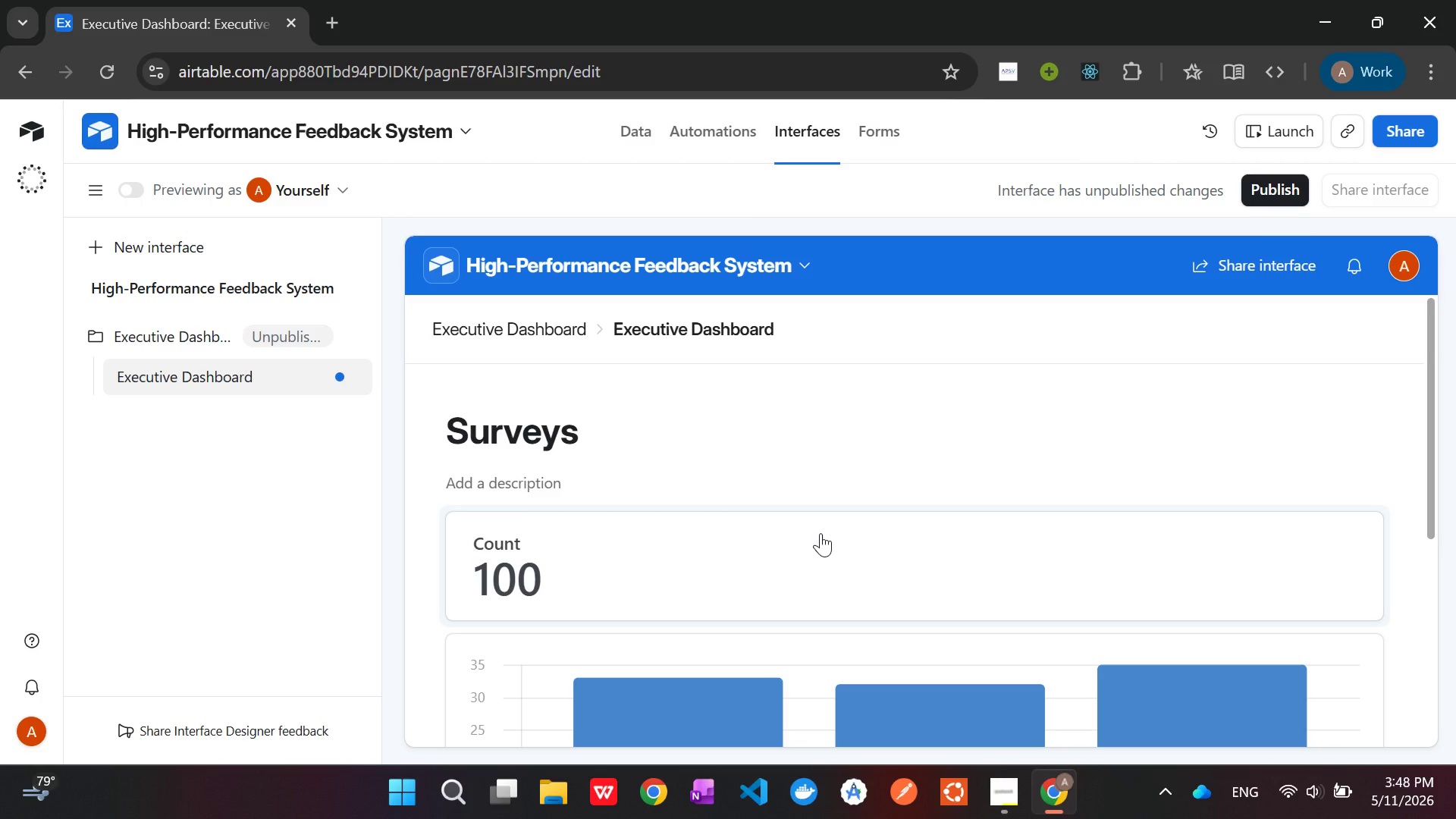 
left_click([686, 558])
 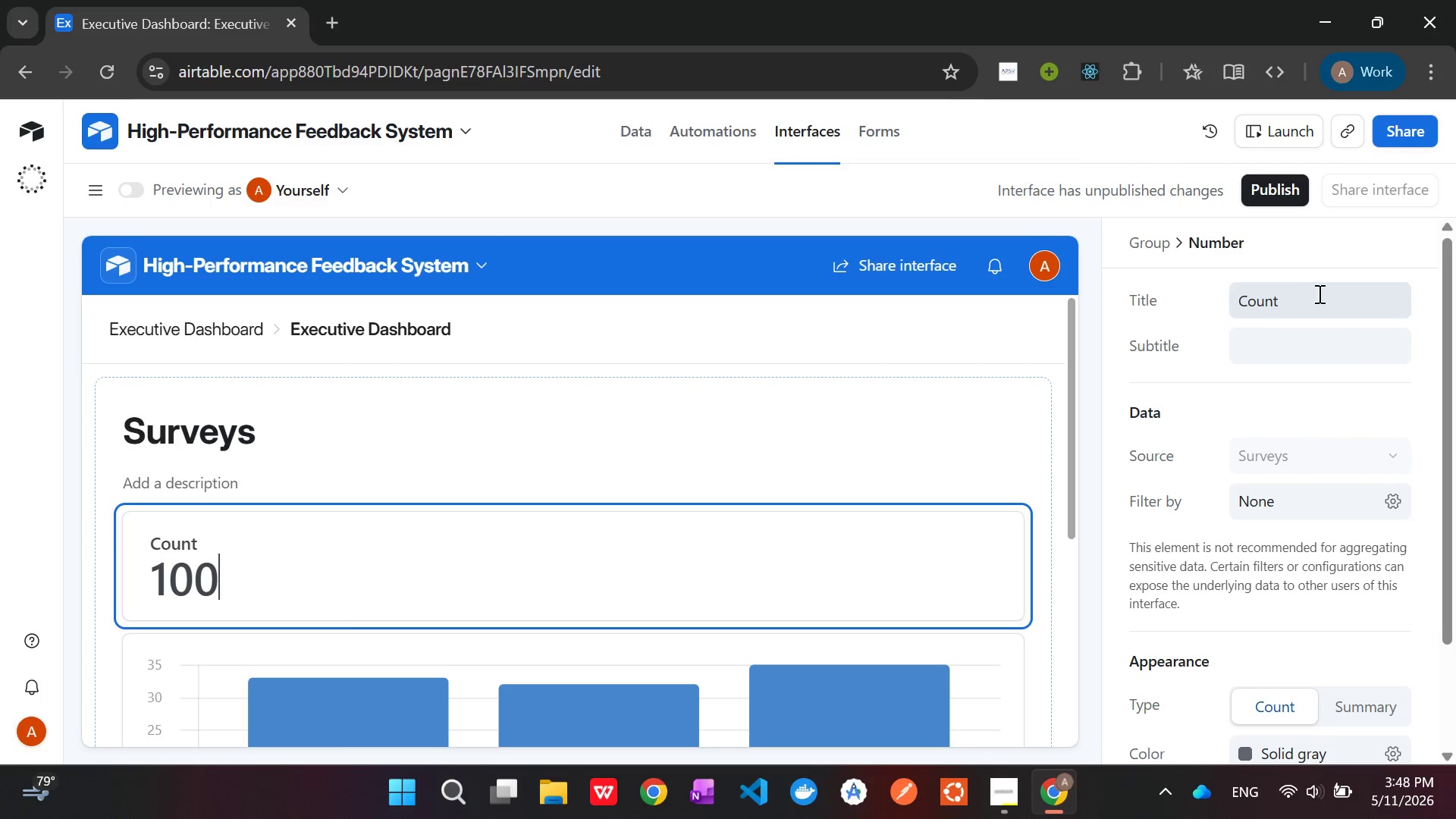 
wait(18.08)
 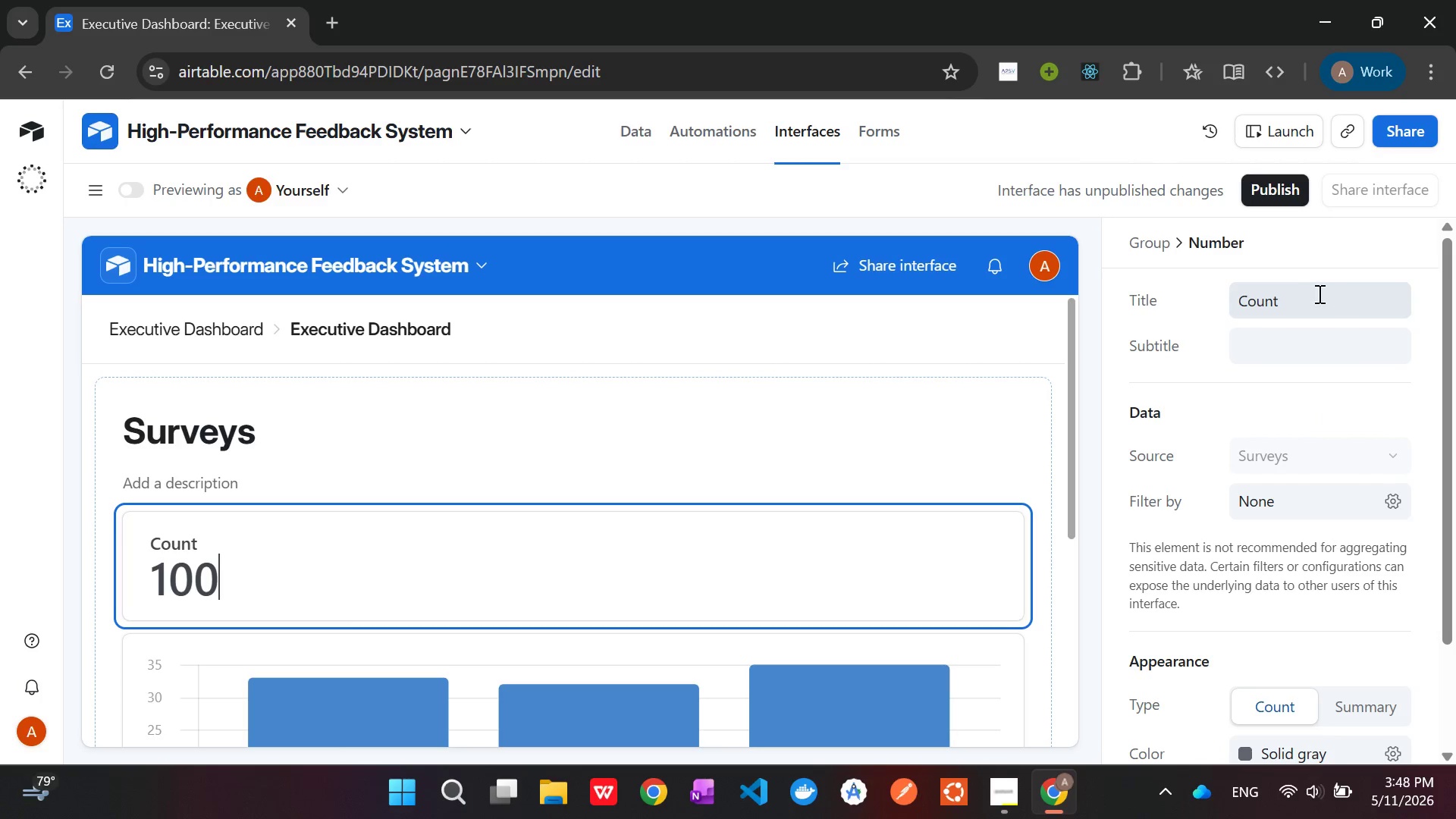 
scroll: coordinate [1296, 423], scroll_direction: down, amount: 3.0
 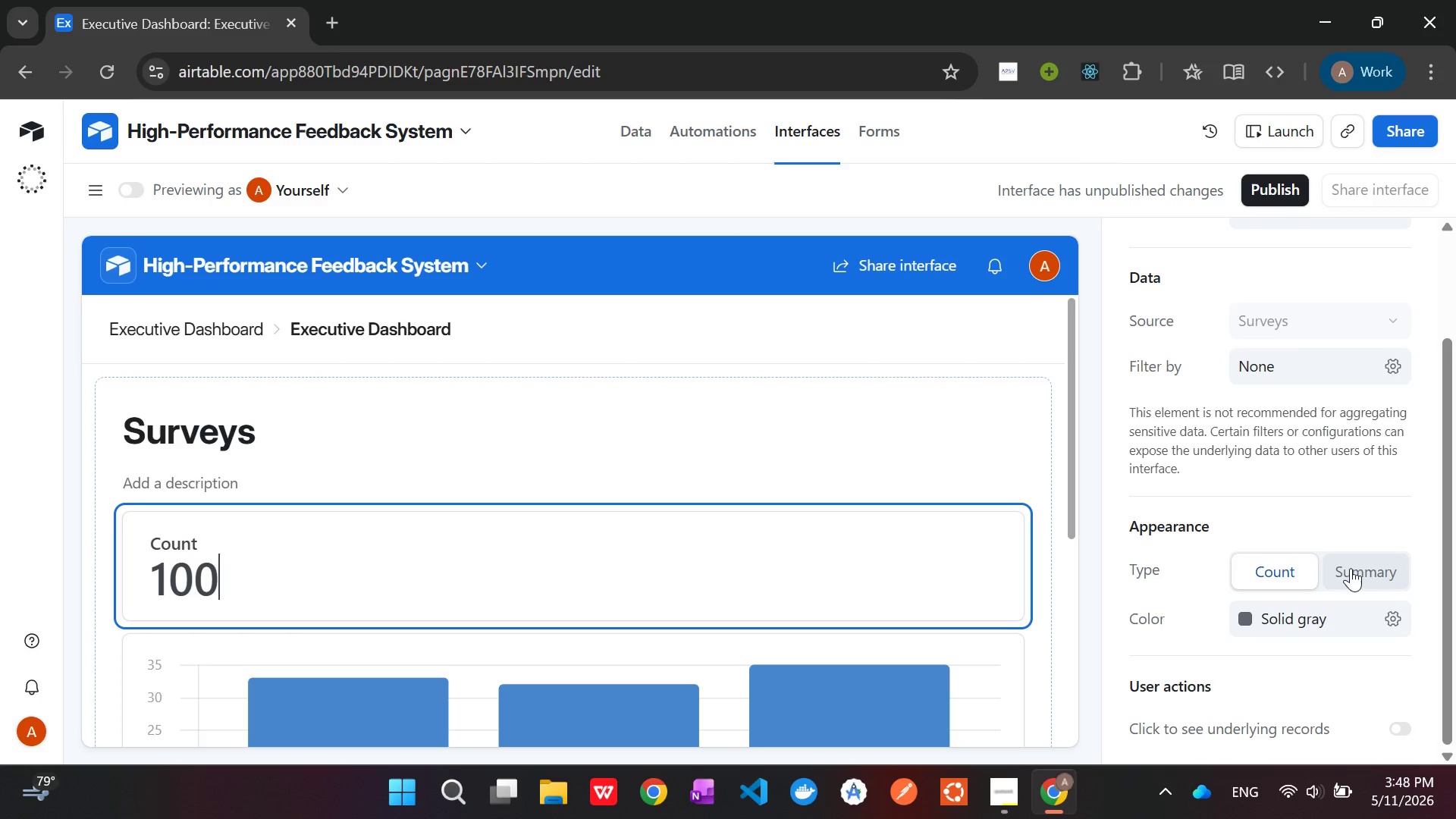 
left_click([1351, 568])
 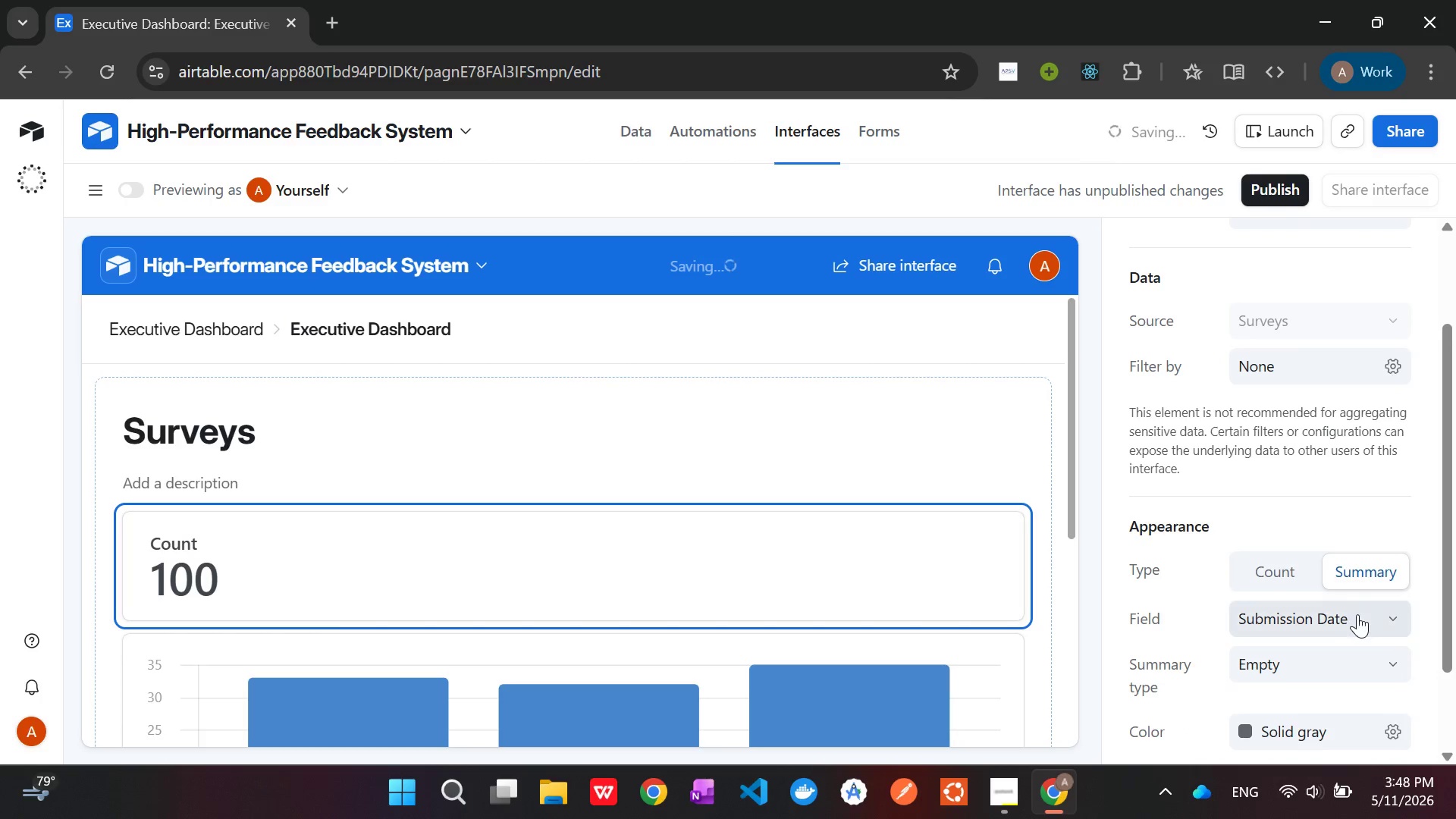 
left_click([1359, 618])
 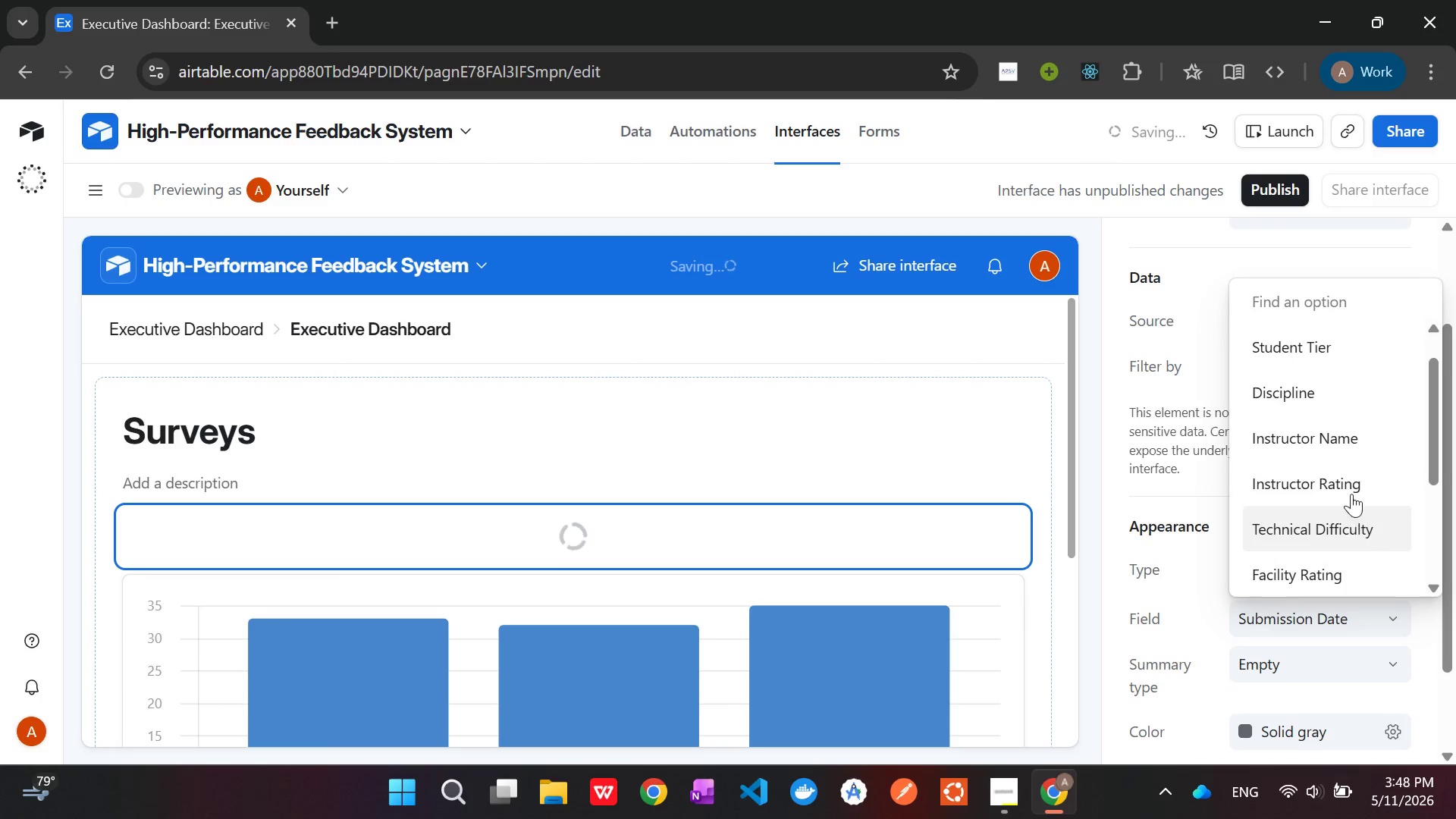 
scroll: coordinate [1351, 494], scroll_direction: down, amount: 6.0
 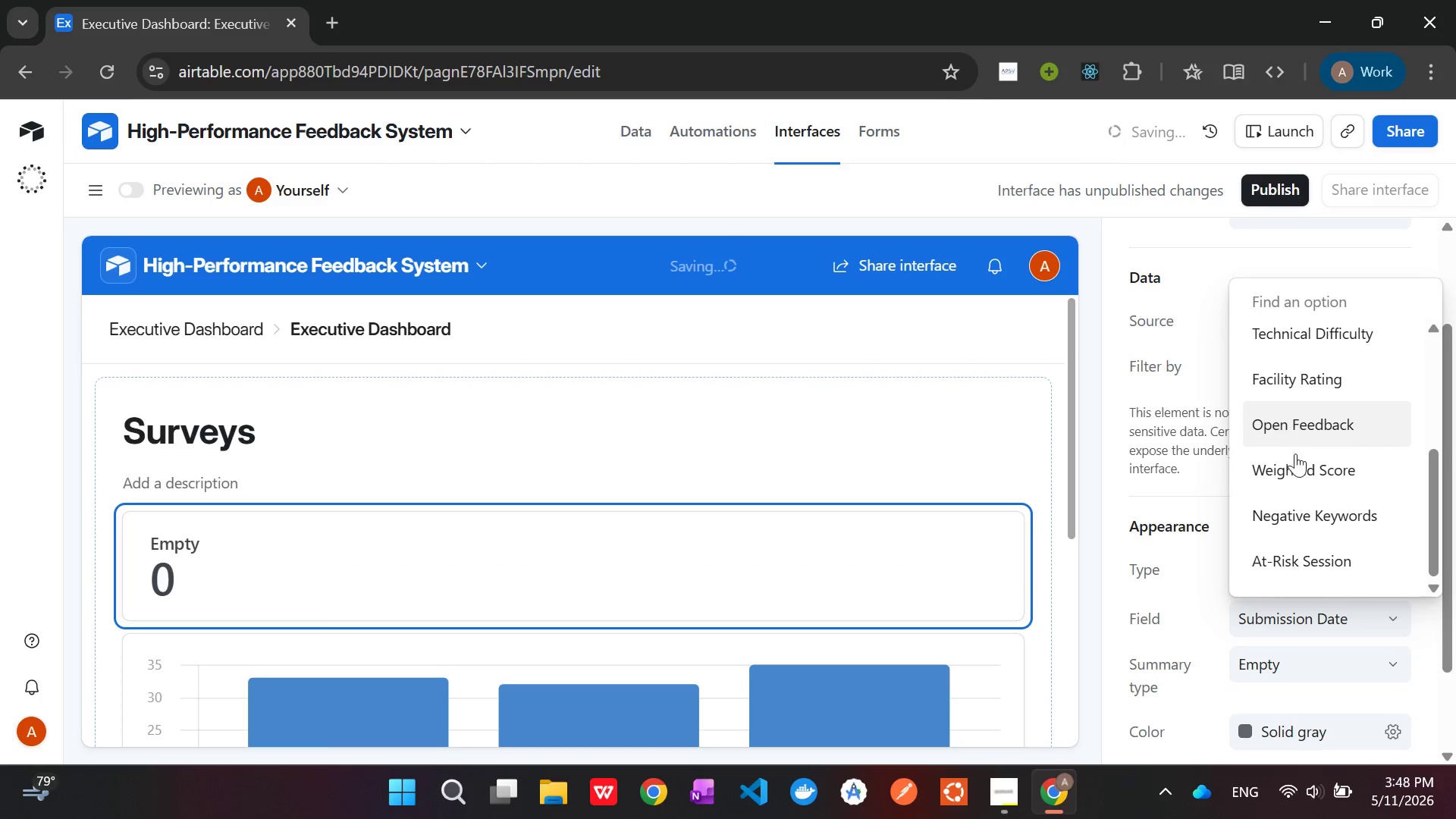 
left_click([1294, 469])
 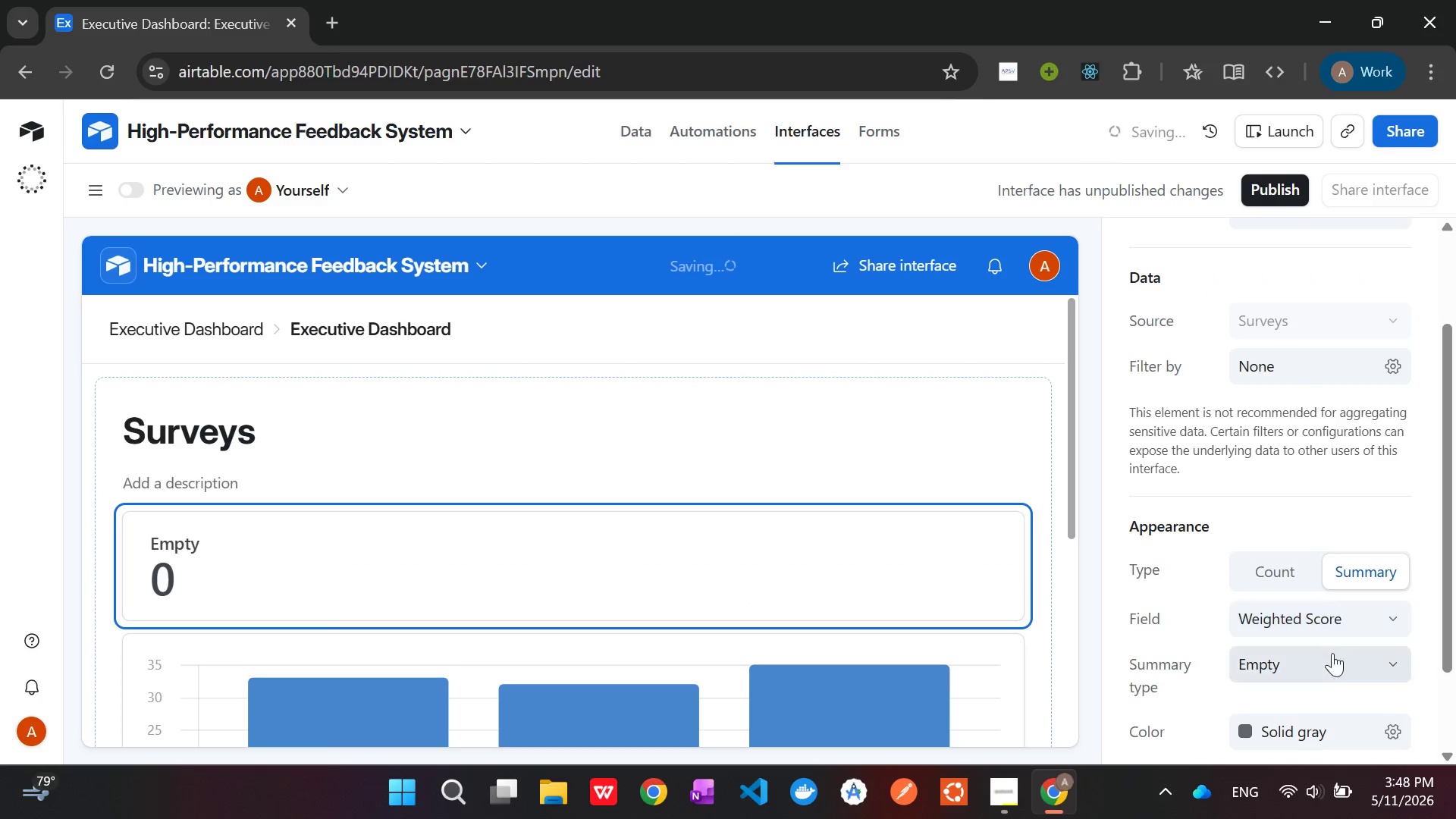 
left_click([1338, 659])
 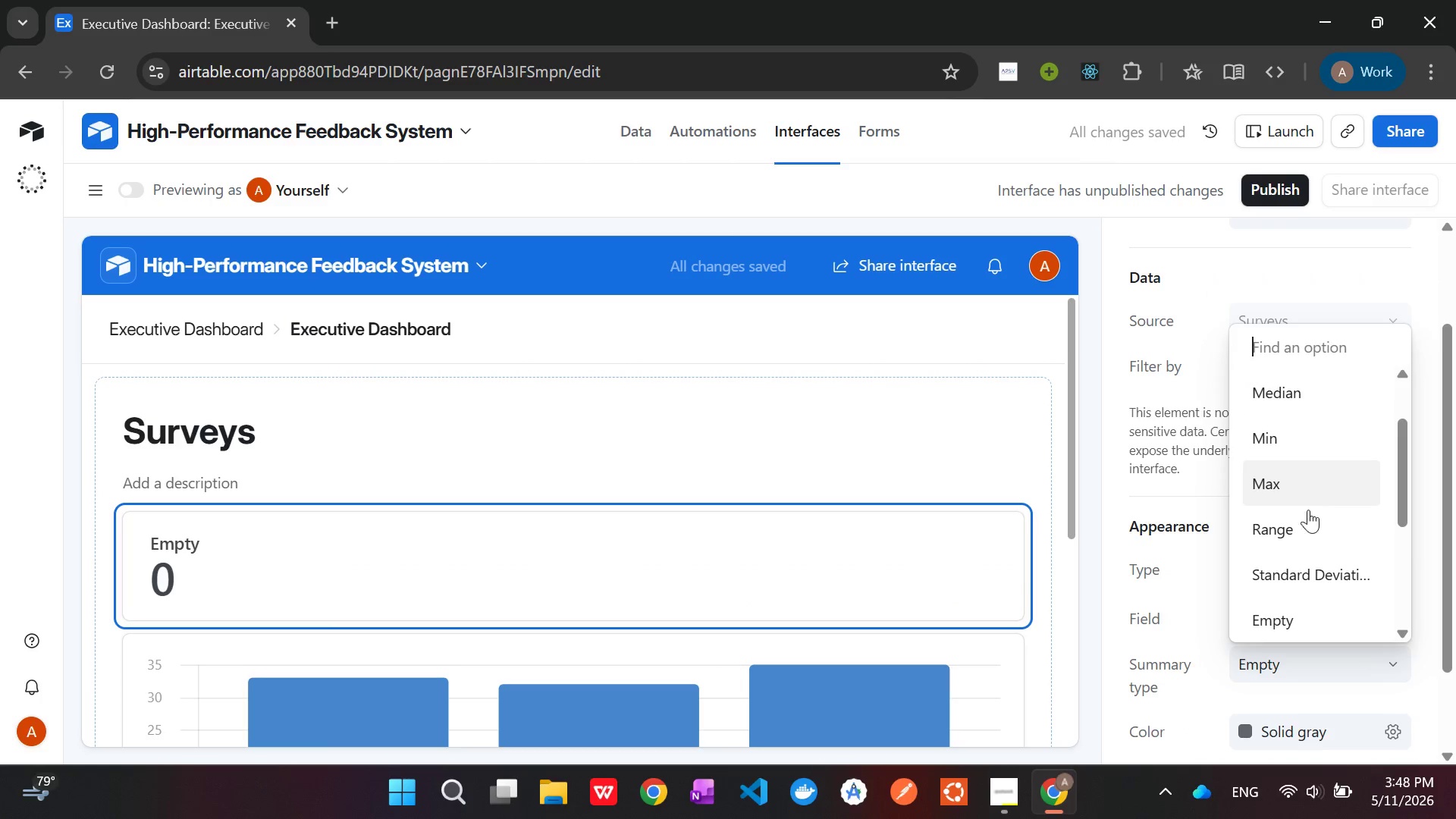 
scroll: coordinate [1308, 519], scroll_direction: up, amount: 3.0
 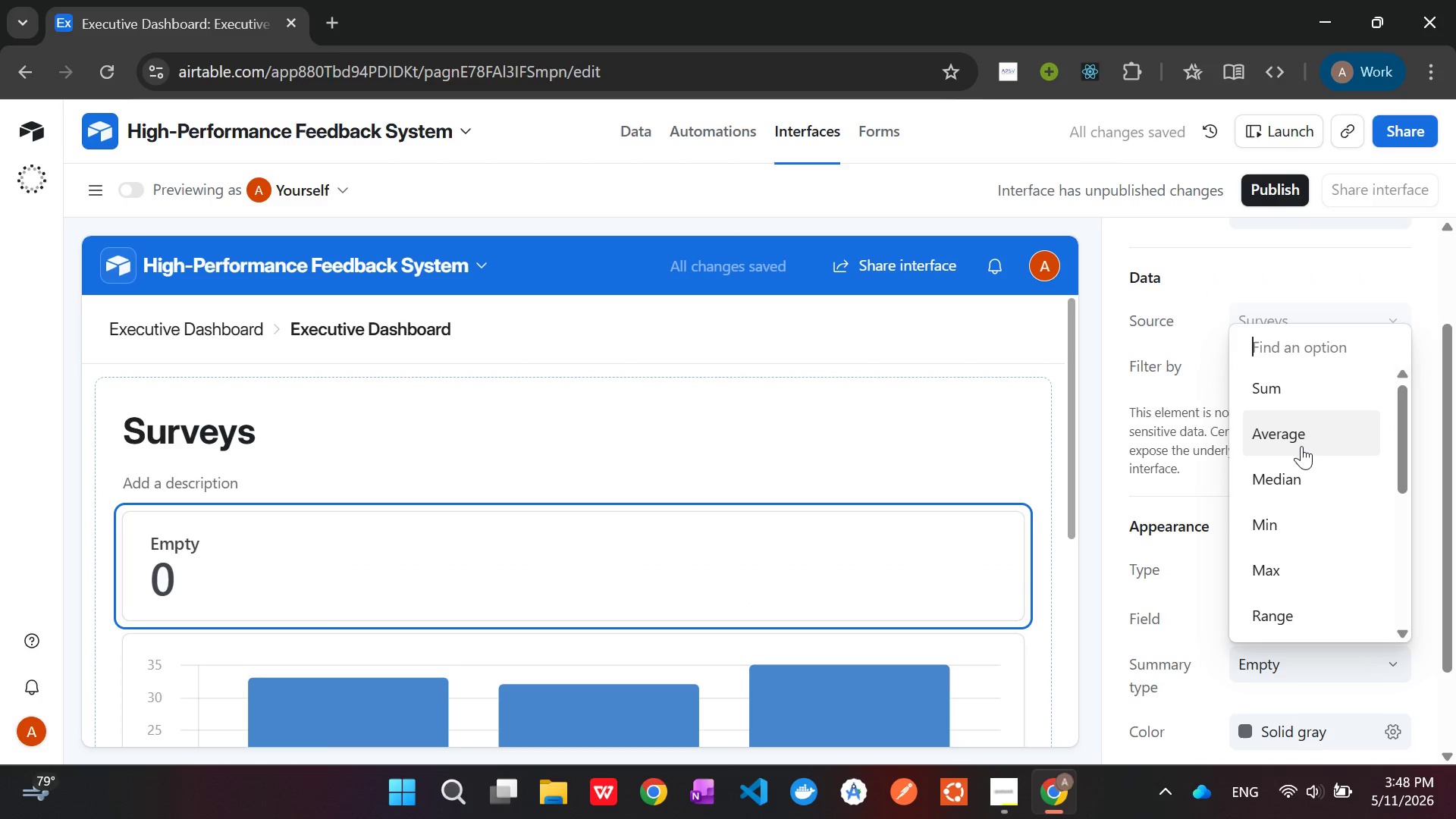 
left_click([1301, 445])
 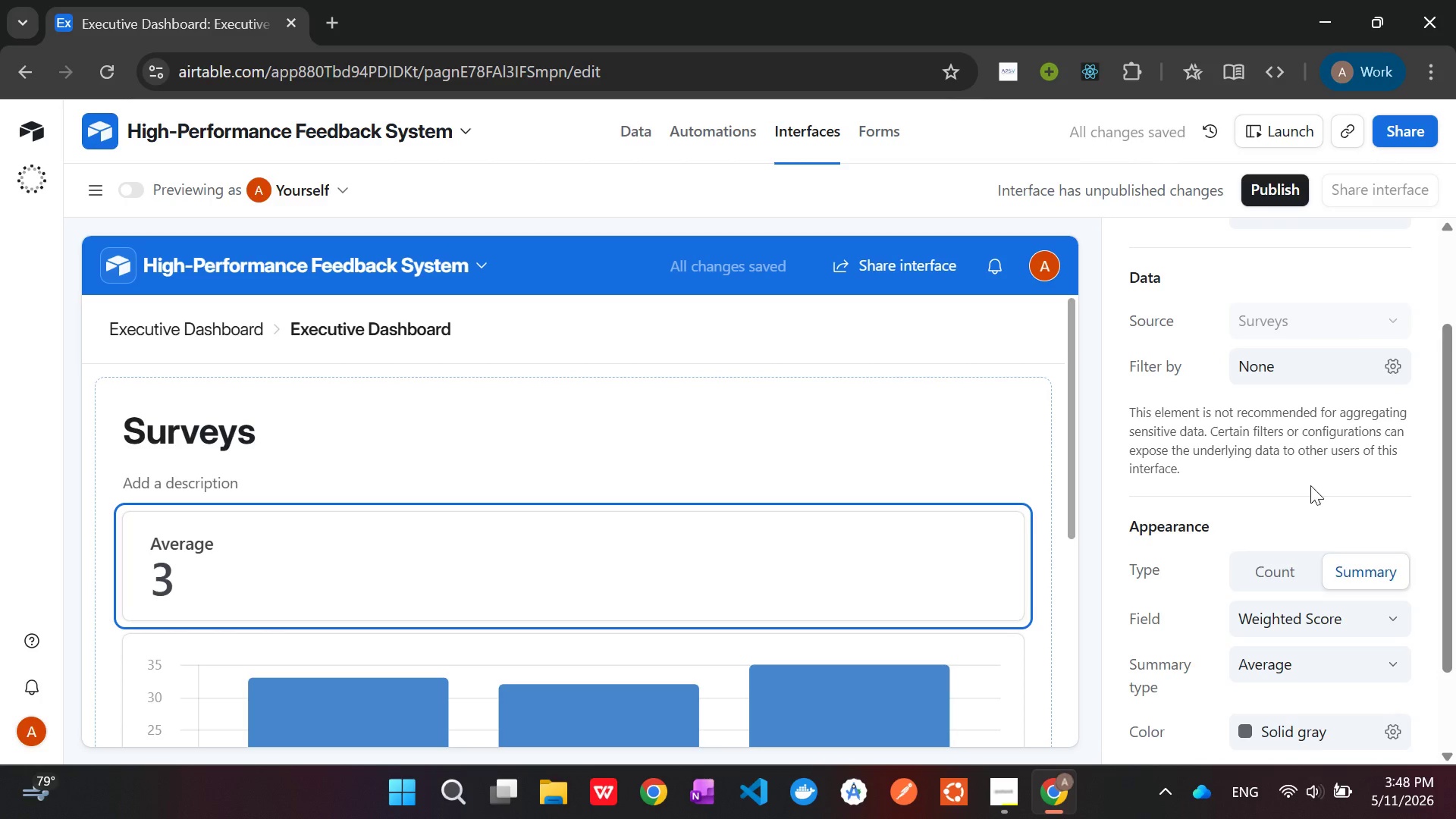 
scroll: coordinate [1303, 589], scroll_direction: down, amount: 4.0
 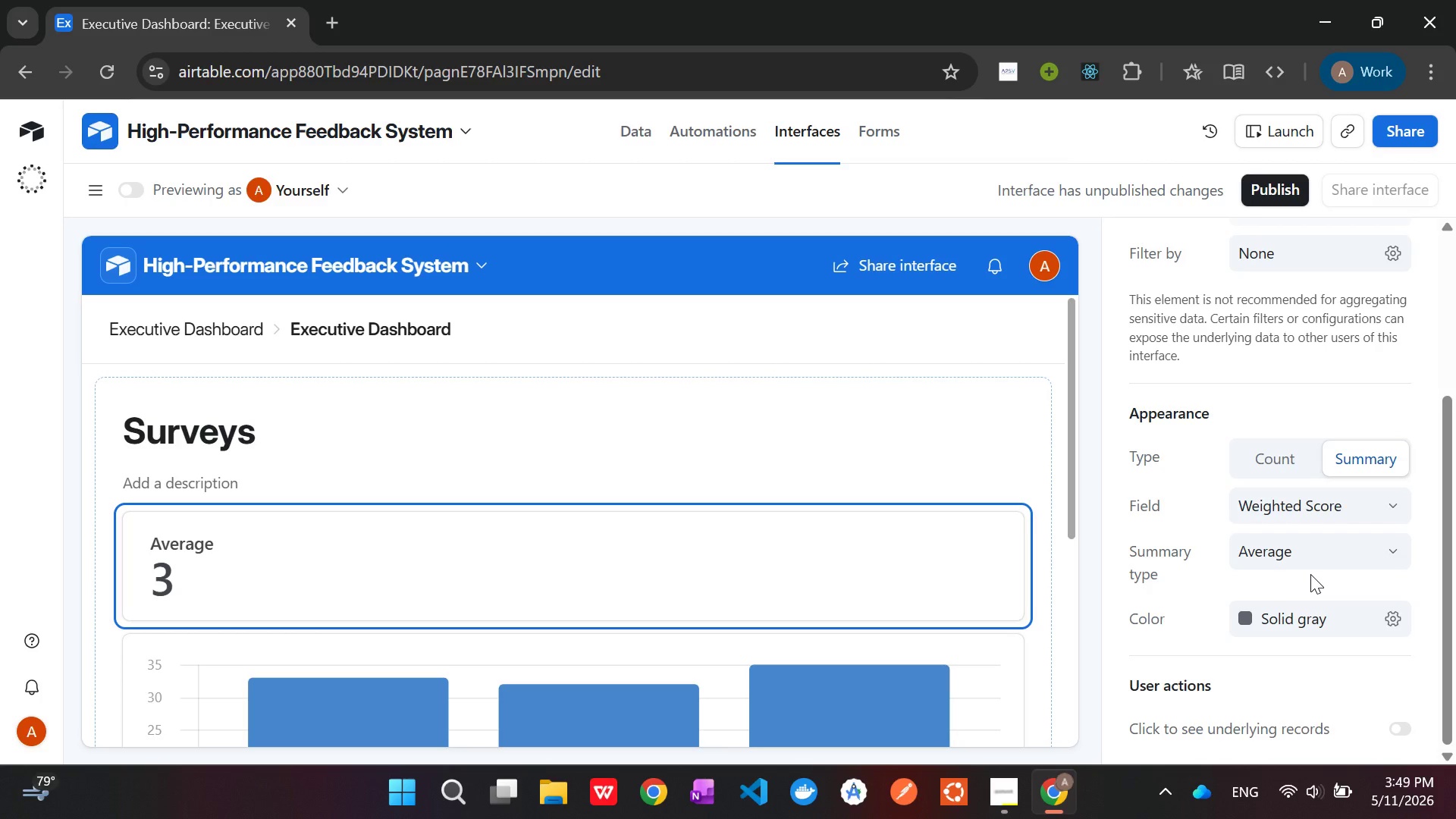 
wait(59.27)
 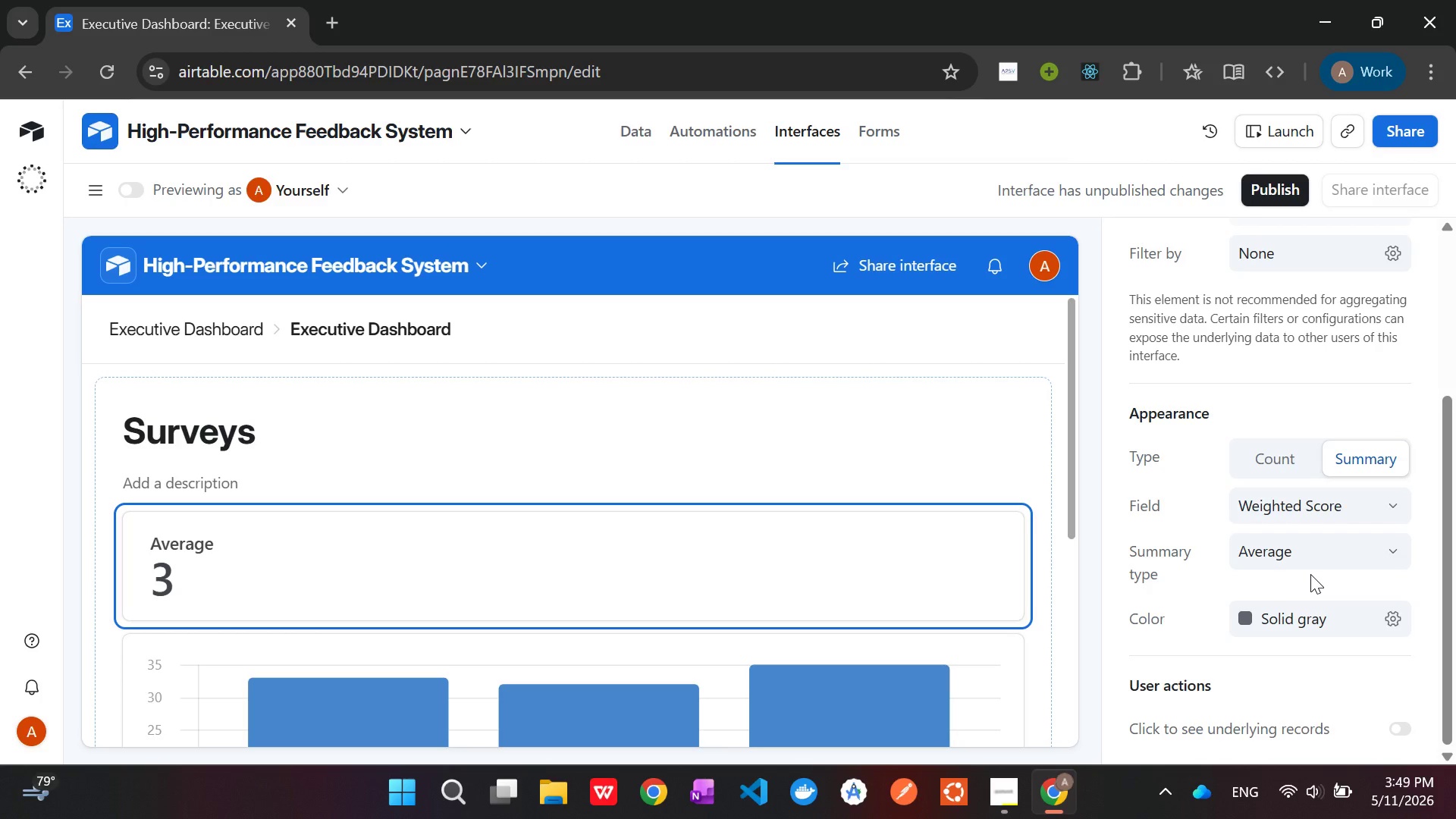 
scroll: coordinate [1253, 393], scroll_direction: down, amount: 4.0
 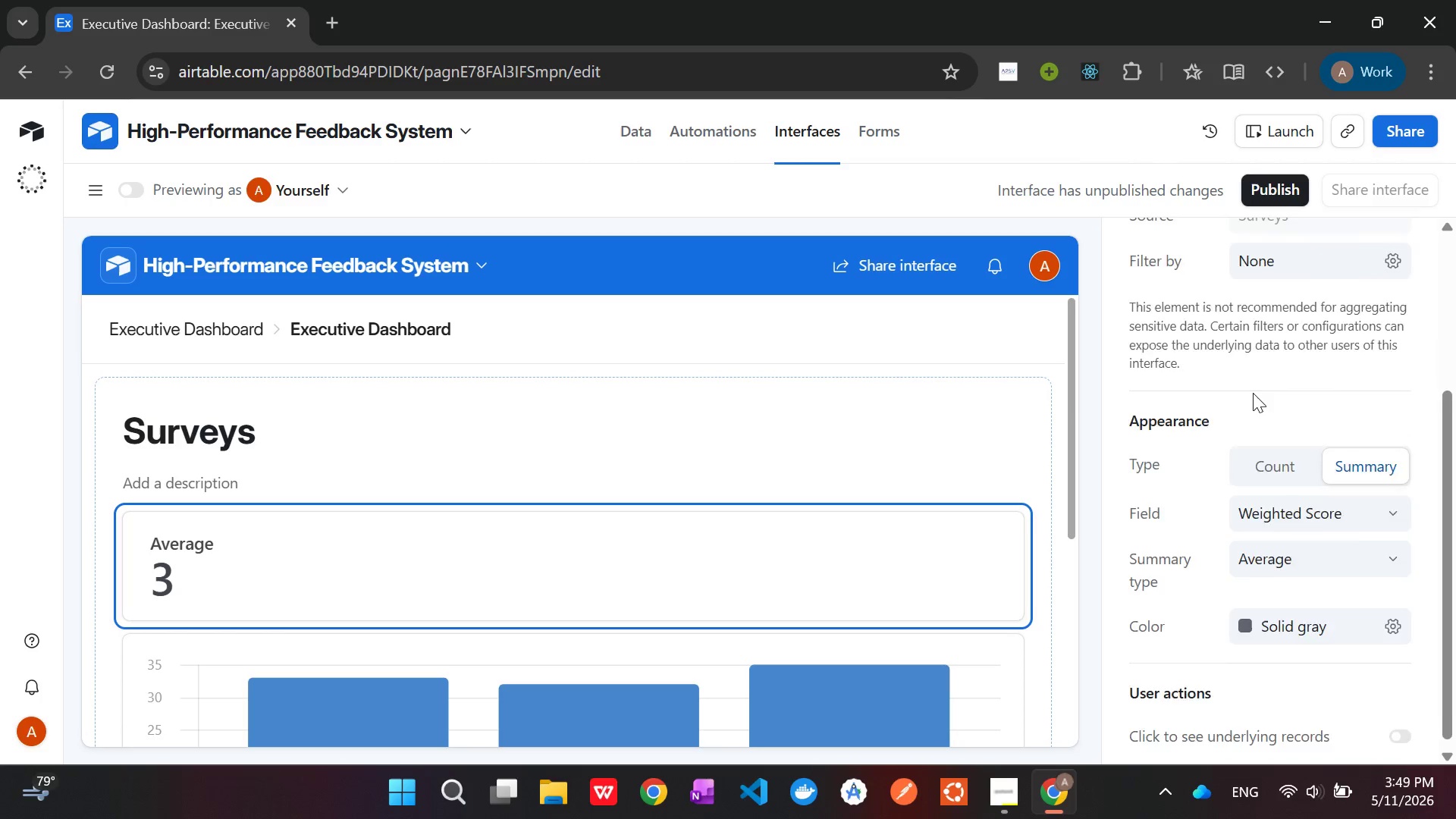 
scroll: coordinate [1253, 393], scroll_direction: up, amount: 5.0
 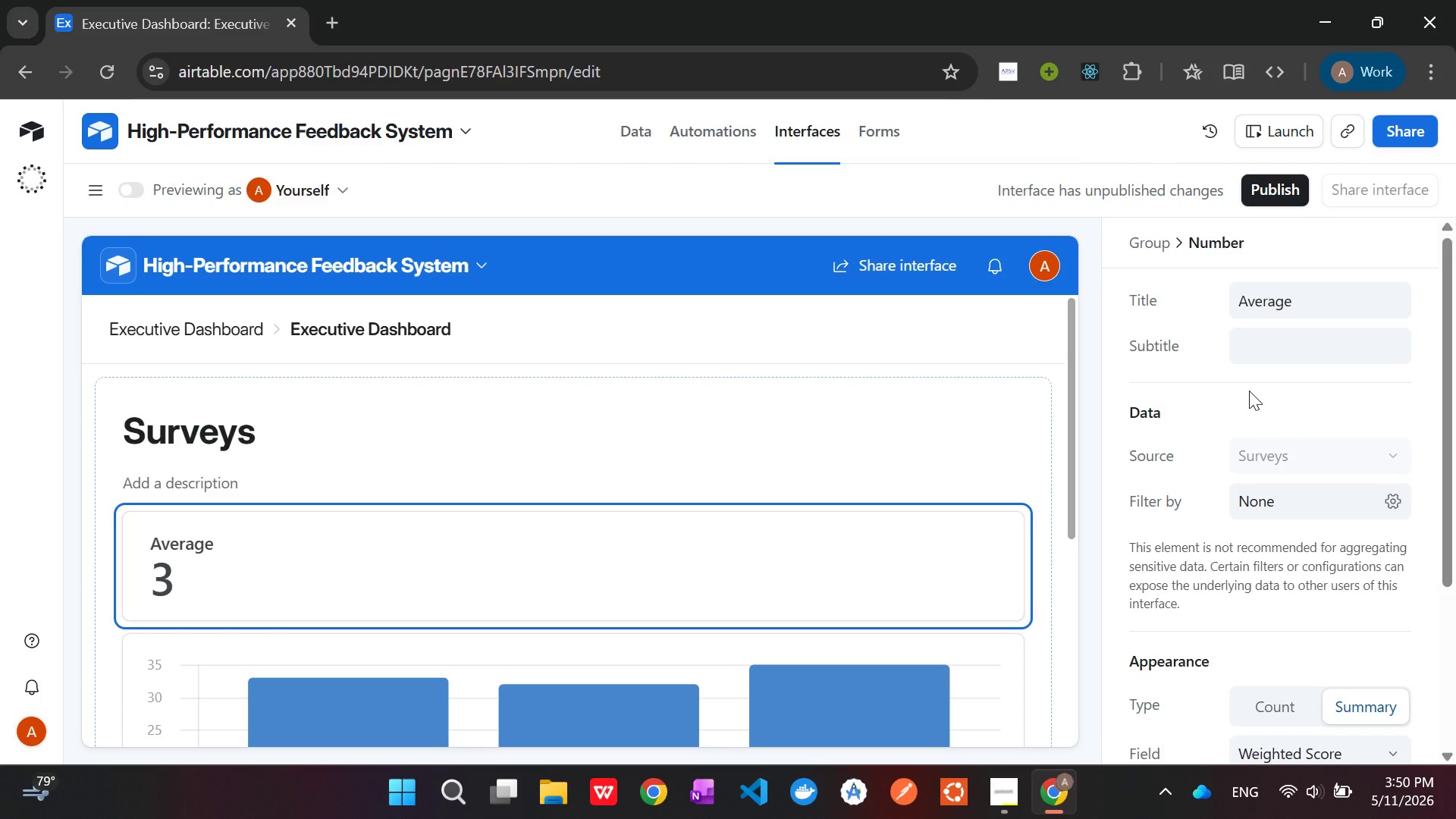 
wait(5.18)
 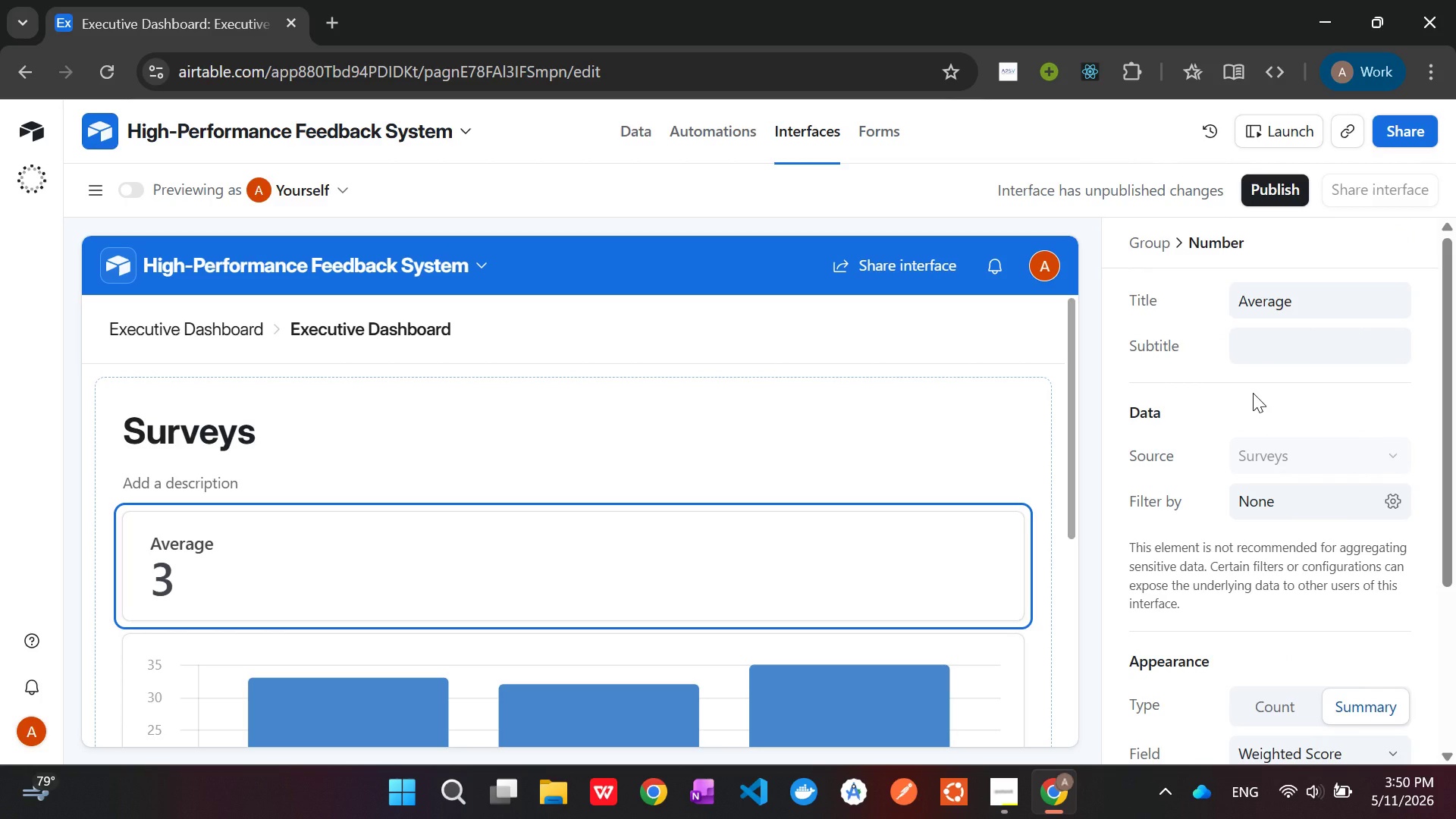 
left_click([1294, 299])
 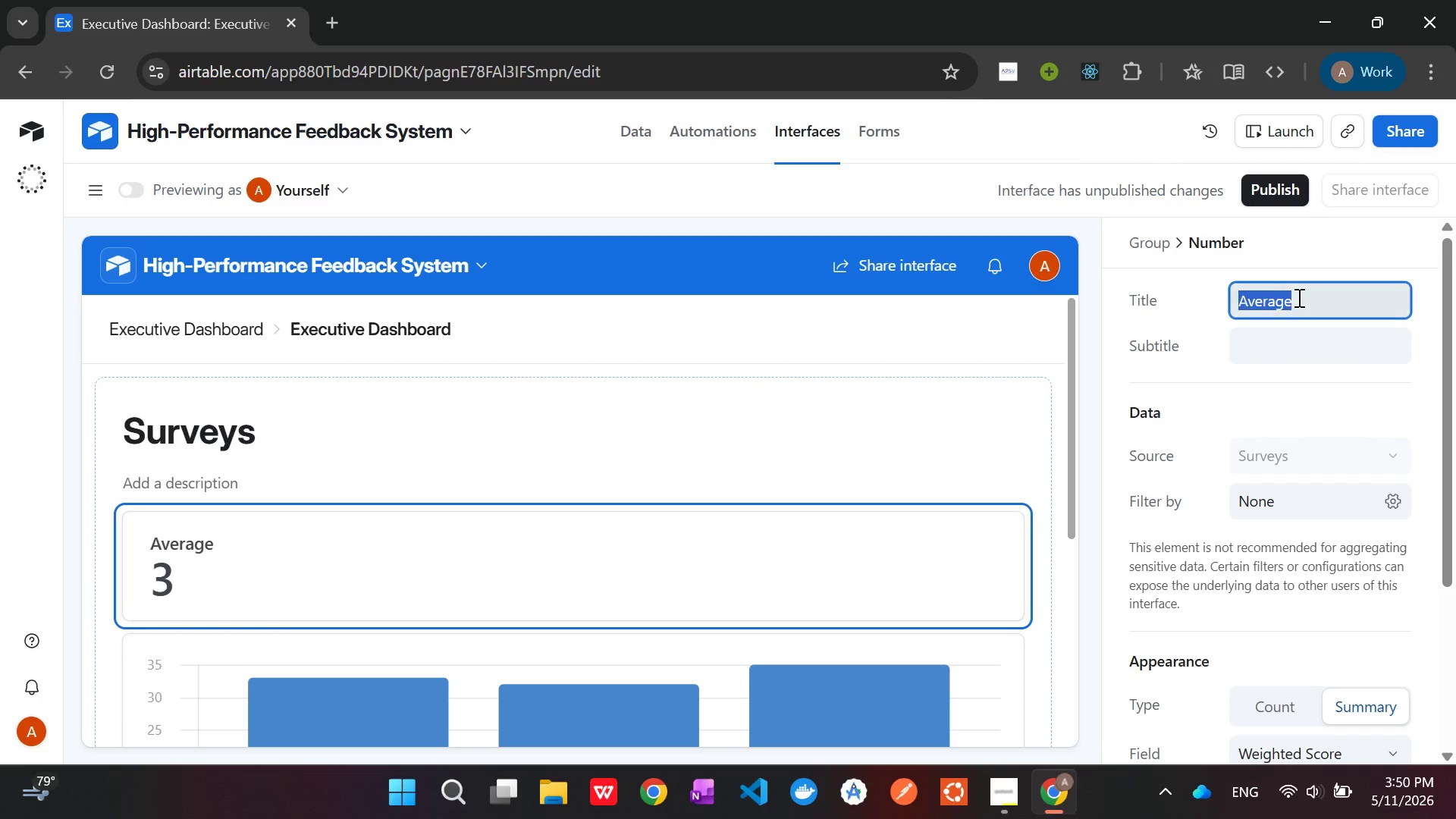 
left_click([1298, 297])
 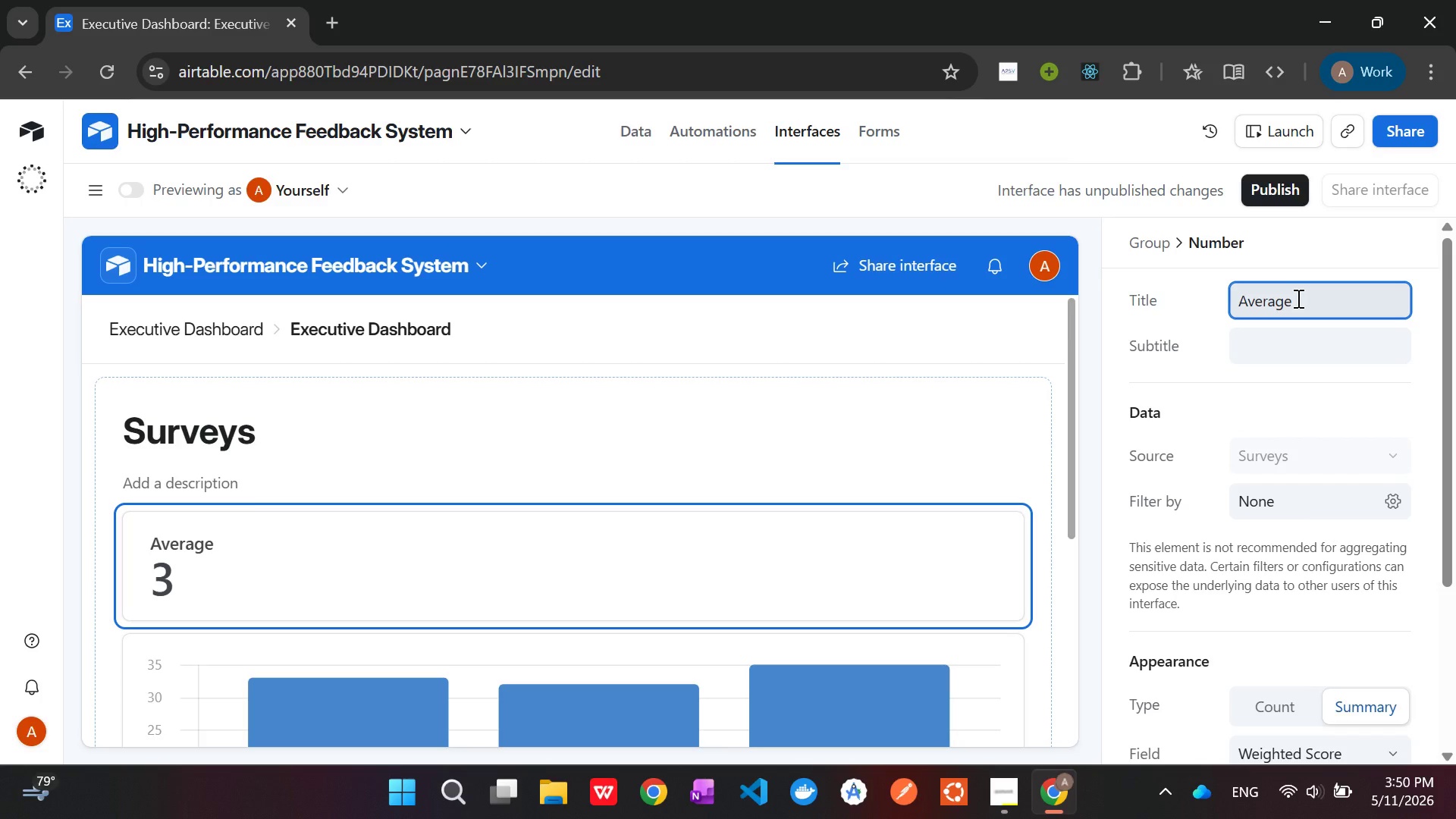 
wait(5.01)
 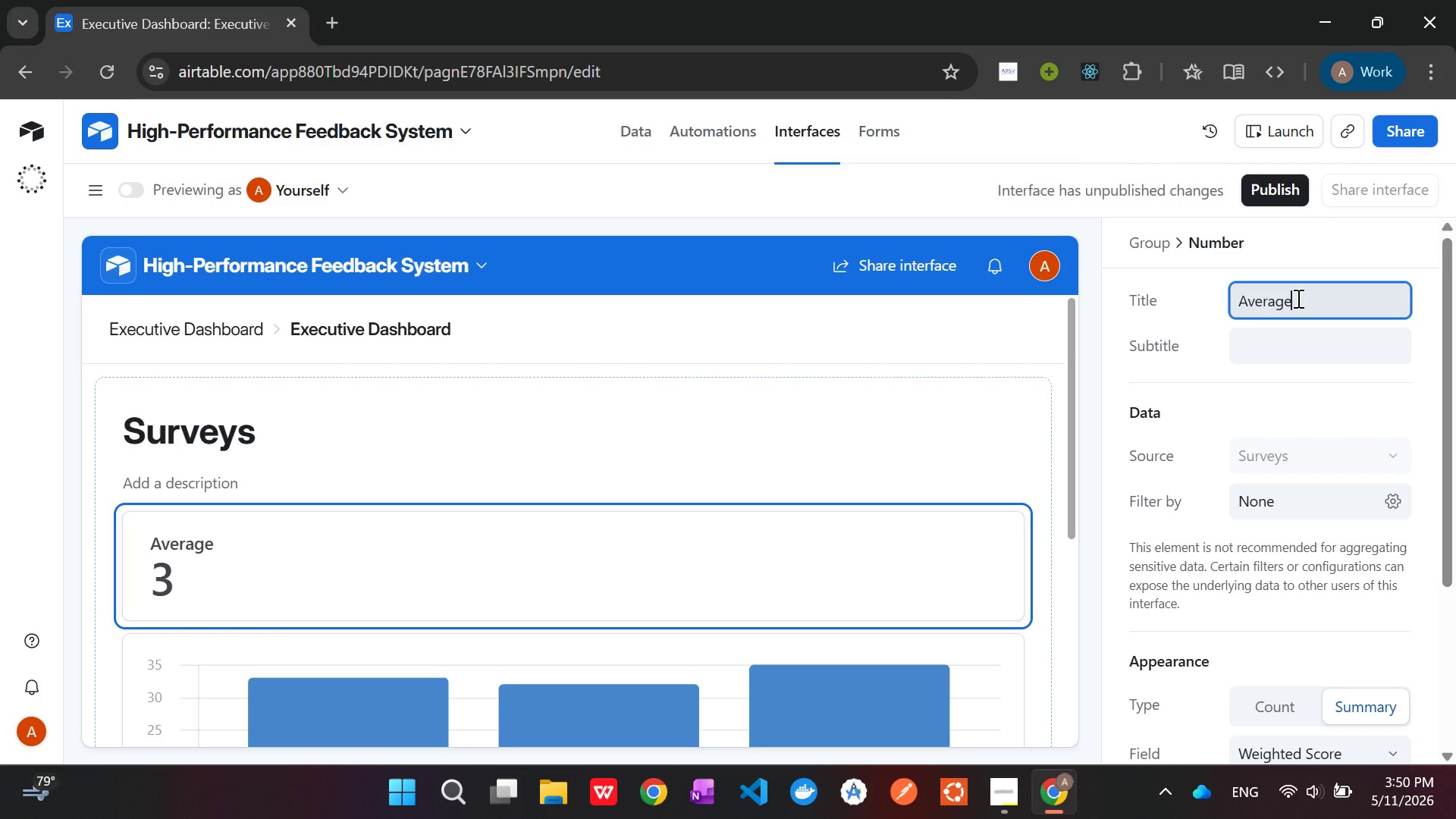 
key(ArrowLeft)
 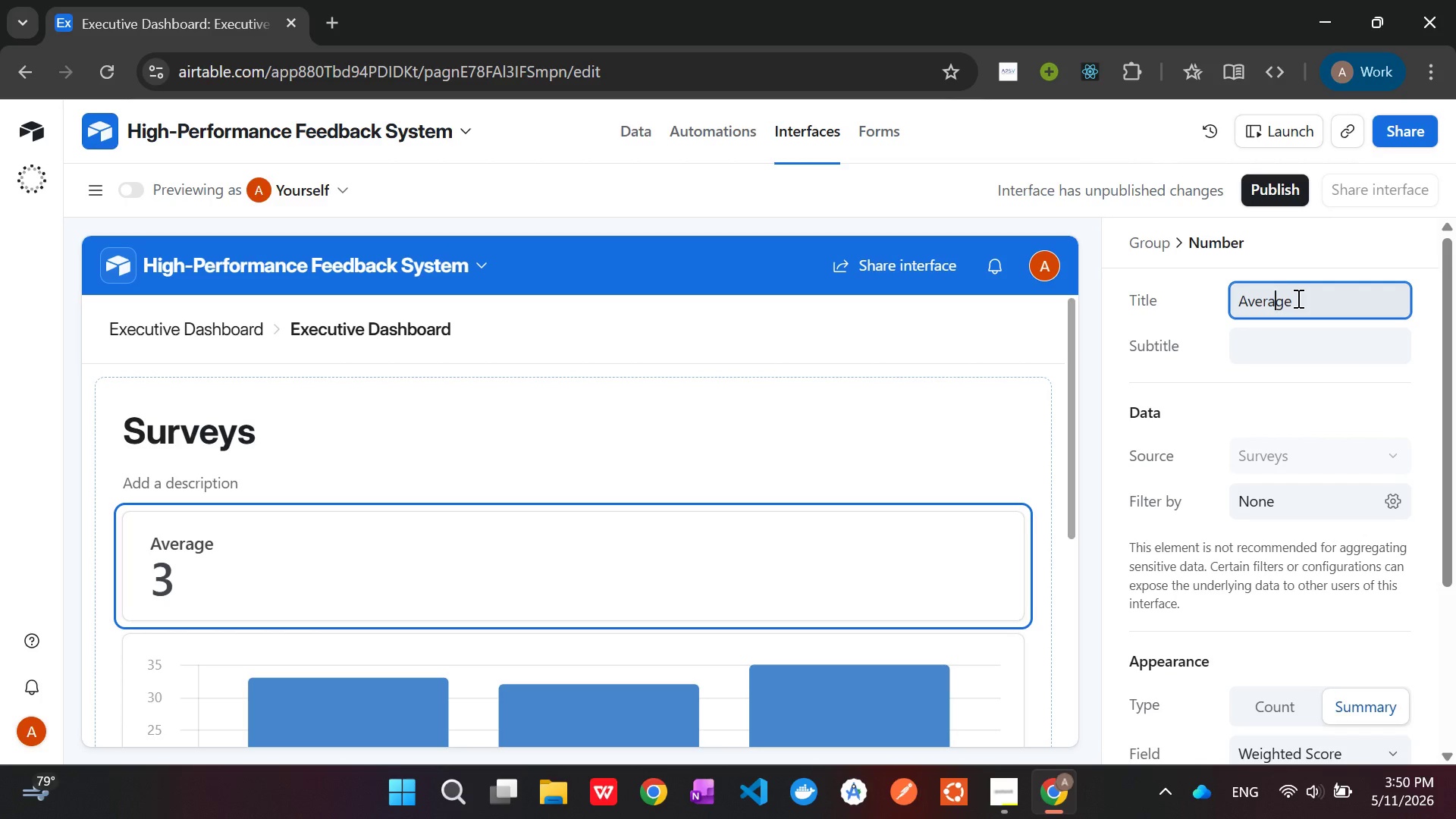 
key(ArrowLeft)
 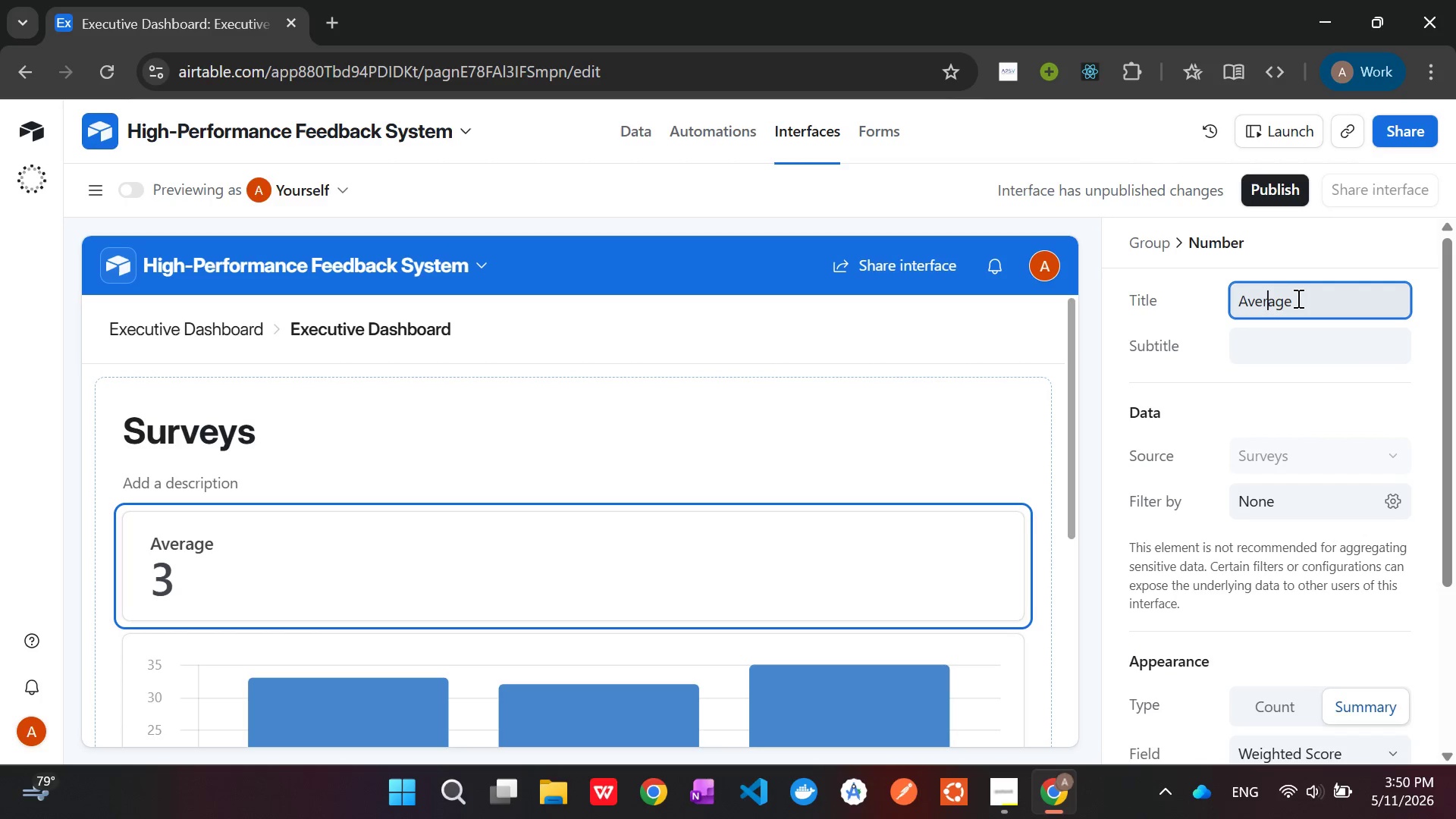 
key(ArrowLeft)
 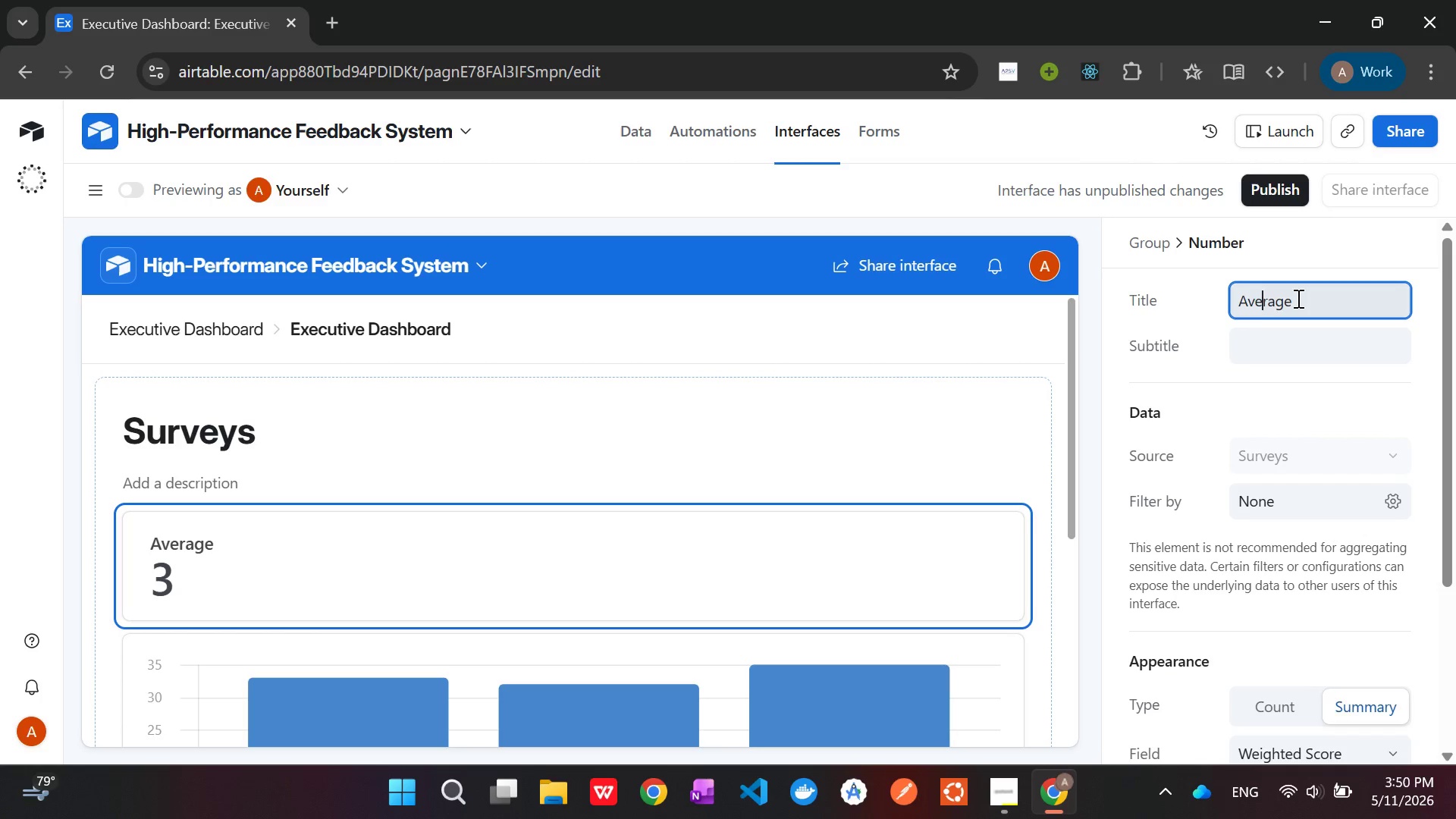 
key(ArrowLeft)
 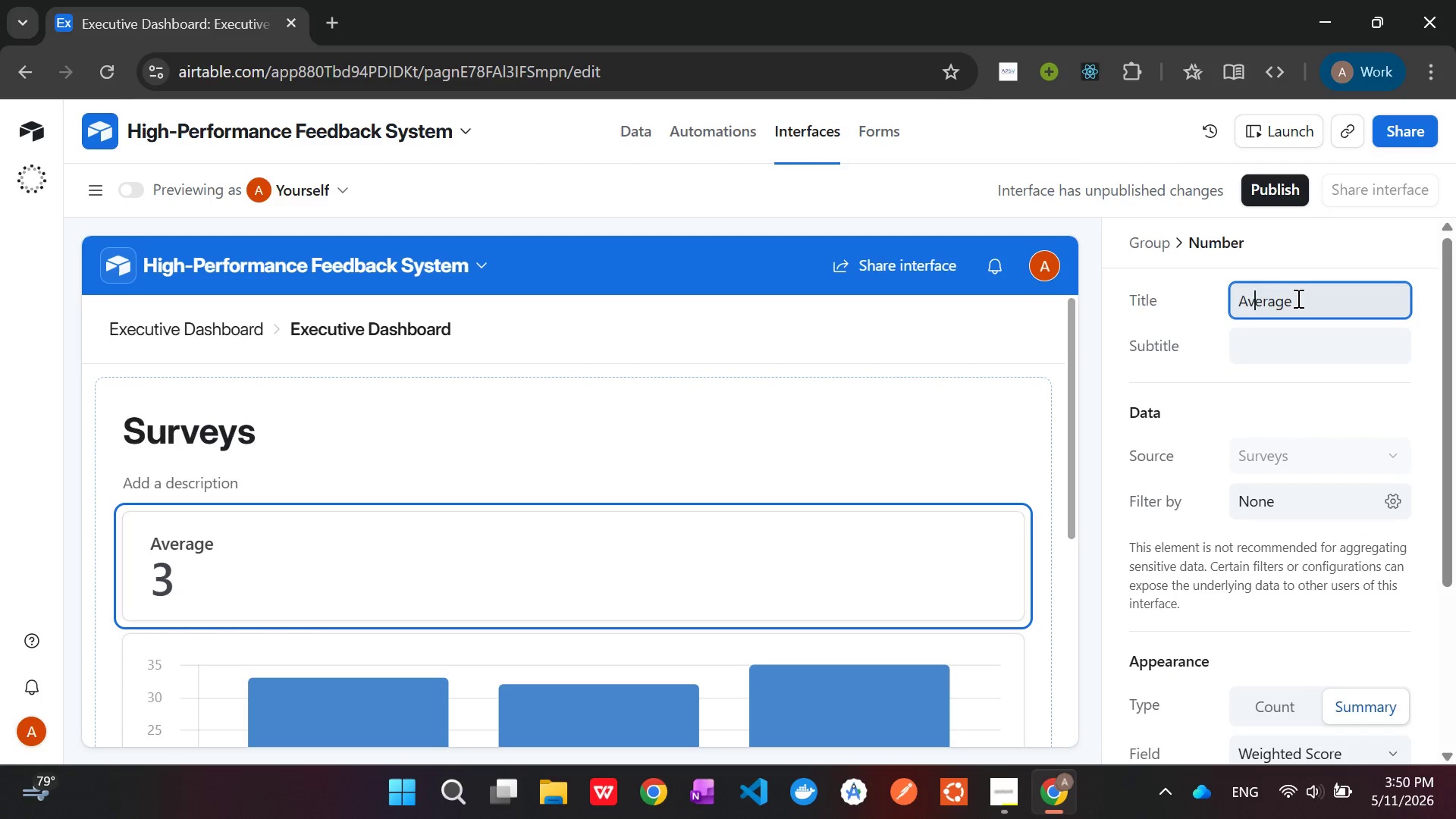 
key(ArrowLeft)
 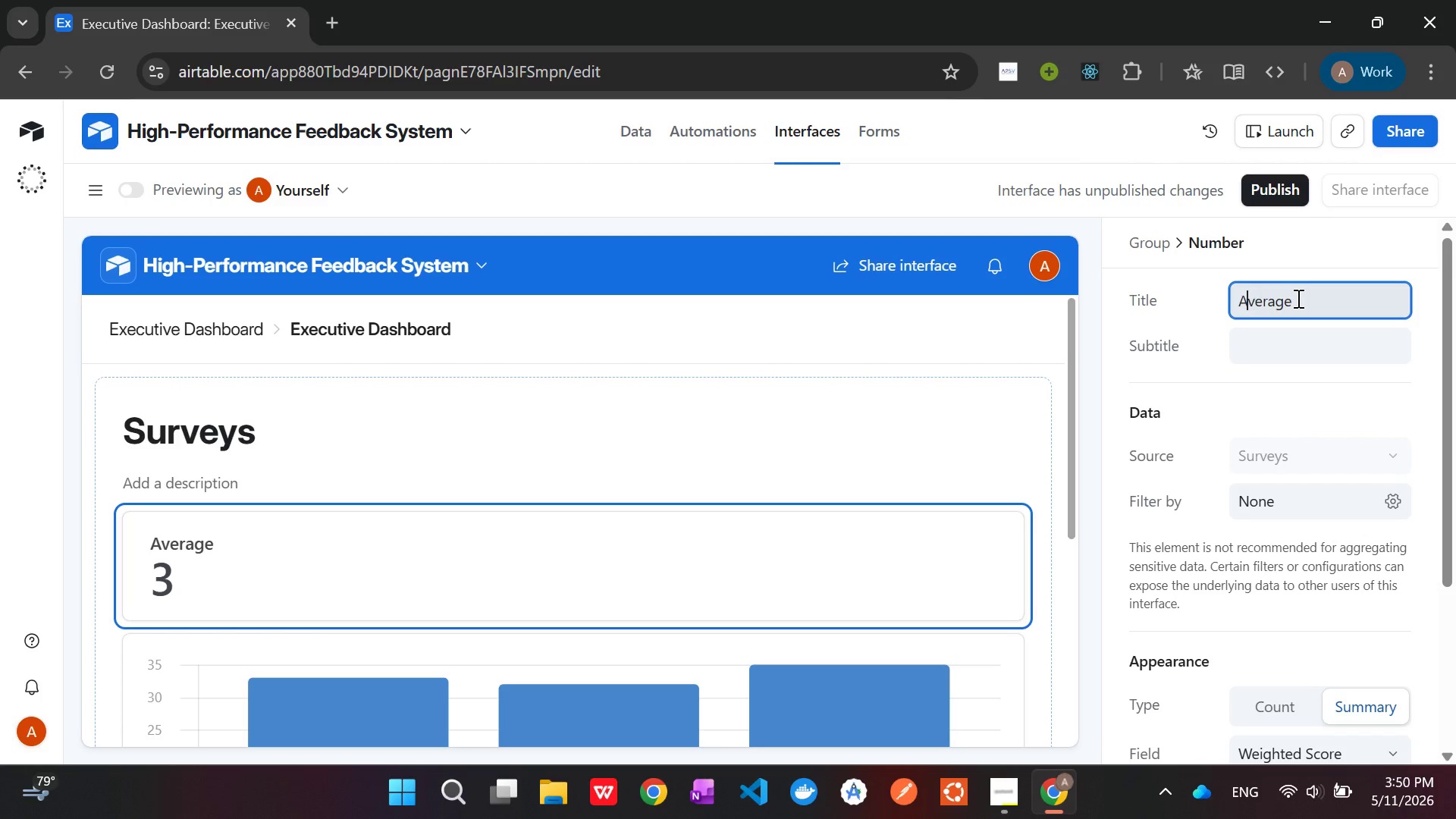 
key(ArrowLeft)
 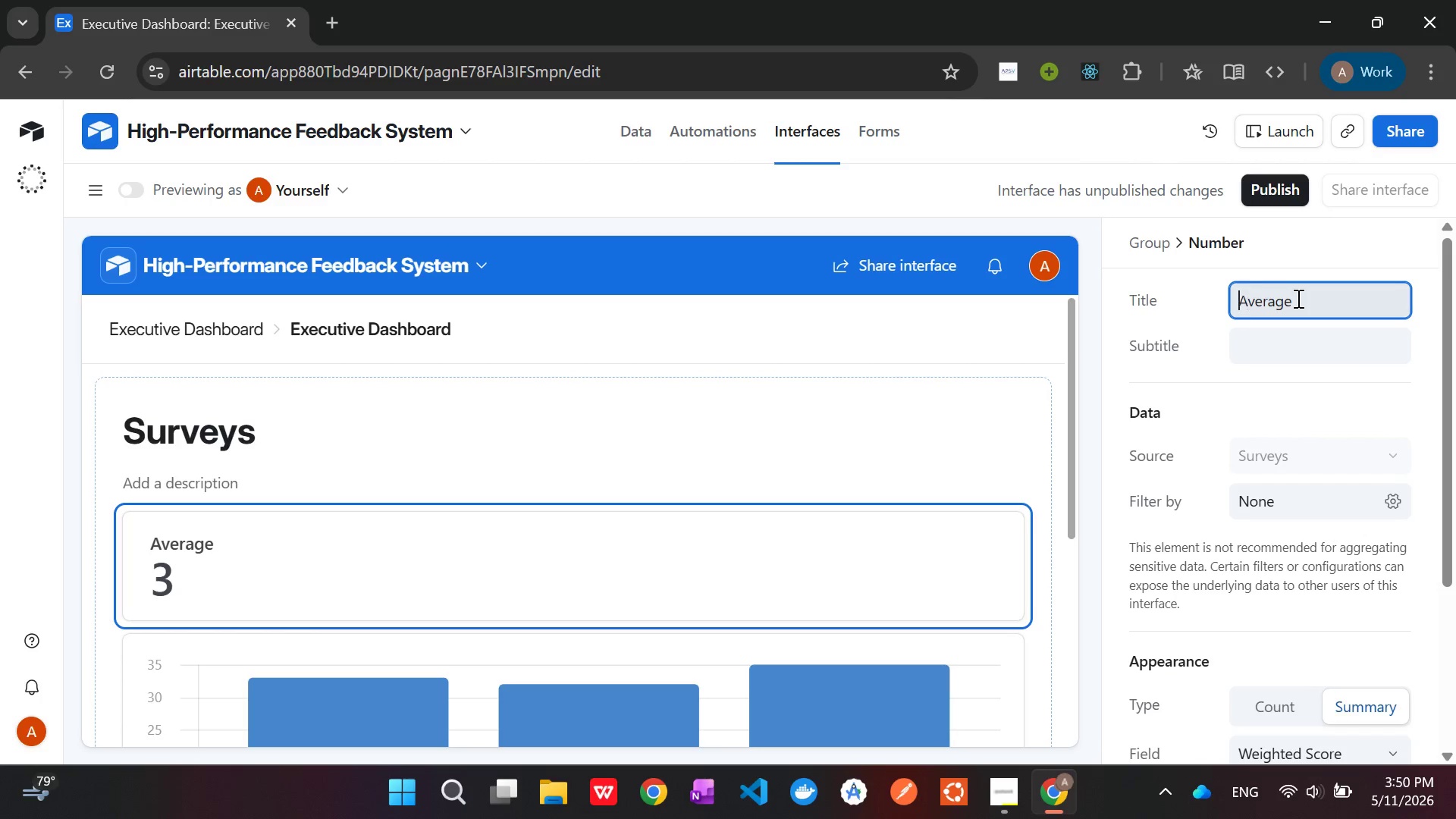 
key(ArrowLeft)
 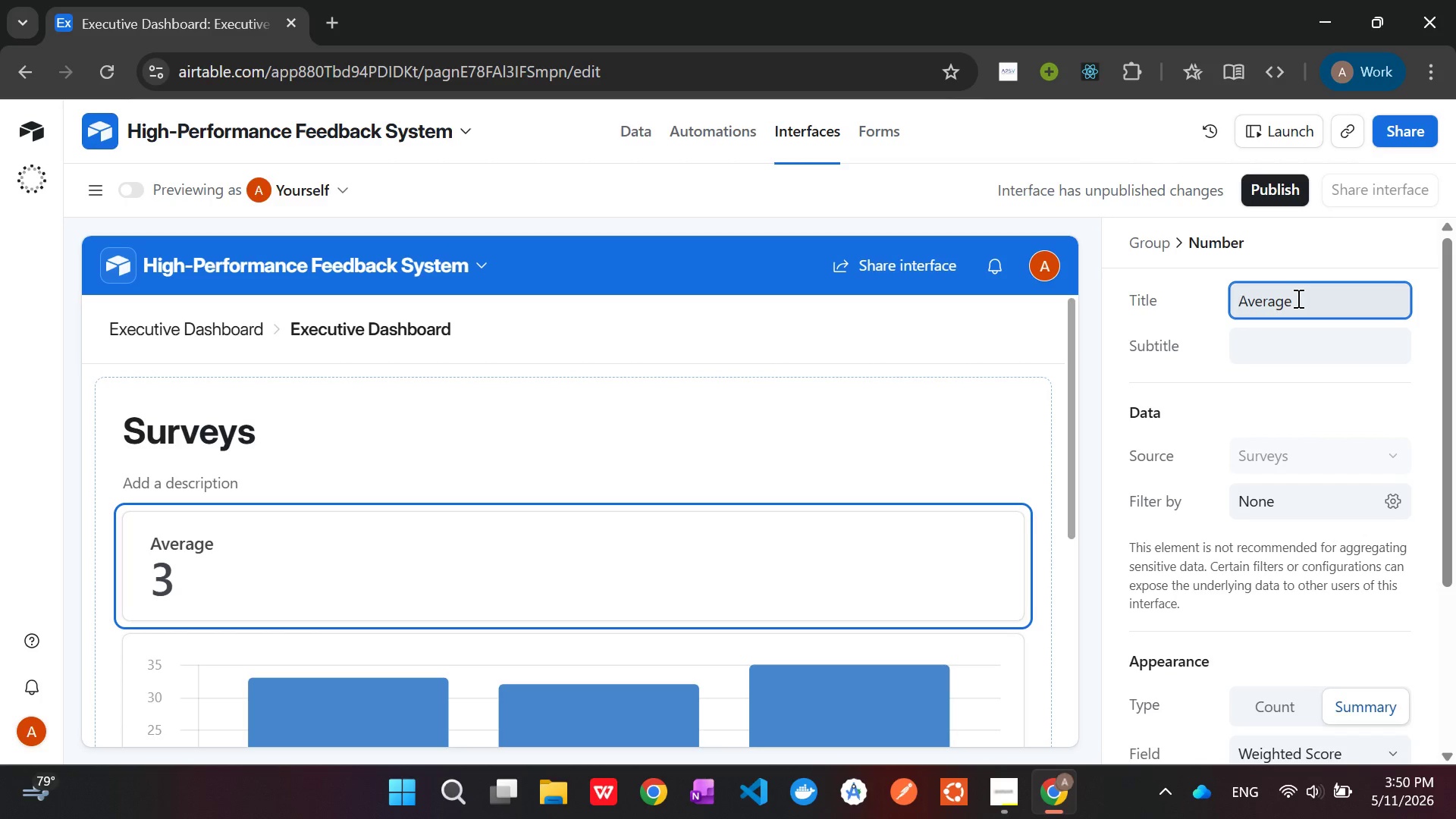 
type(Tota)
key(Backspace)
key(Backspace)
key(Backspace)
key(Backspace)
type(Overall  )
key(Backspace)
type([End] Weighted Score)
 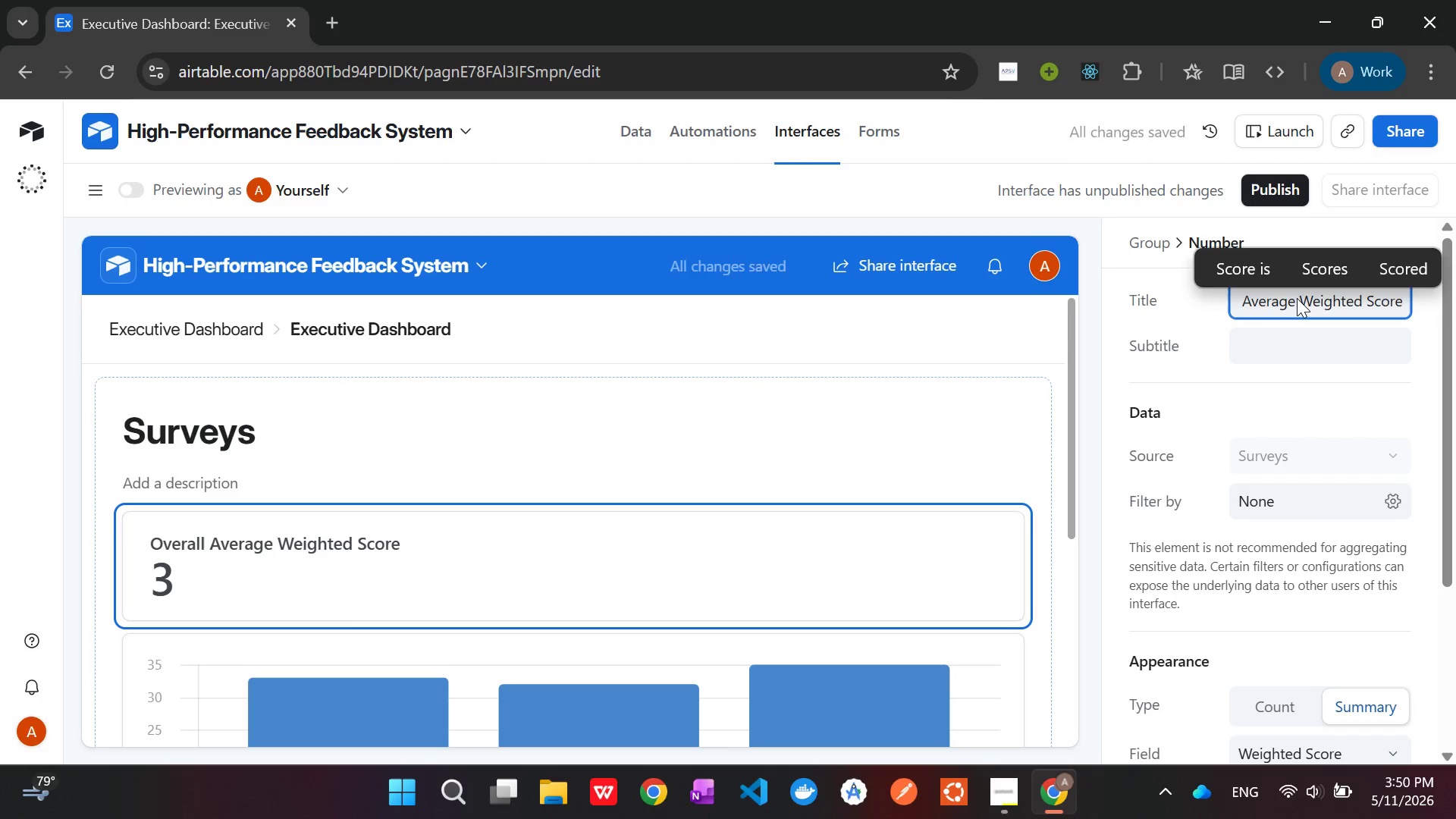 
wait(12.62)
 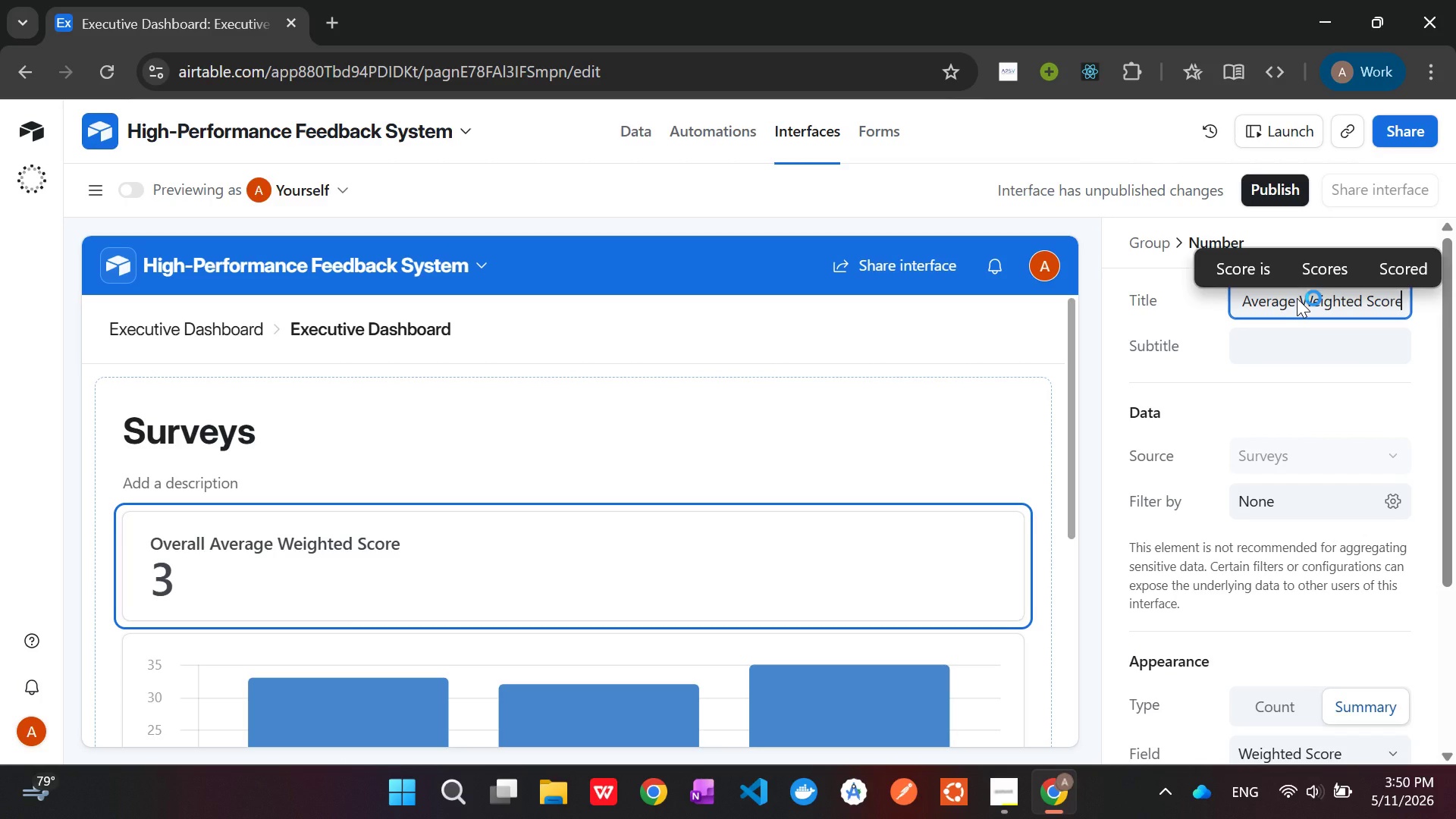 
left_click([1320, 302])
 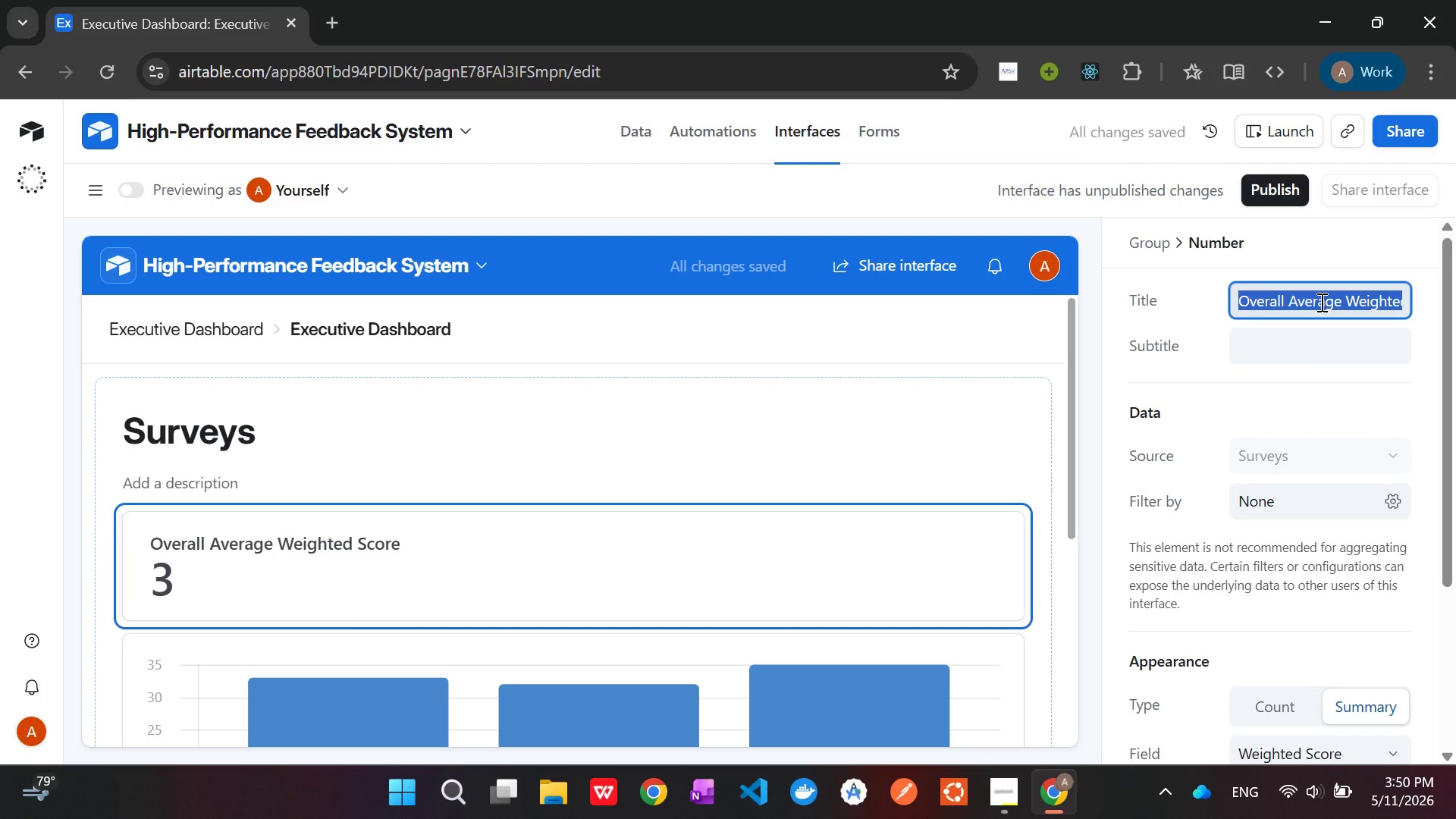 
left_click([1320, 302])
 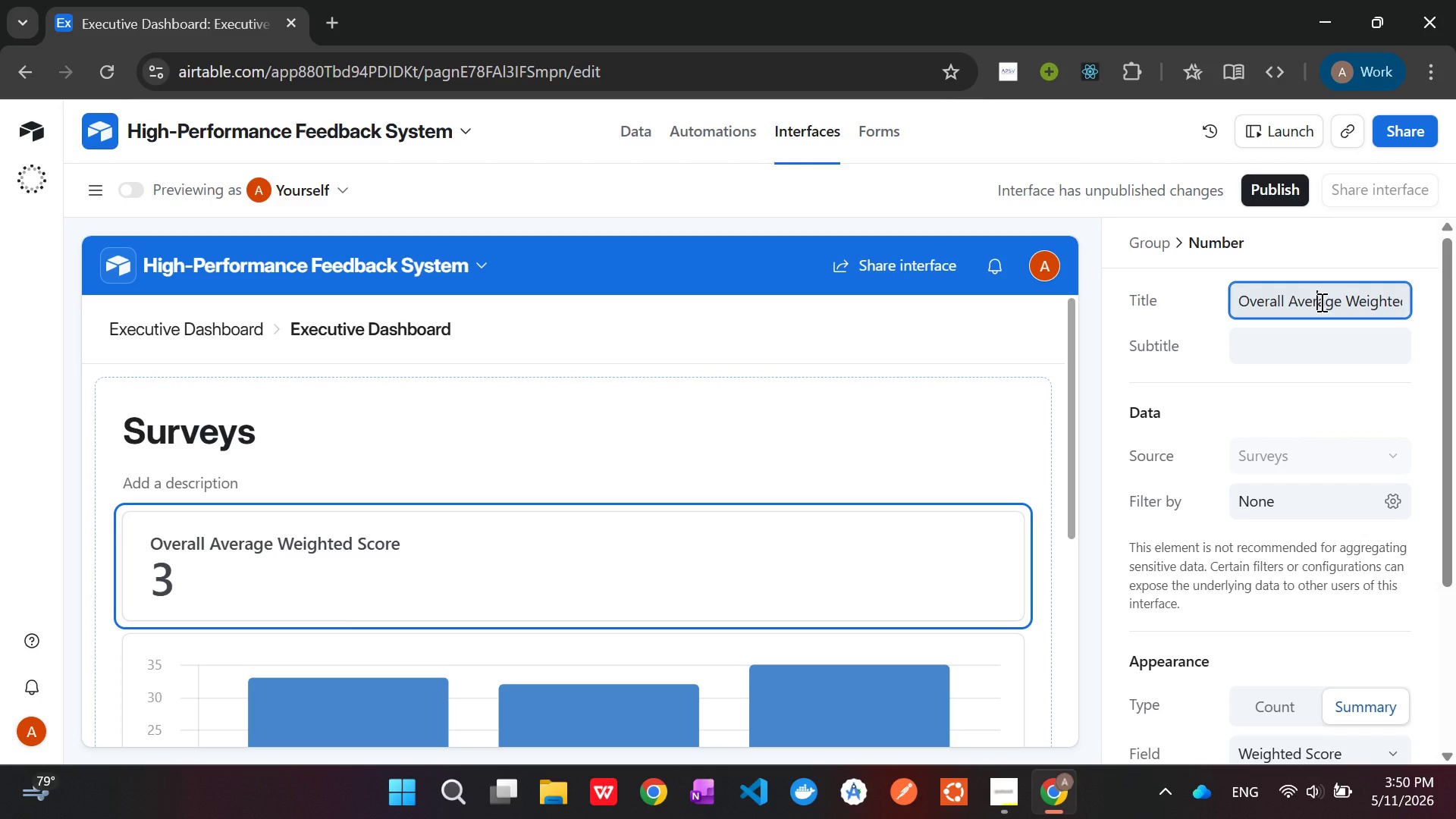 
wait(16.81)
 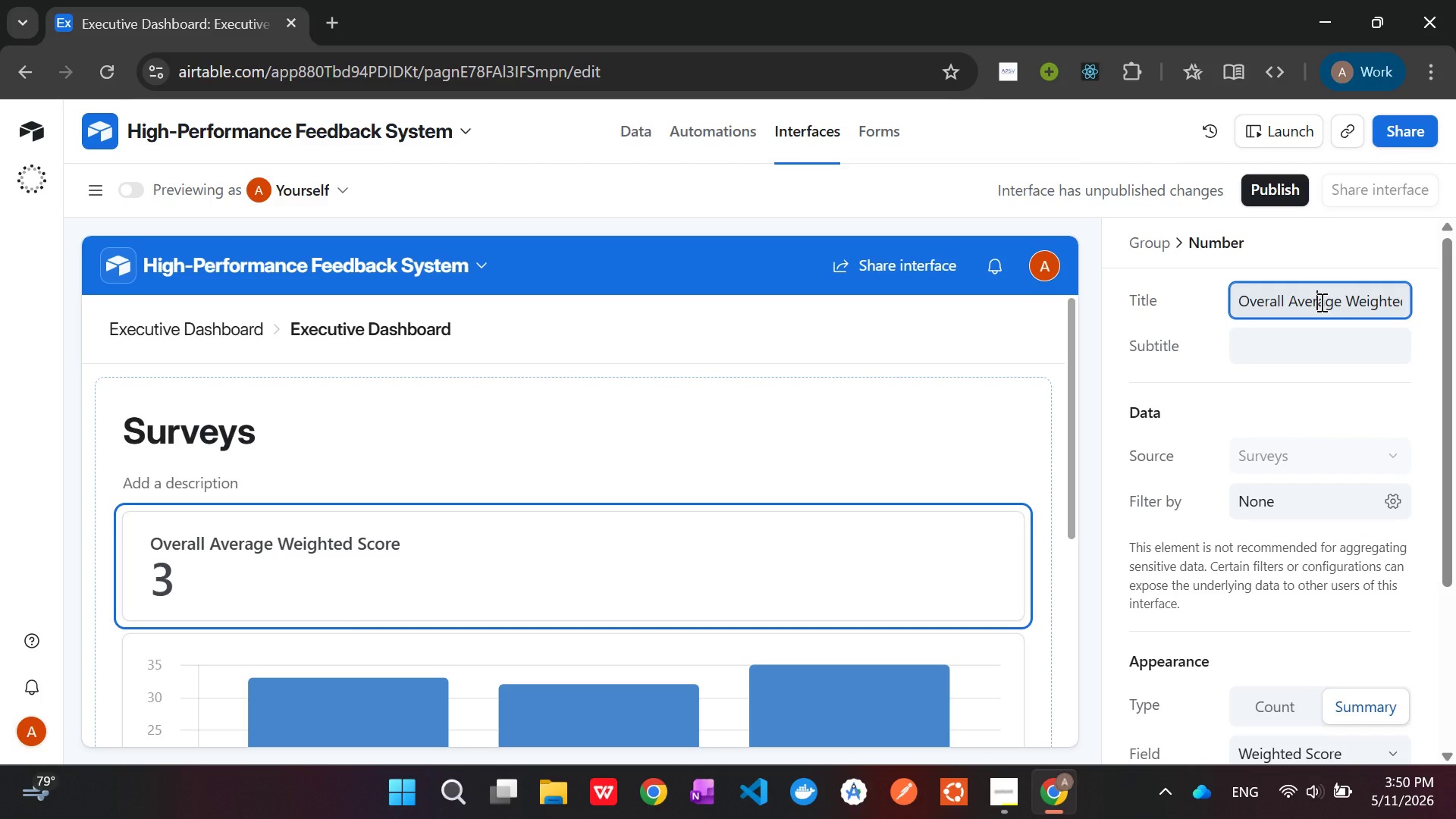 
key(Enter)
 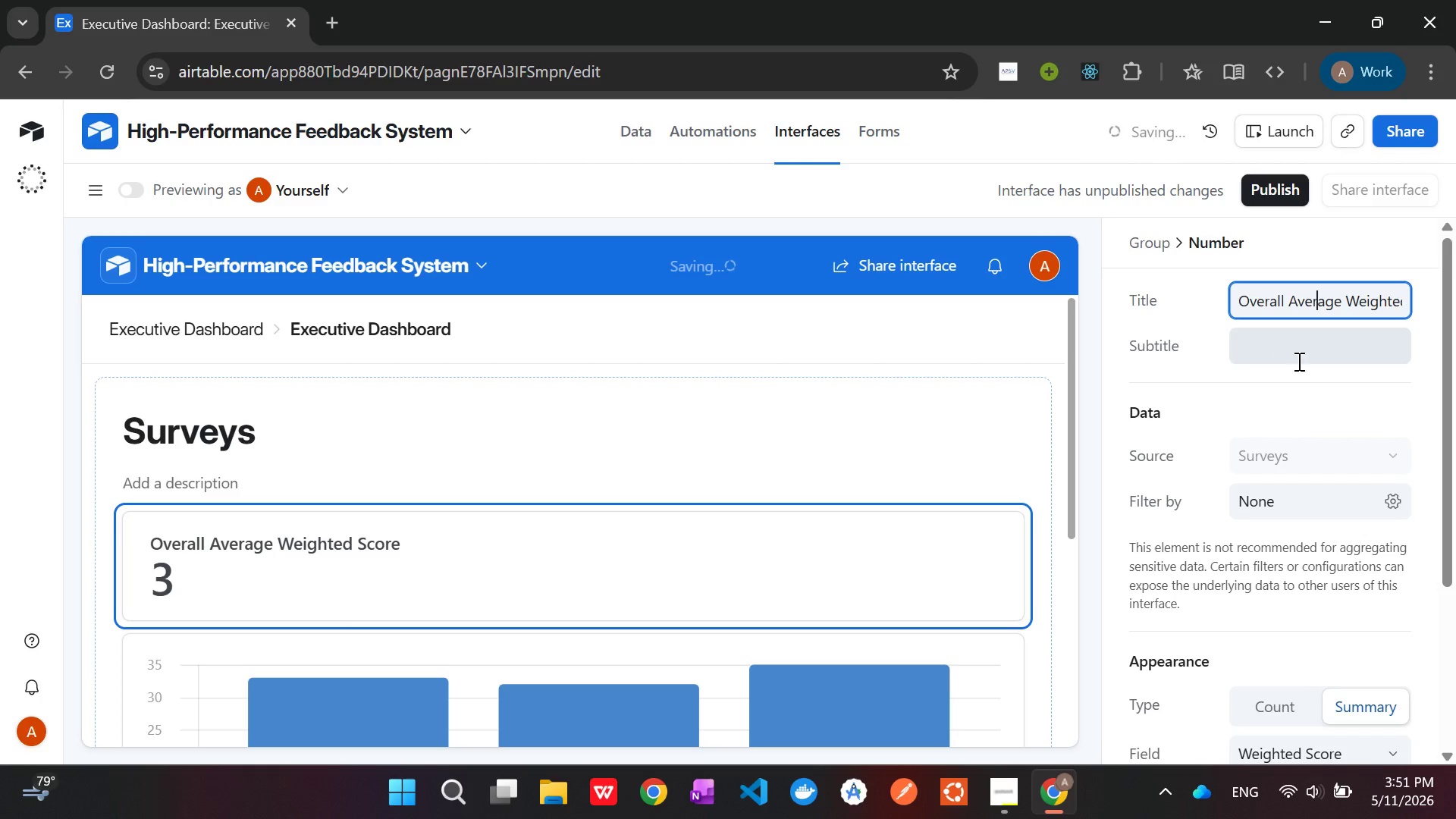 
left_click([1300, 432])
 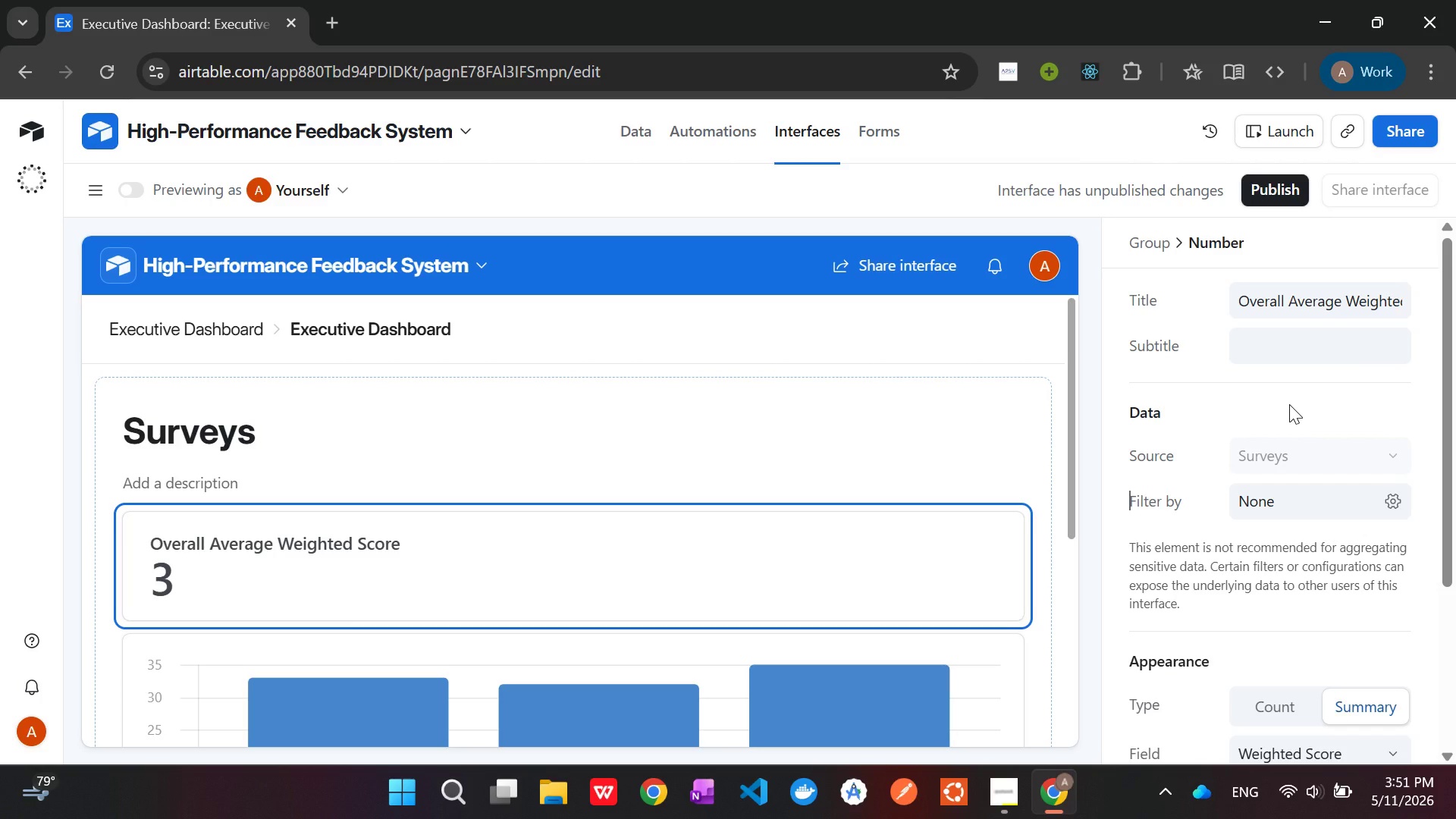 
wait(43.33)
 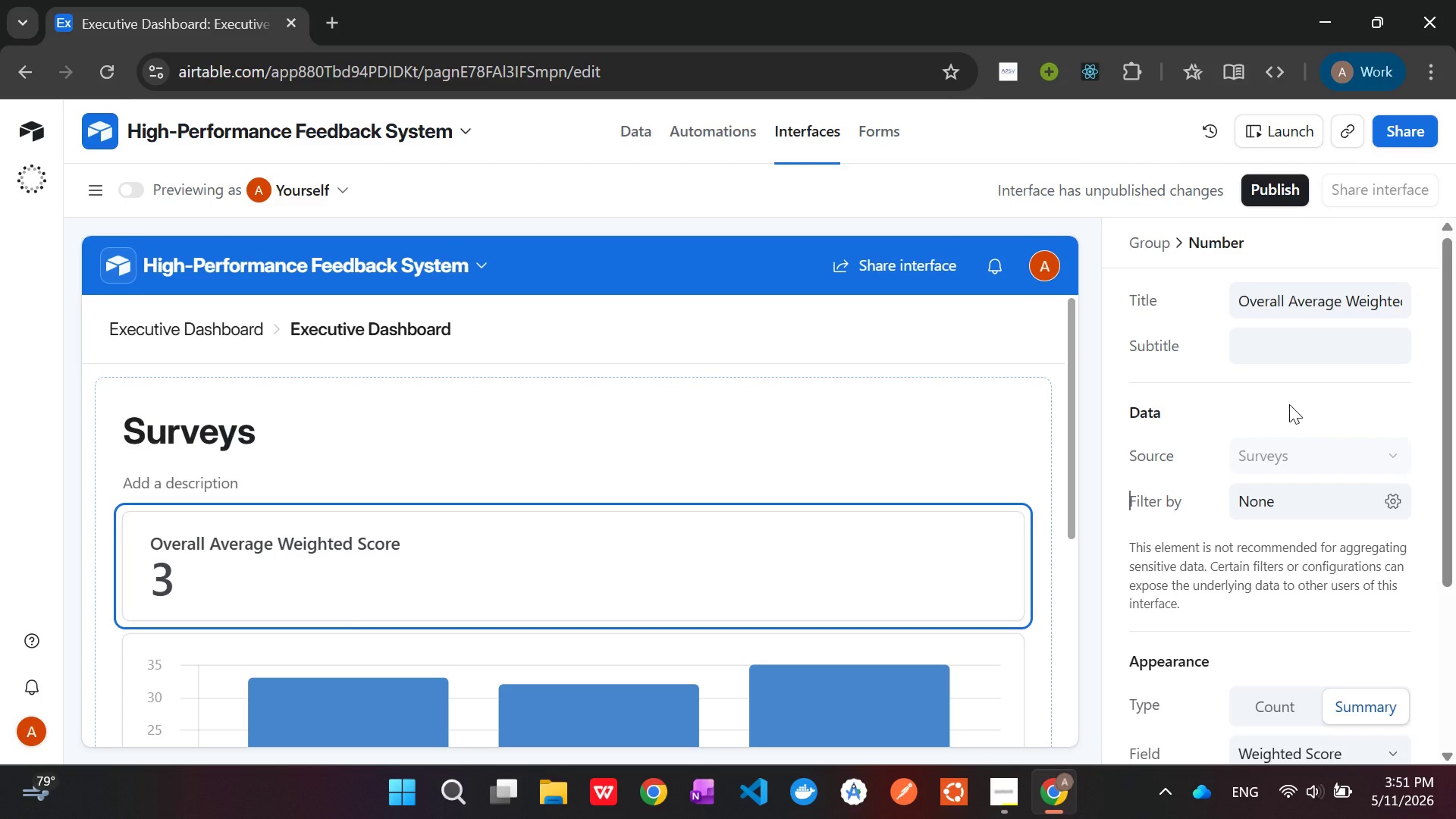 
scroll: coordinate [438, 428], scroll_direction: down, amount: 1.0
 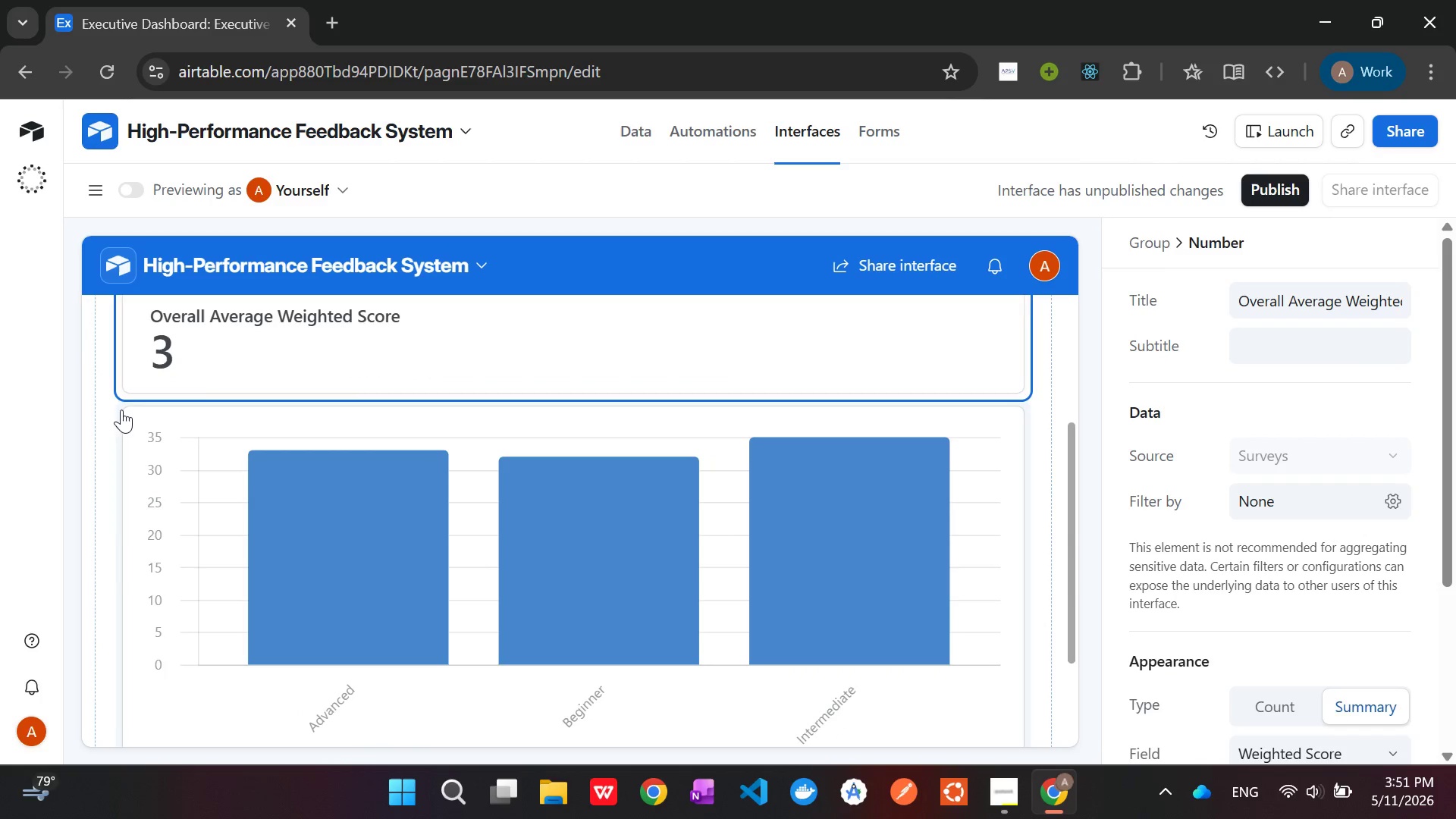 
scroll: coordinate [71, 424], scroll_direction: none, amount: 0.0
 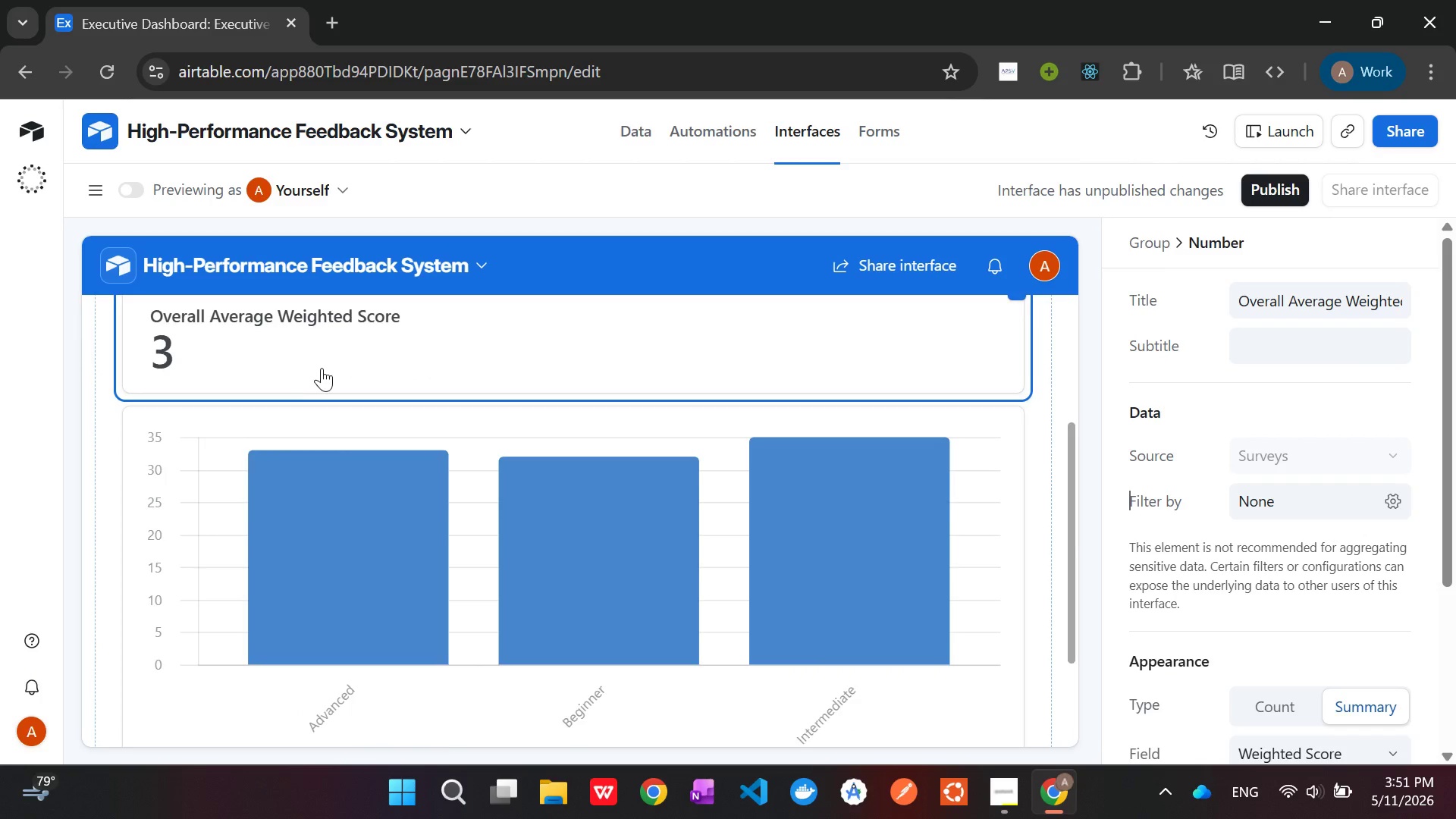 
scroll: coordinate [322, 368], scroll_direction: up, amount: 1.0
 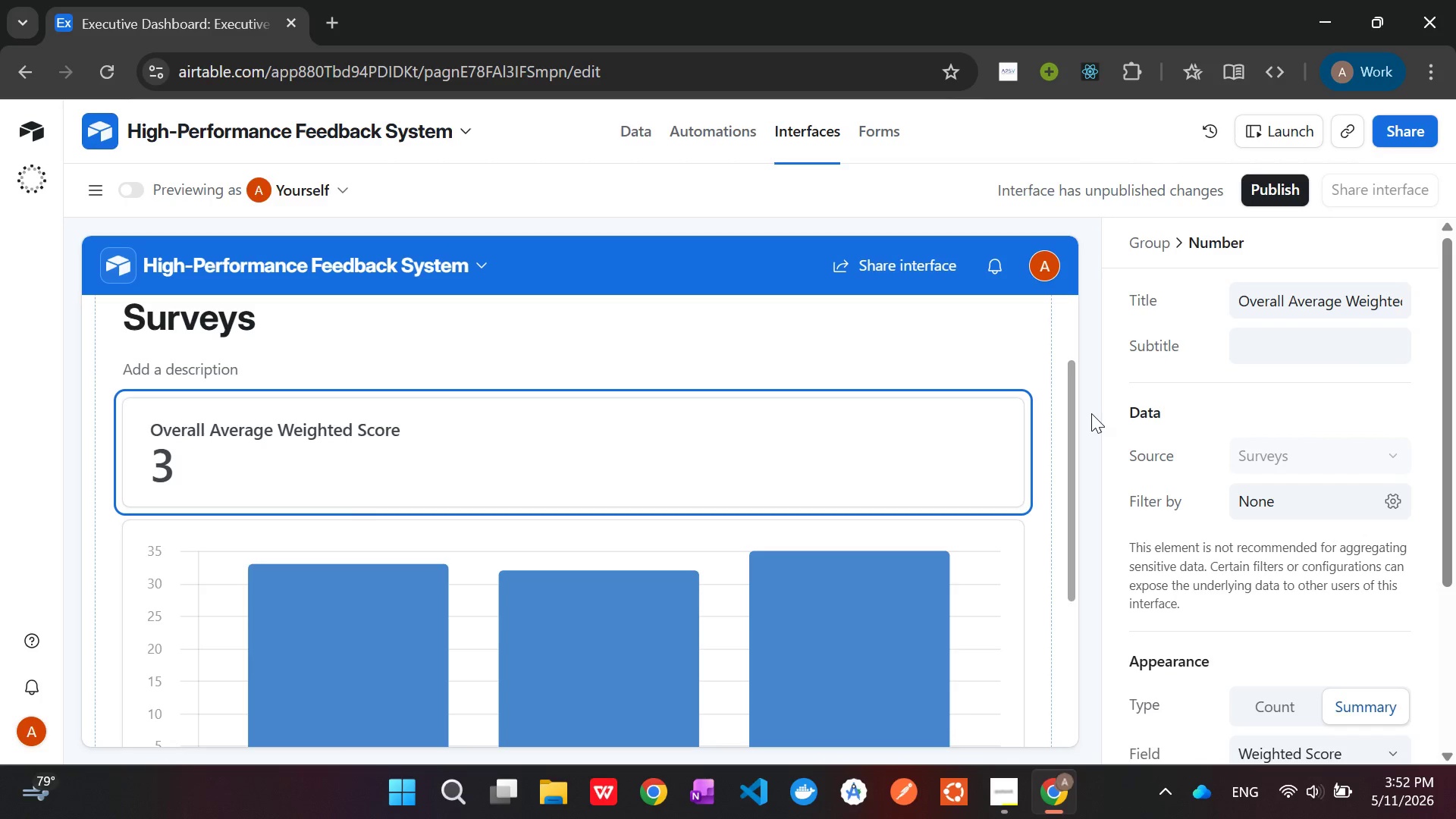 
wait(13.07)
 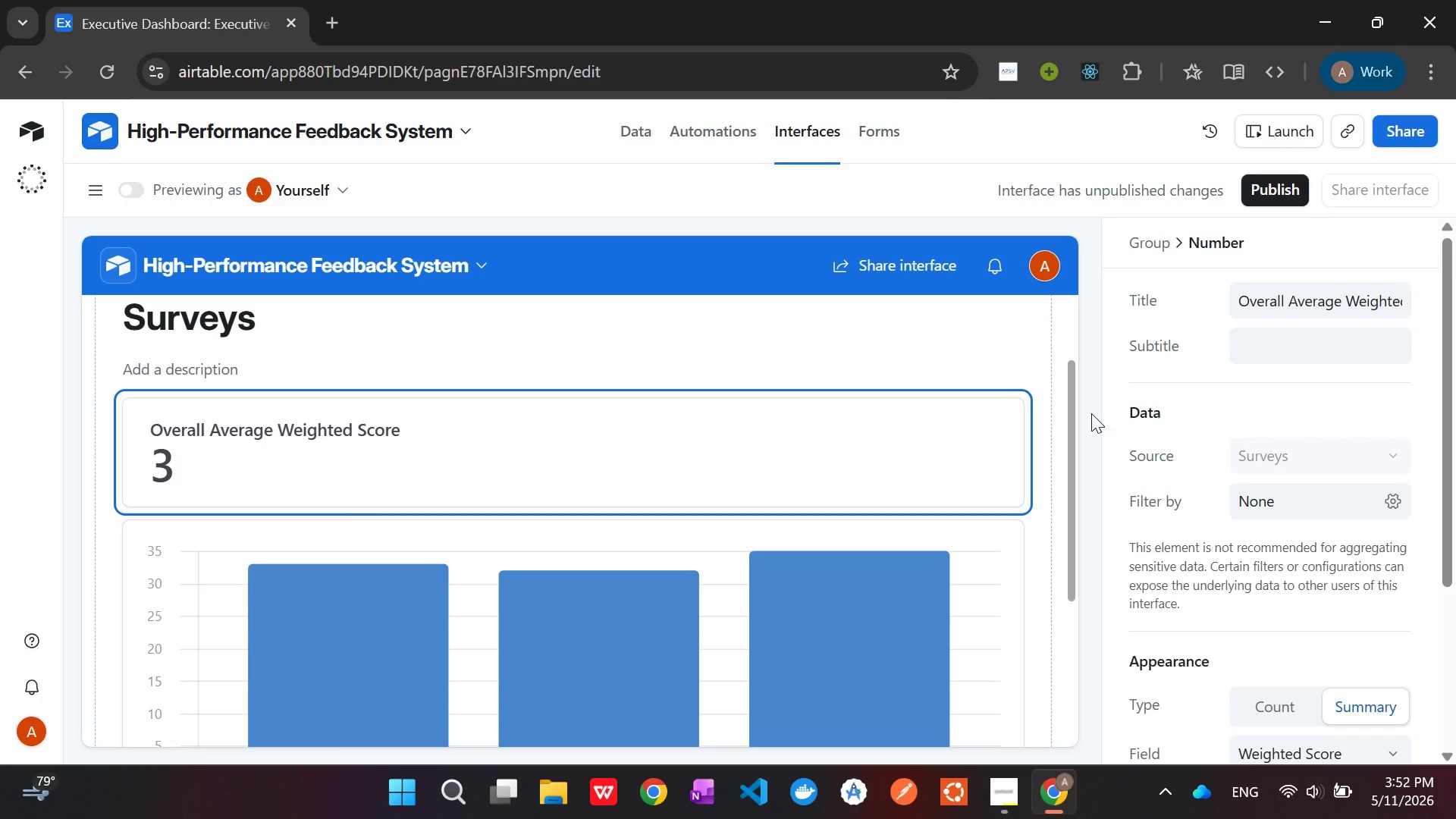 
scroll: coordinate [830, 356], scroll_direction: down, amount: 1.0
 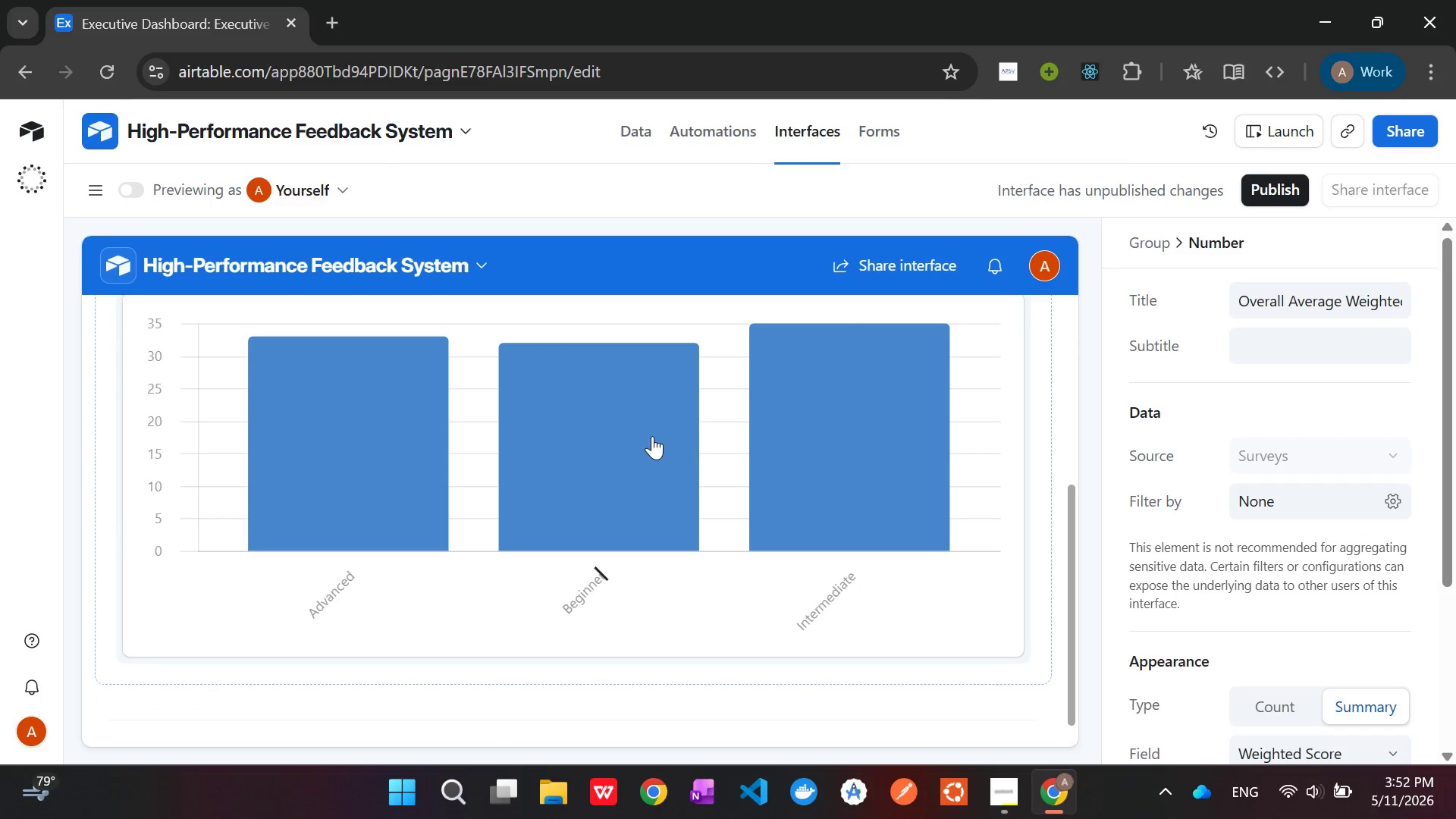 
left_click([652, 436])
 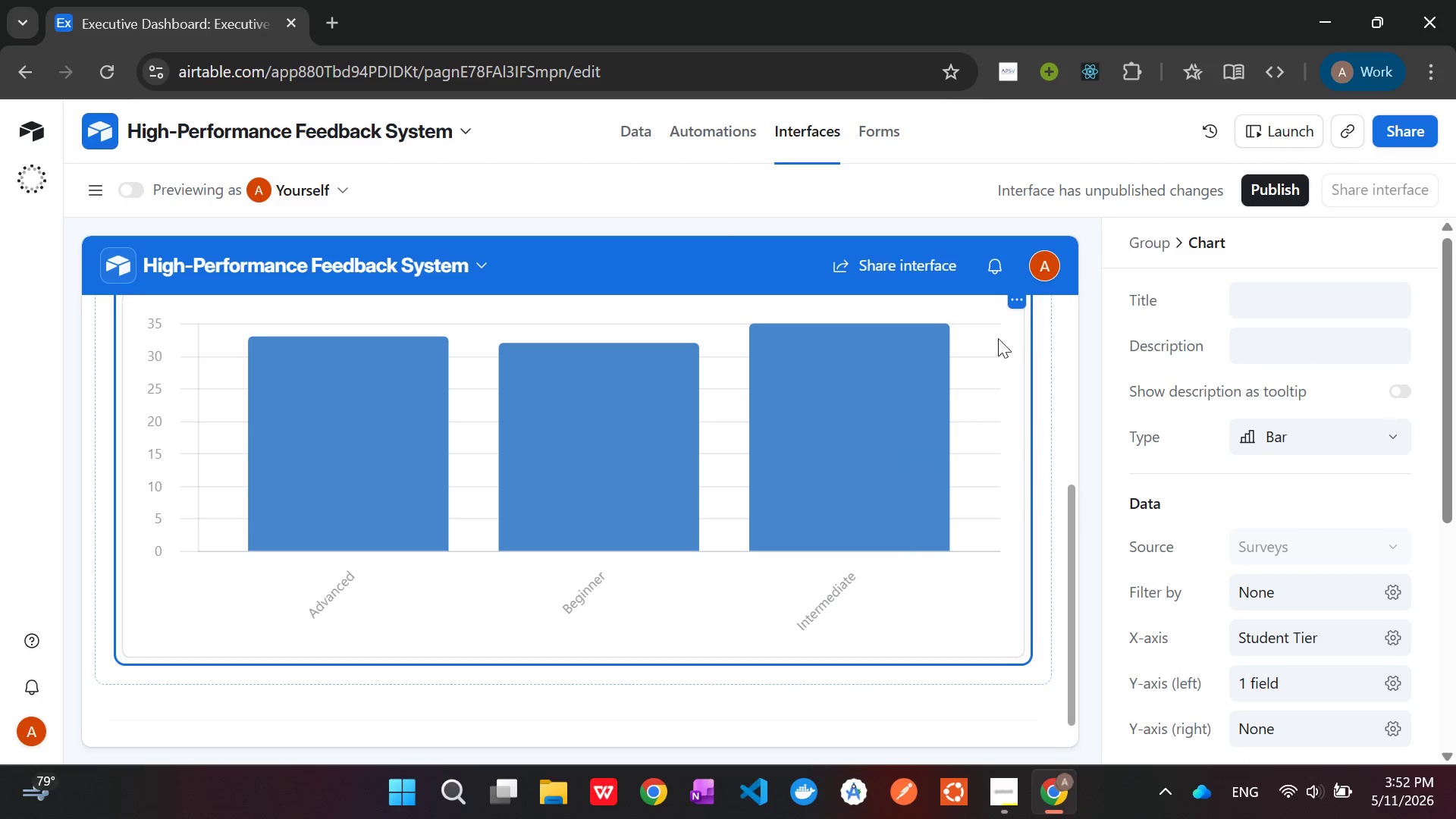 
scroll: coordinate [969, 378], scroll_direction: none, amount: 0.0
 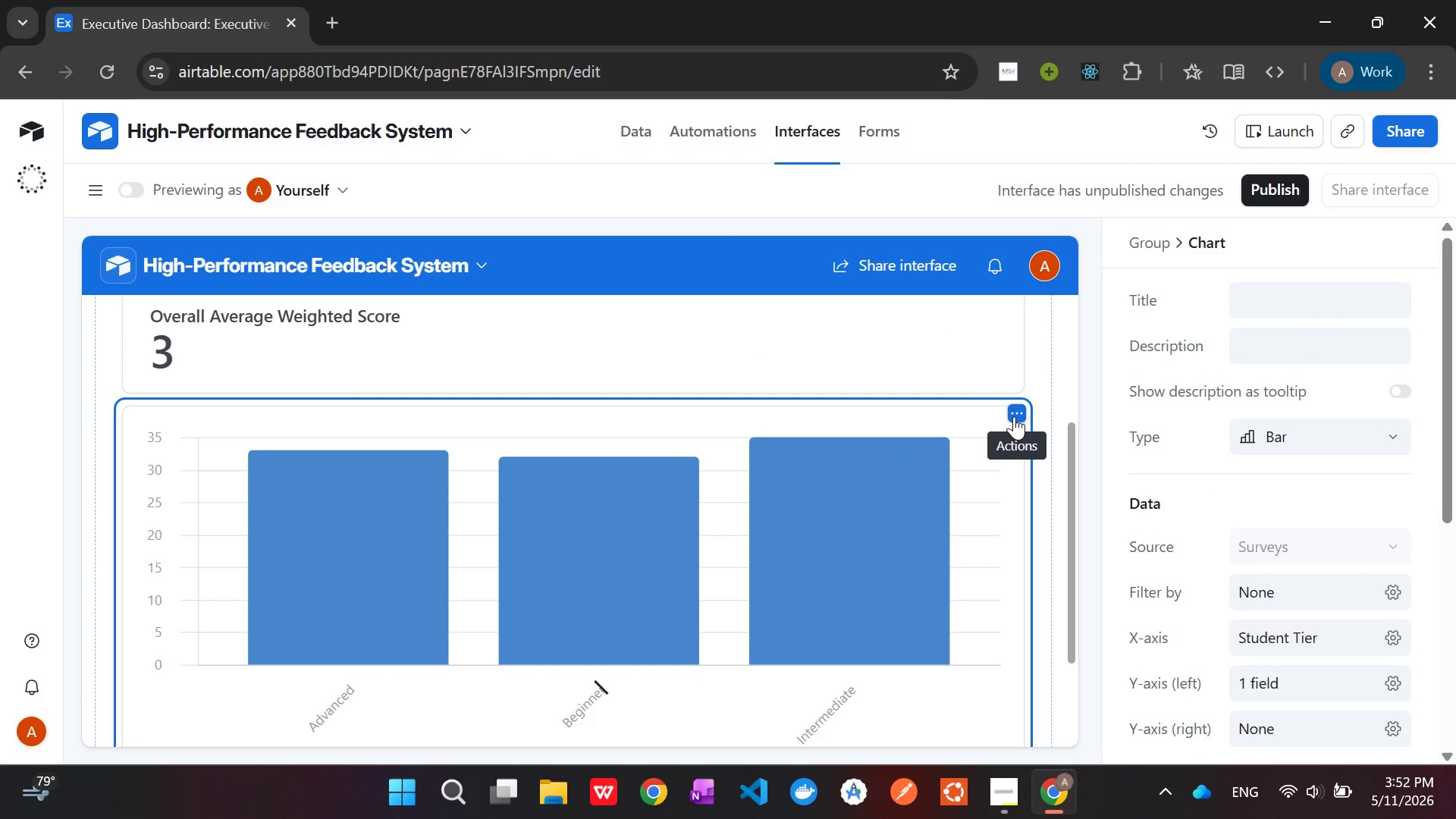 
left_click([1013, 413])
 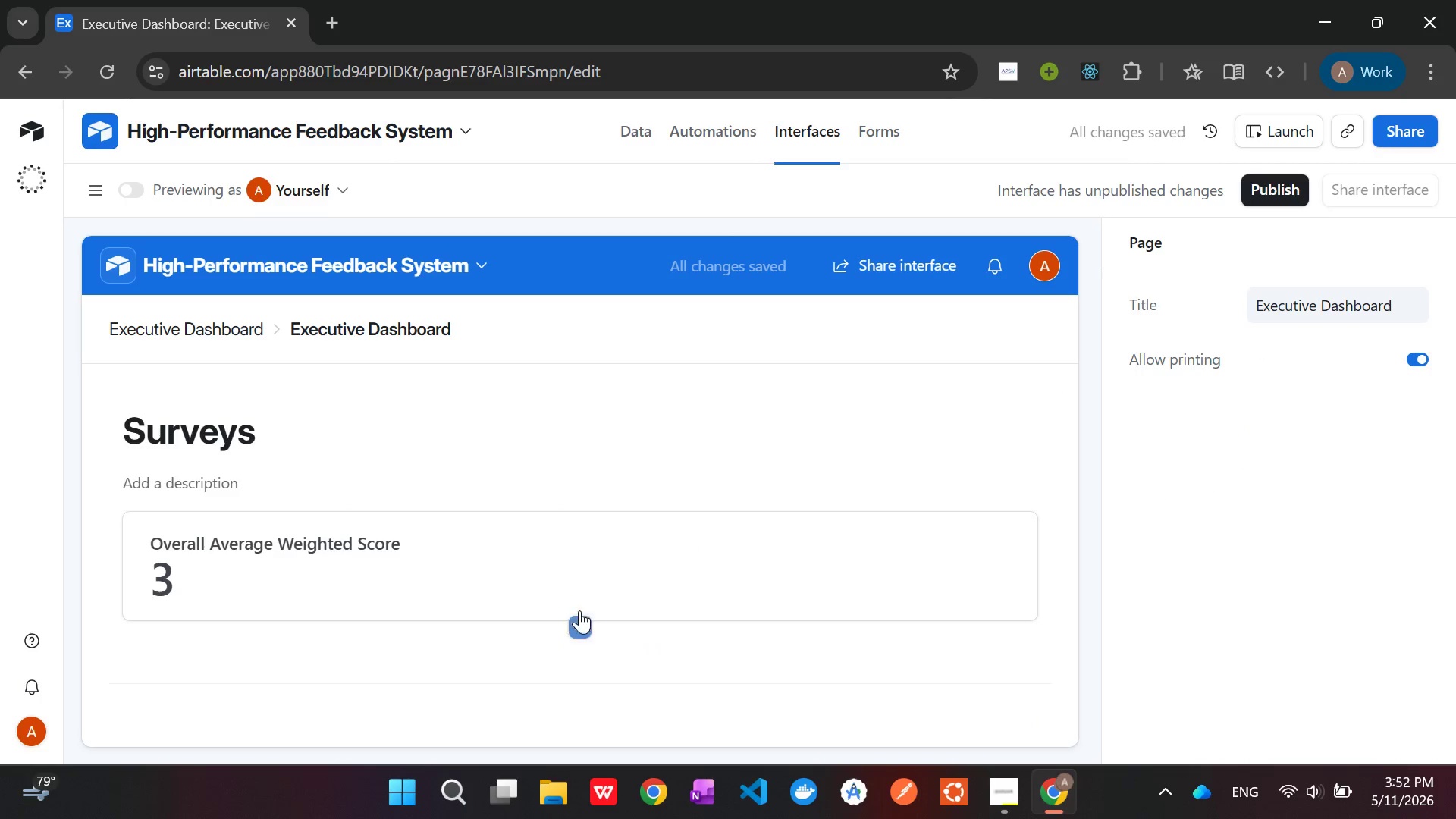 
left_click([583, 627])
 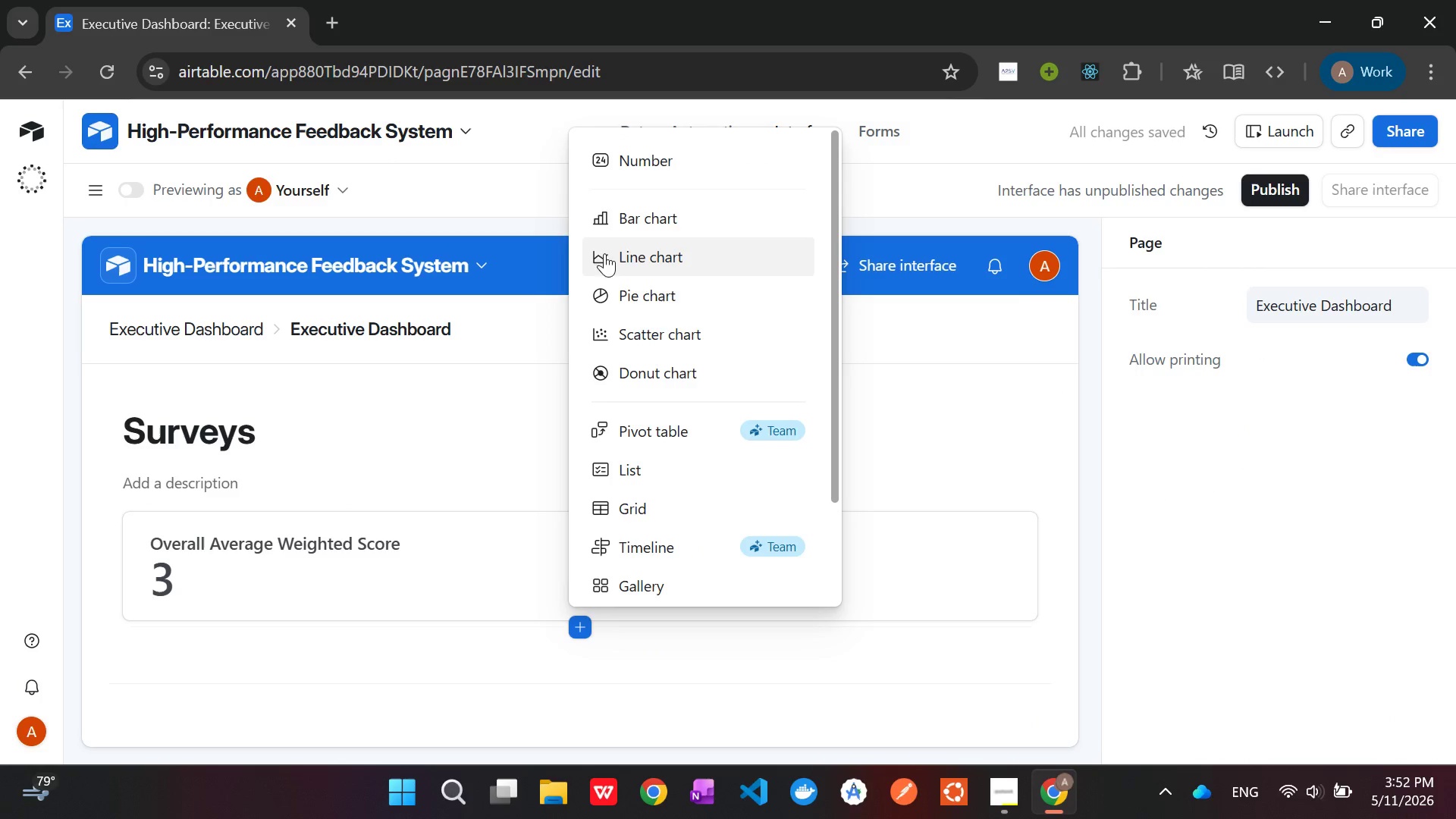 
left_click([620, 225])
 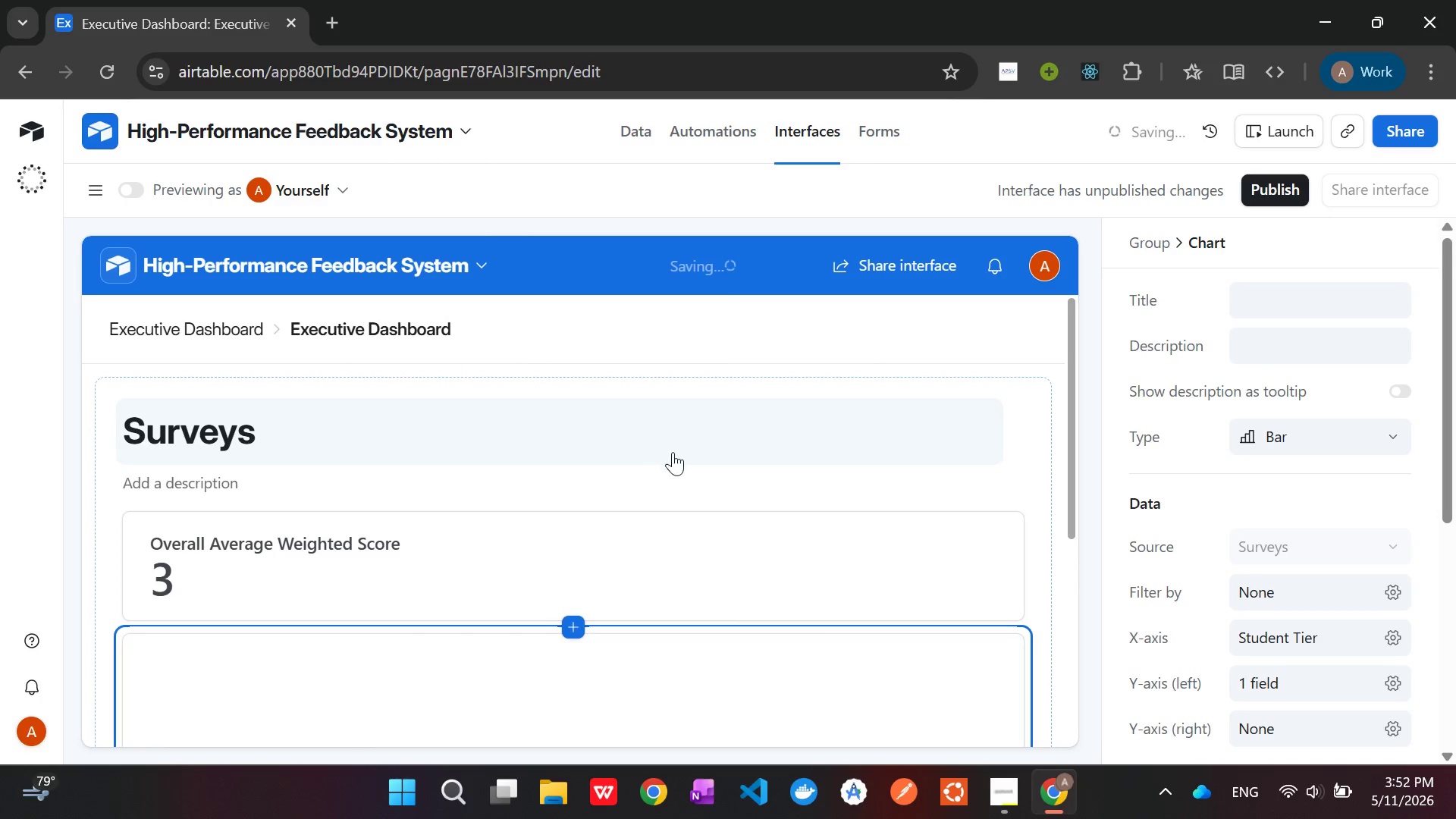 
scroll: coordinate [675, 453], scroll_direction: down, amount: 2.0
 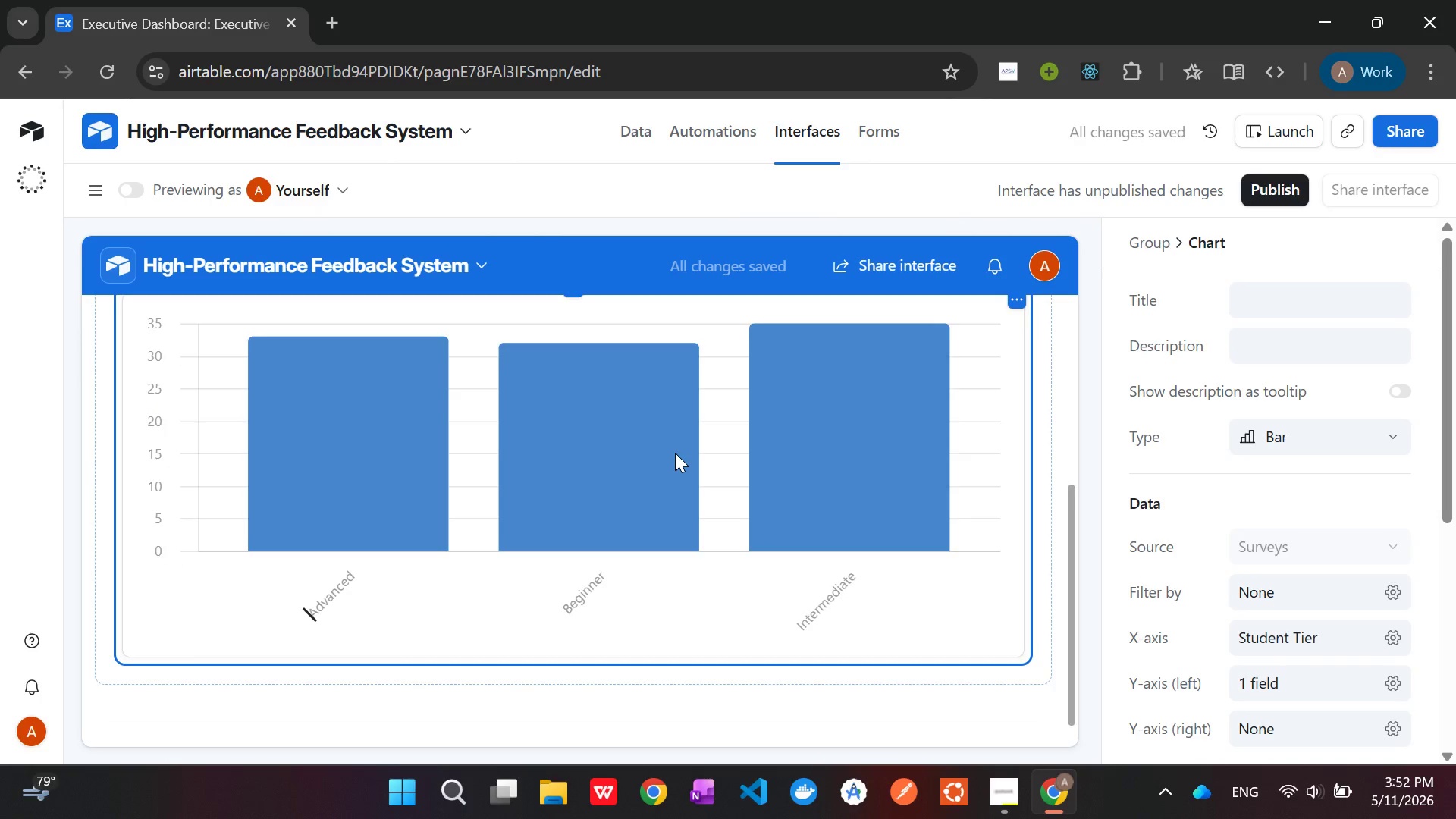 
scroll: coordinate [675, 453], scroll_direction: none, amount: 0.0
 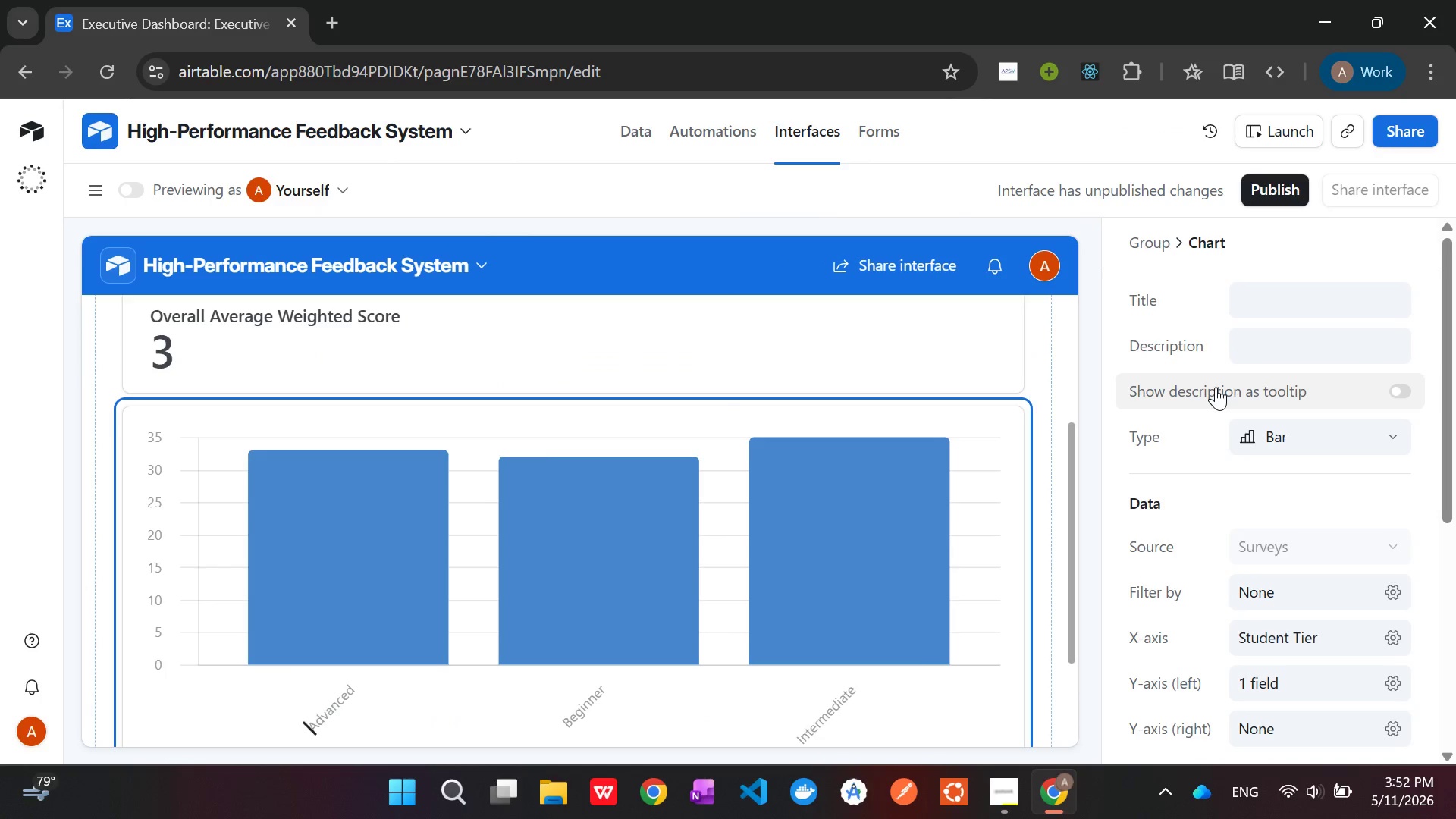 
scroll: coordinate [1216, 387], scroll_direction: up, amount: 1.0
 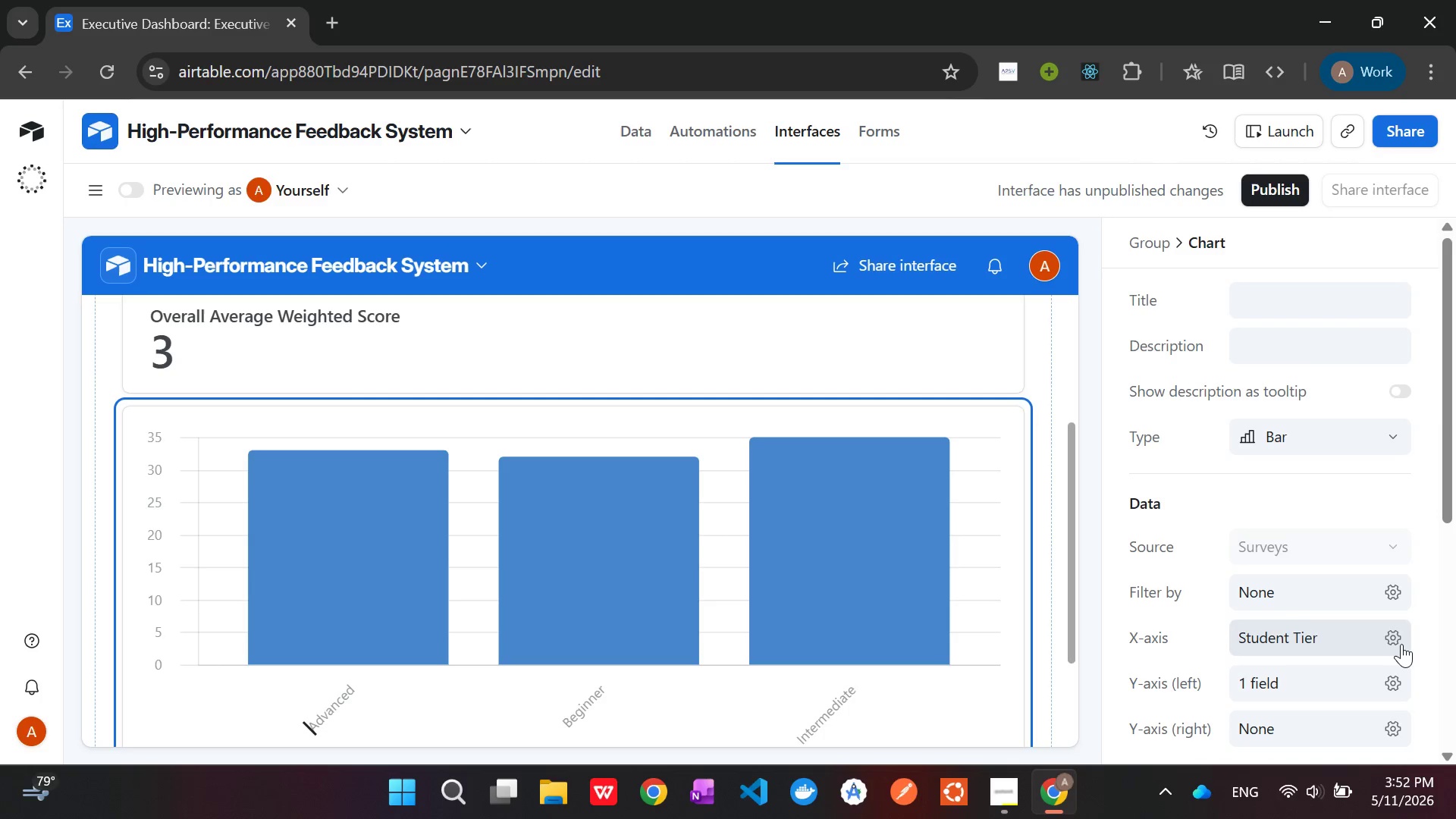 
wait(6.5)
 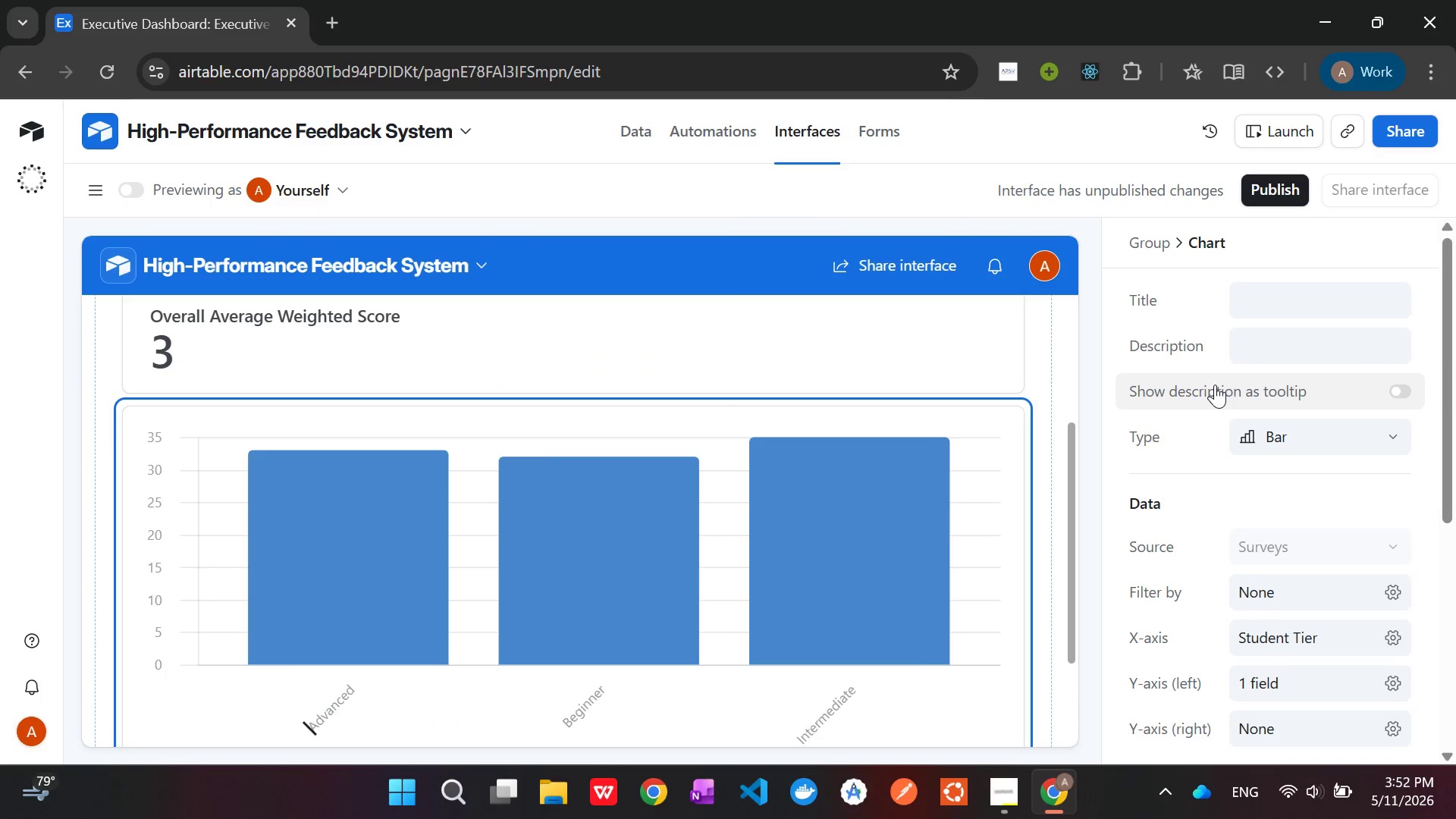 
left_click([1396, 640])
 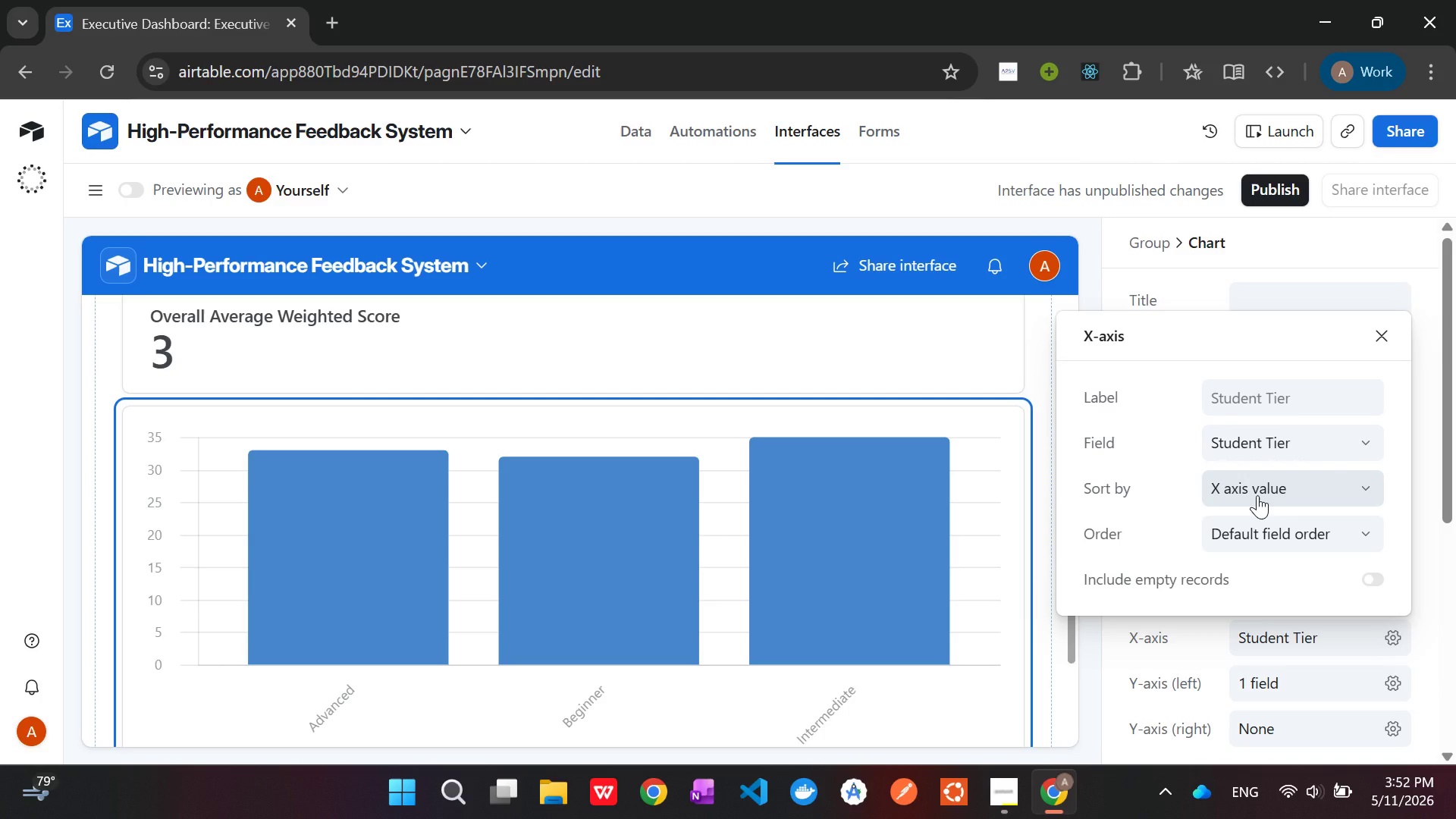 
wait(8.42)
 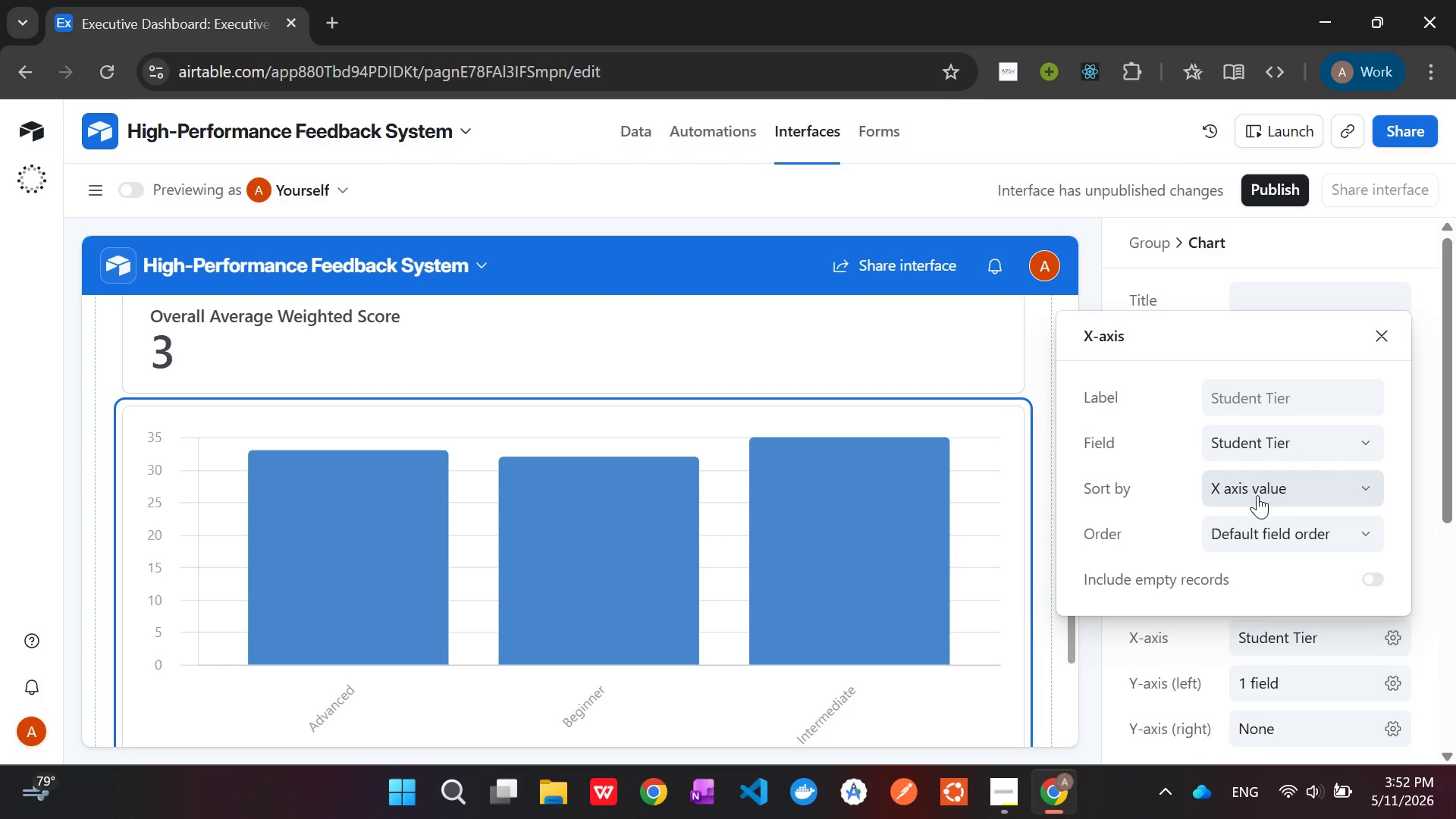 
left_click([1310, 441])
 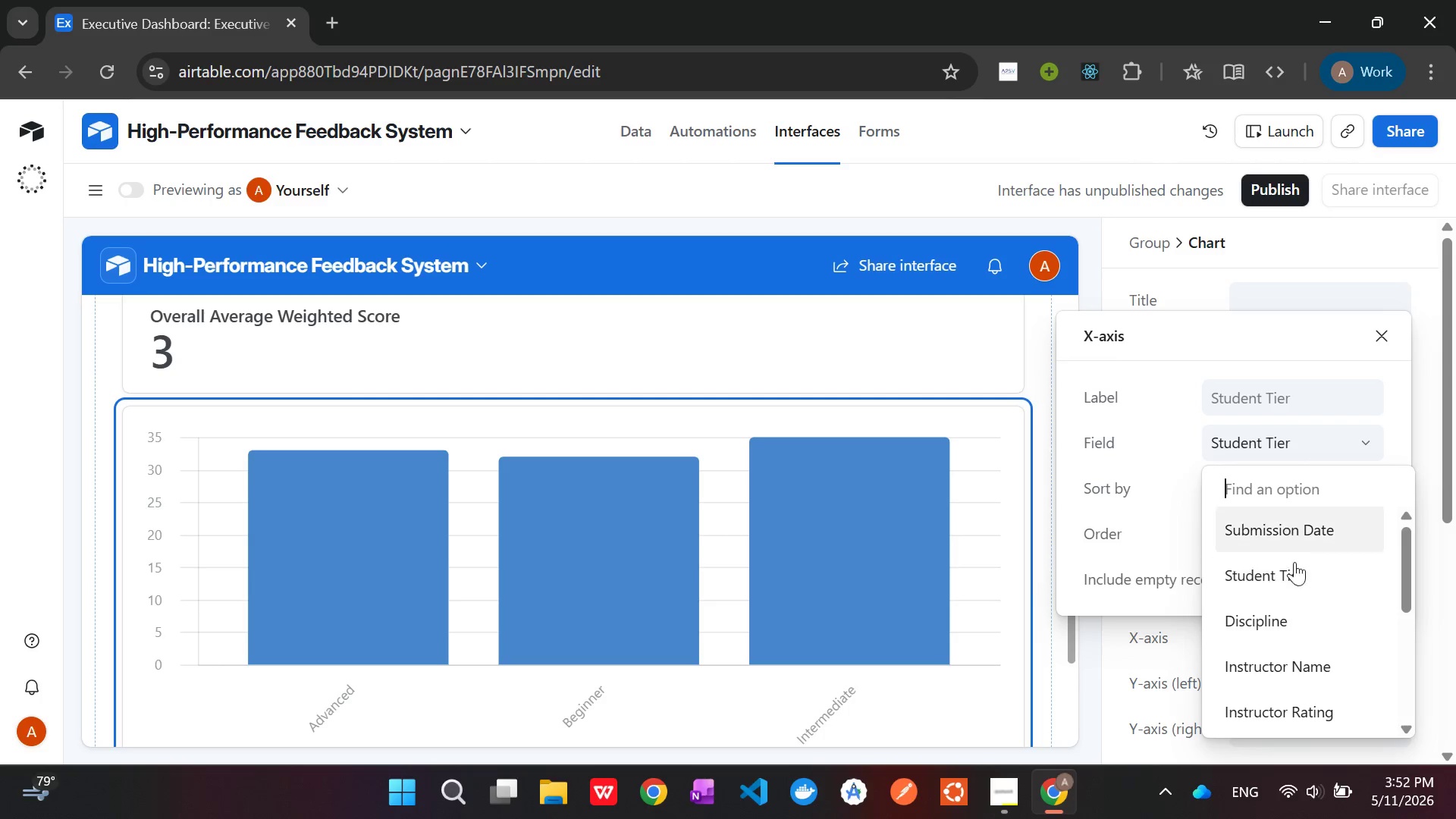 
left_click([1289, 617])
 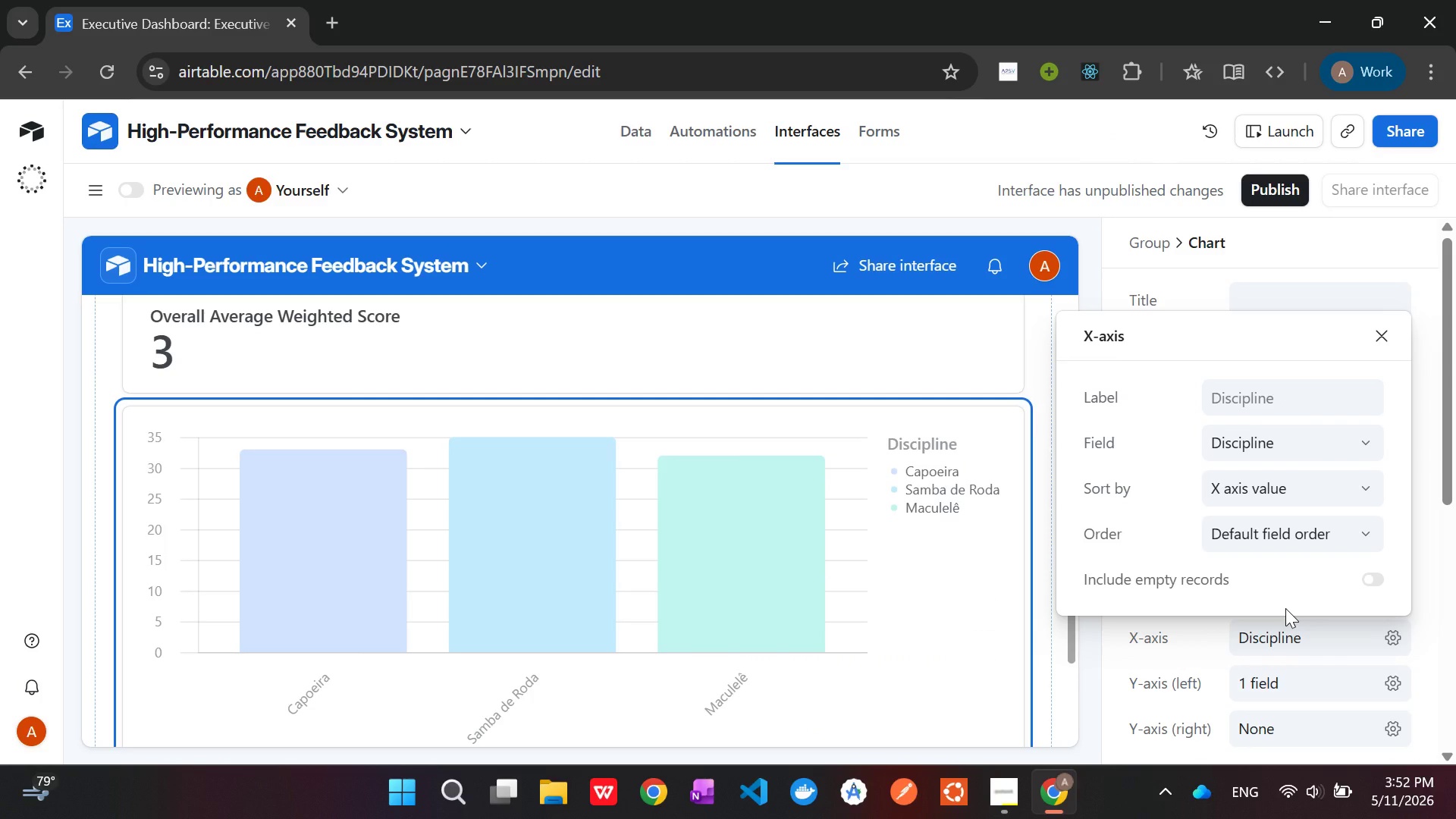 
wait(14.59)
 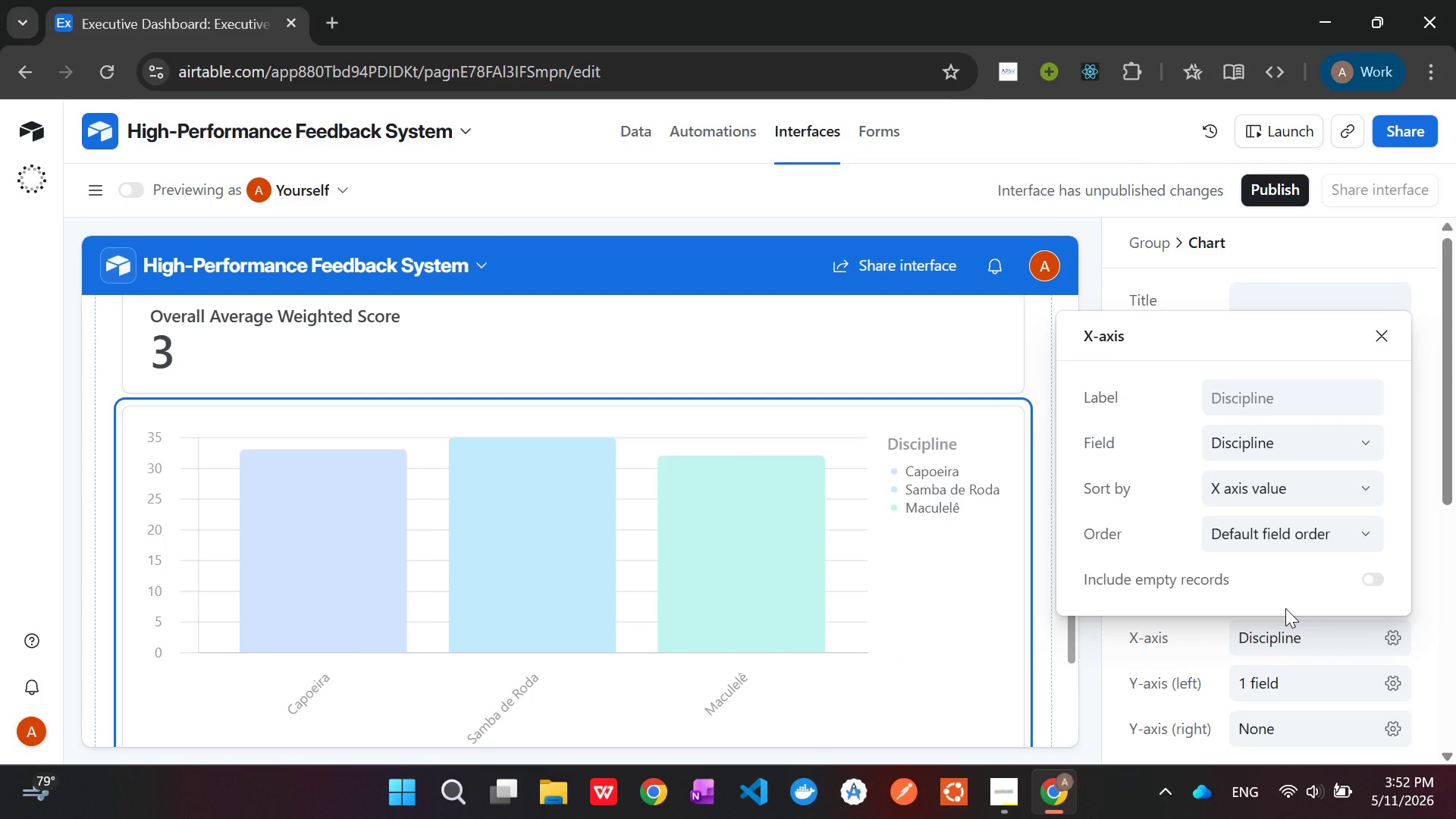 
left_click([1126, 659])
 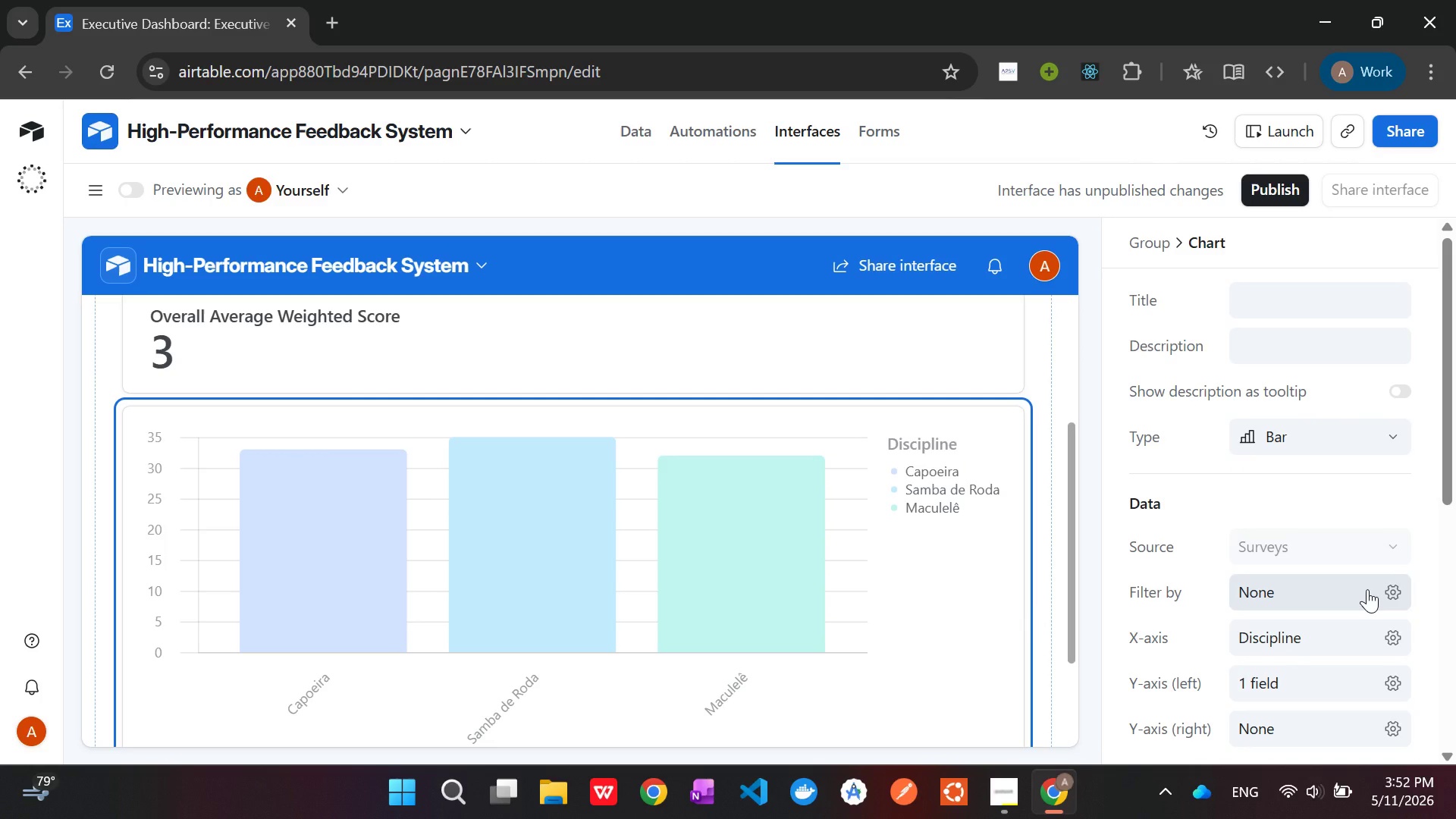 
scroll: coordinate [1367, 589], scroll_direction: none, amount: 0.0
 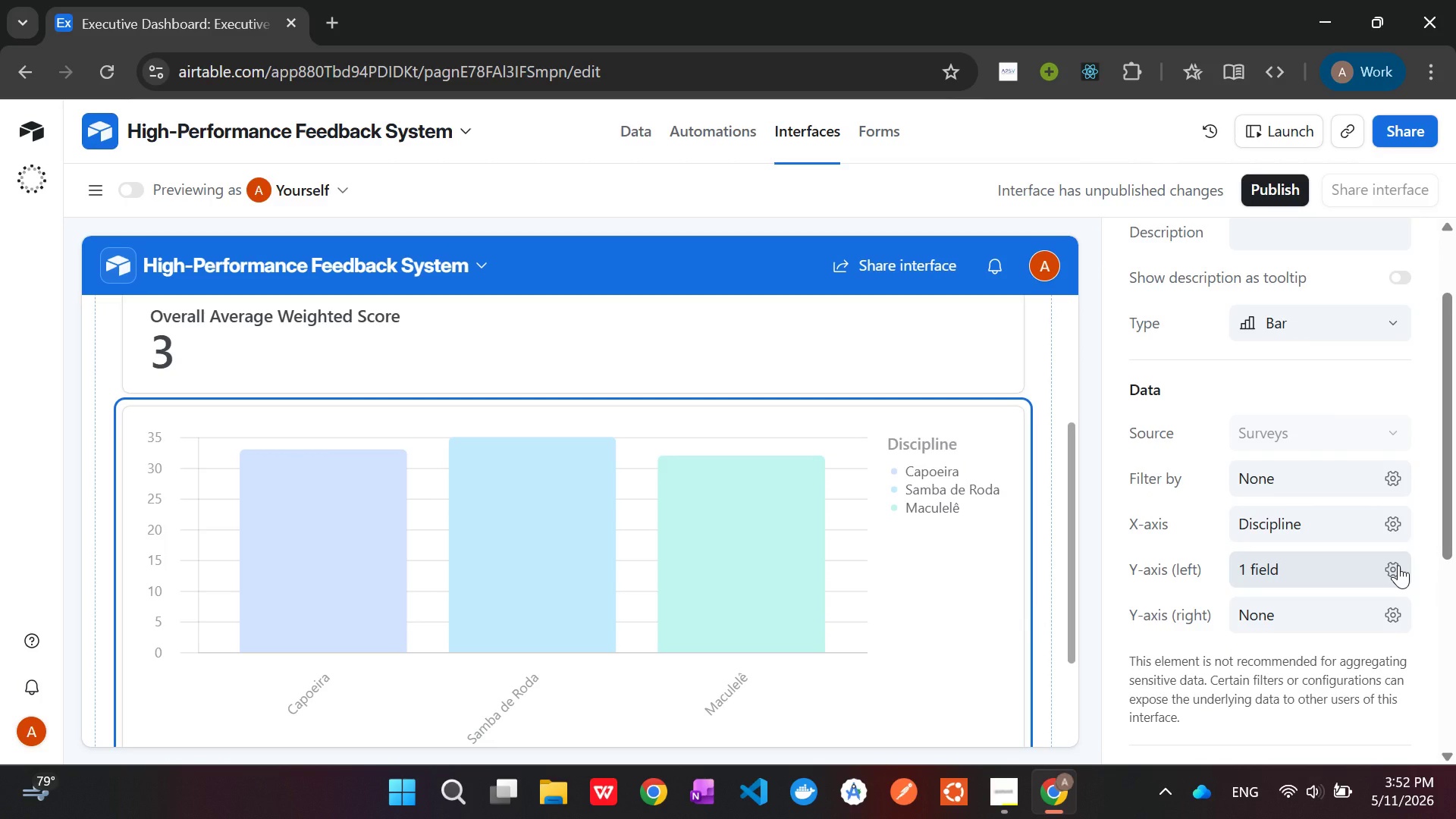 
left_click([1398, 565])
 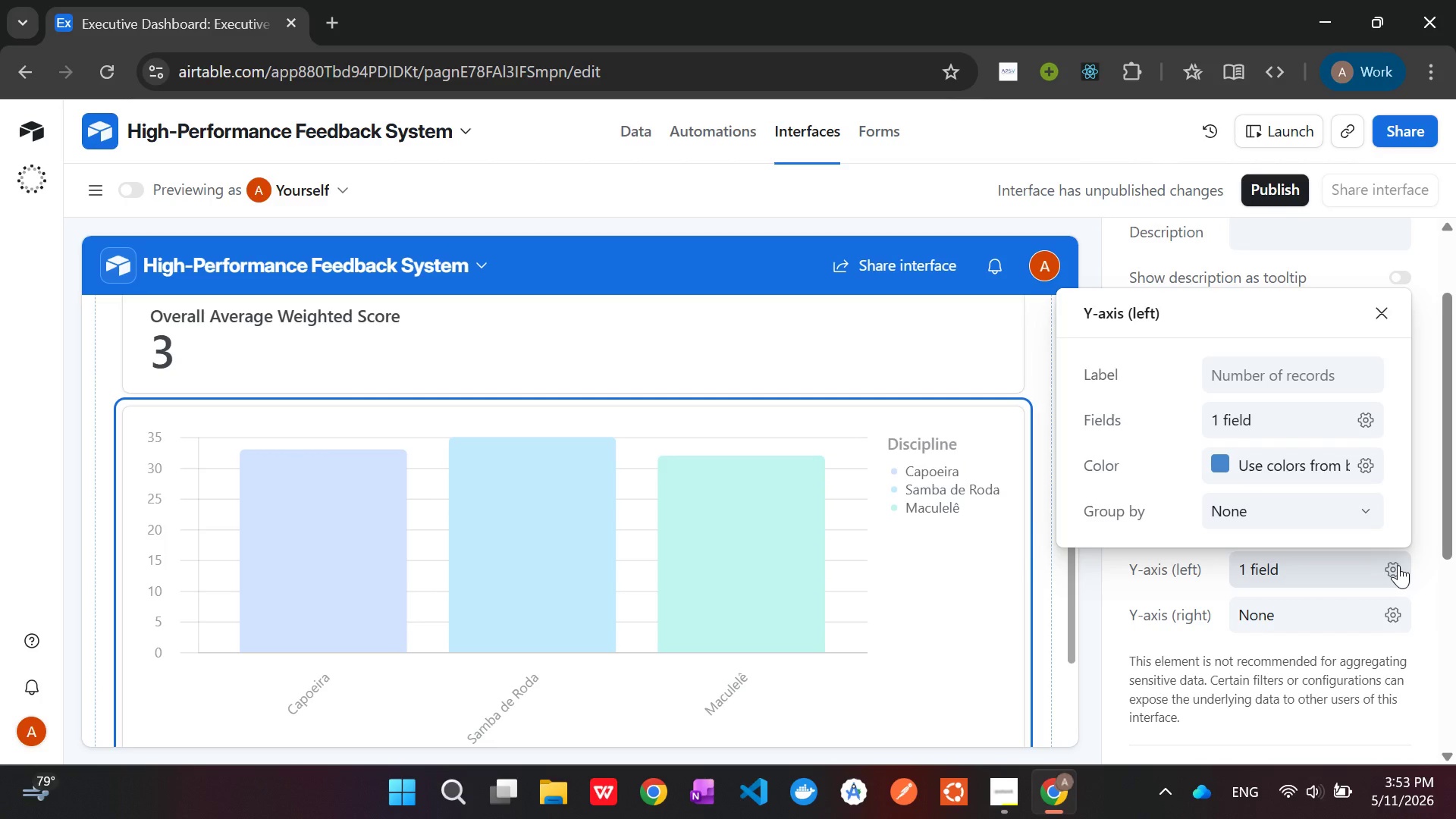 
wait(6.83)
 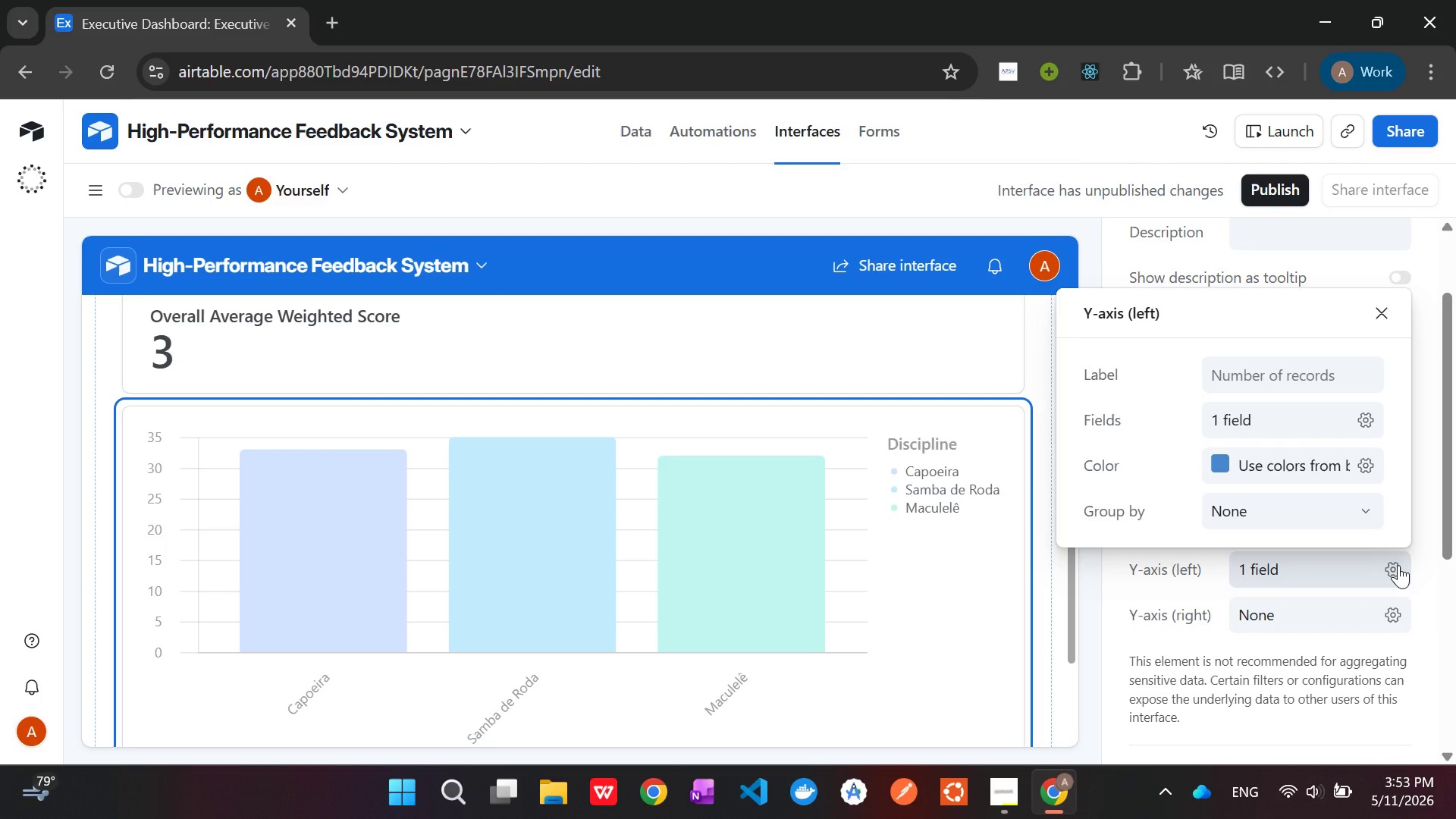 
left_click([1369, 411])
 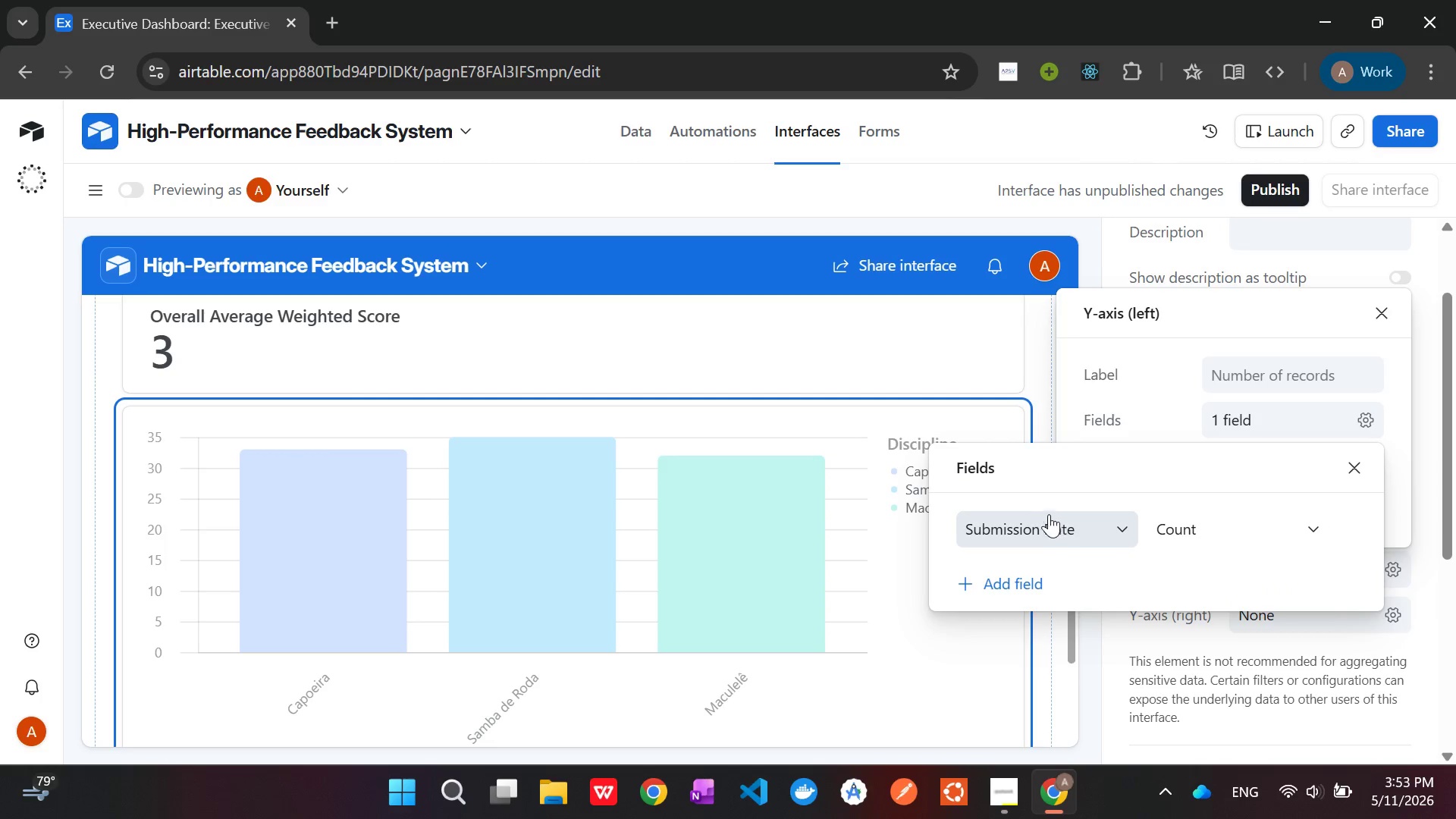 
left_click([1039, 521])
 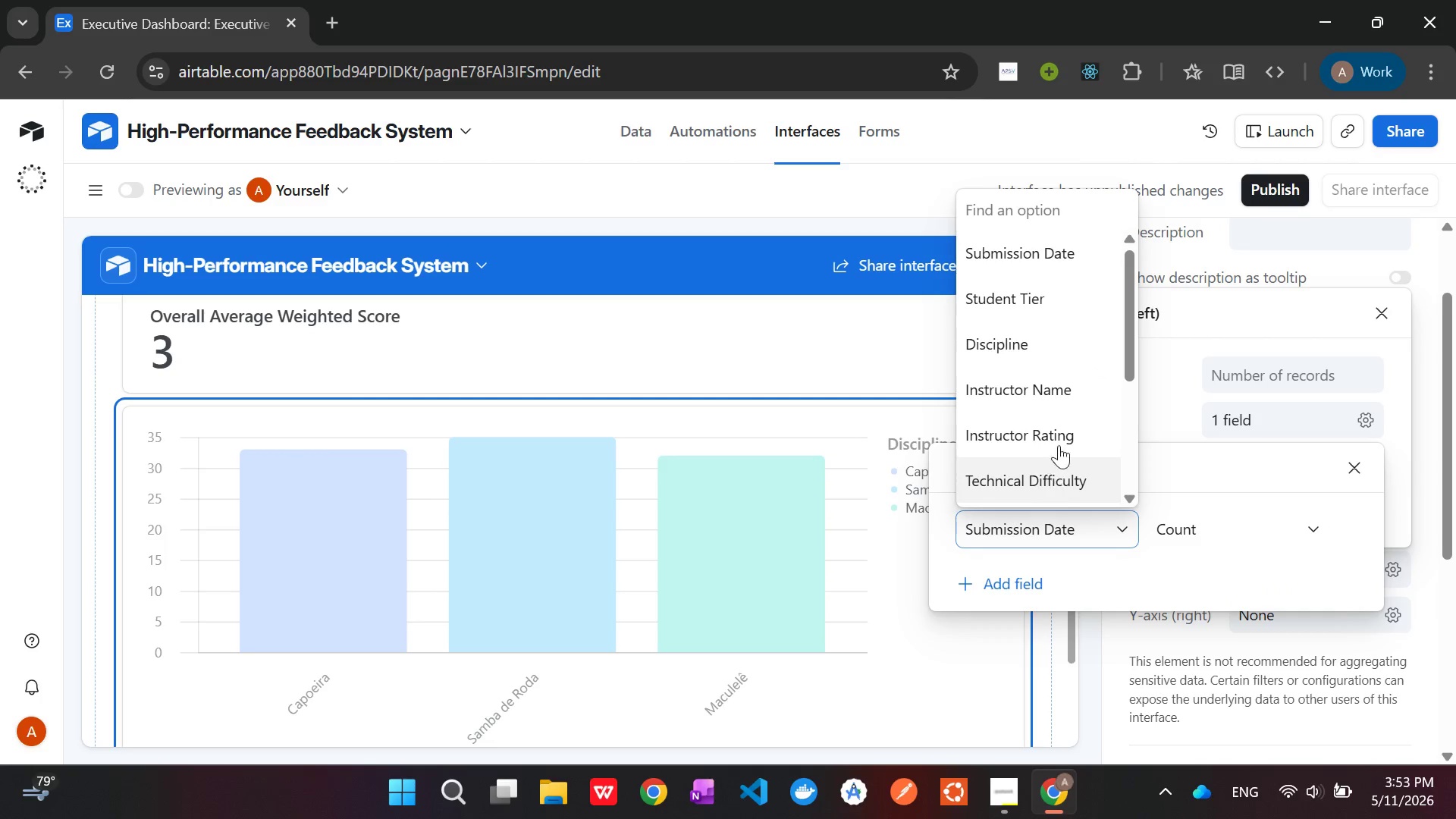 
scroll: coordinate [1060, 435], scroll_direction: down, amount: 10.0
 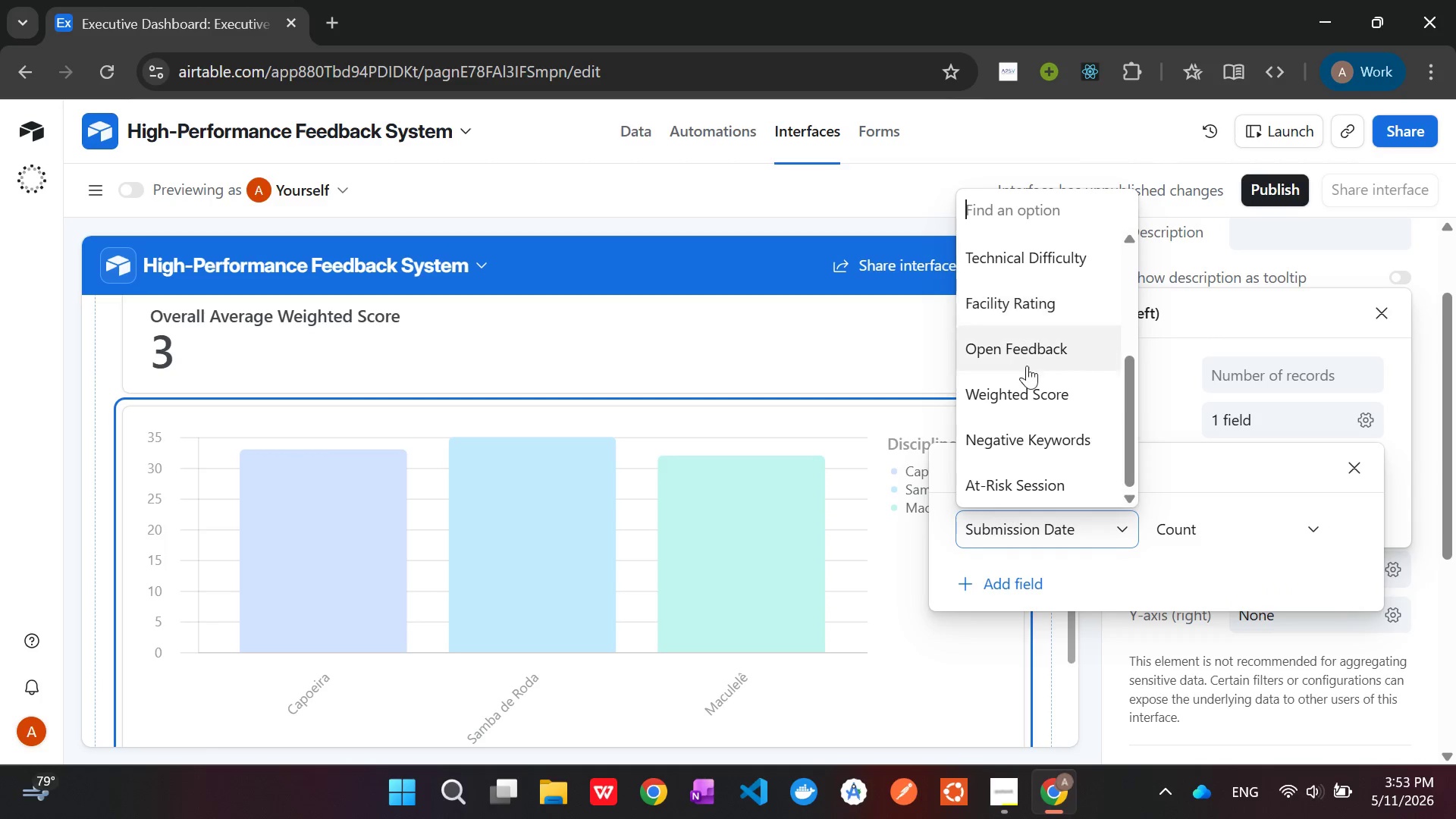 
left_click([1024, 400])
 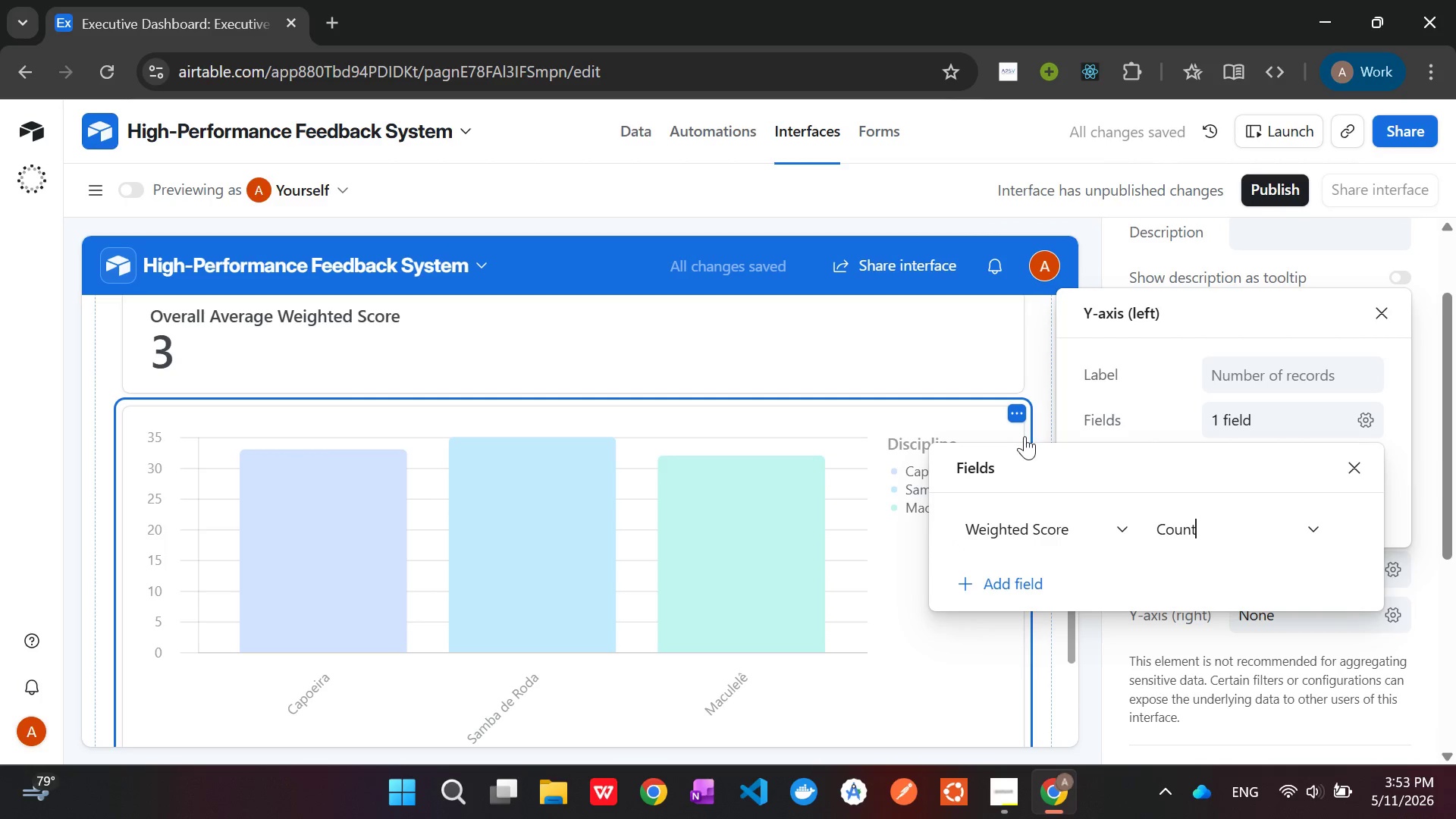 
left_click([1251, 524])
 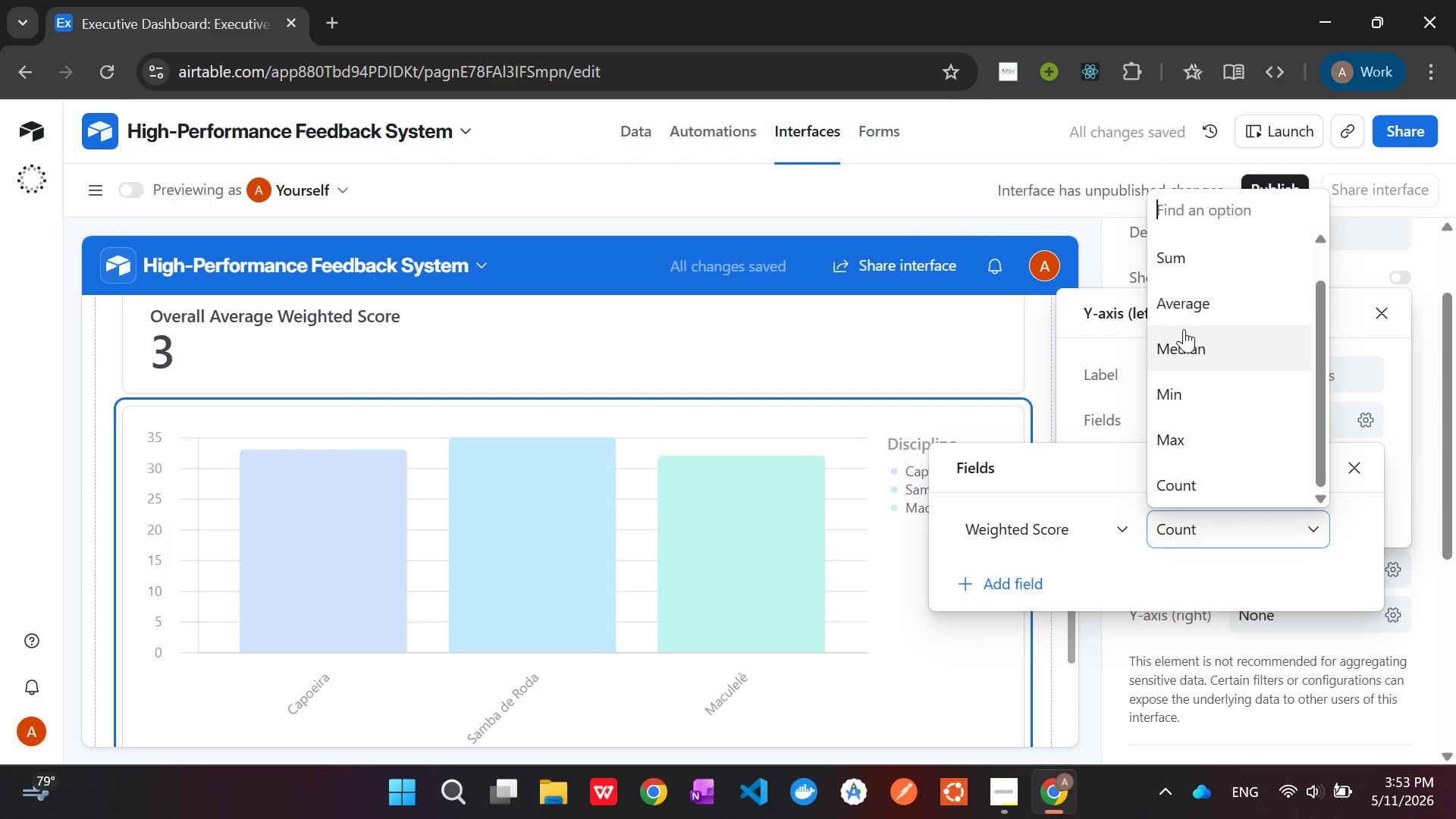 
left_click([1184, 315])
 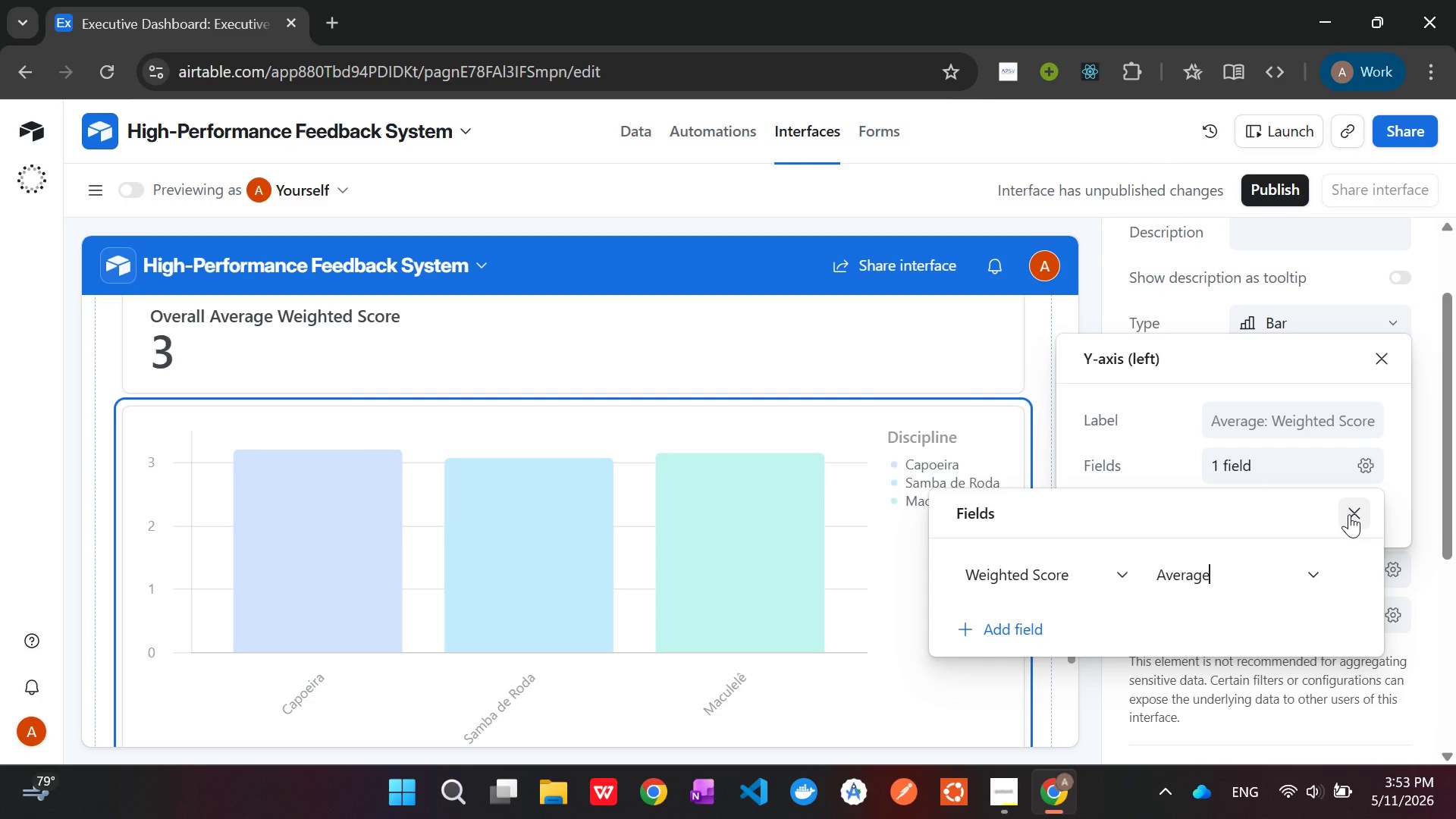 
wait(16.86)
 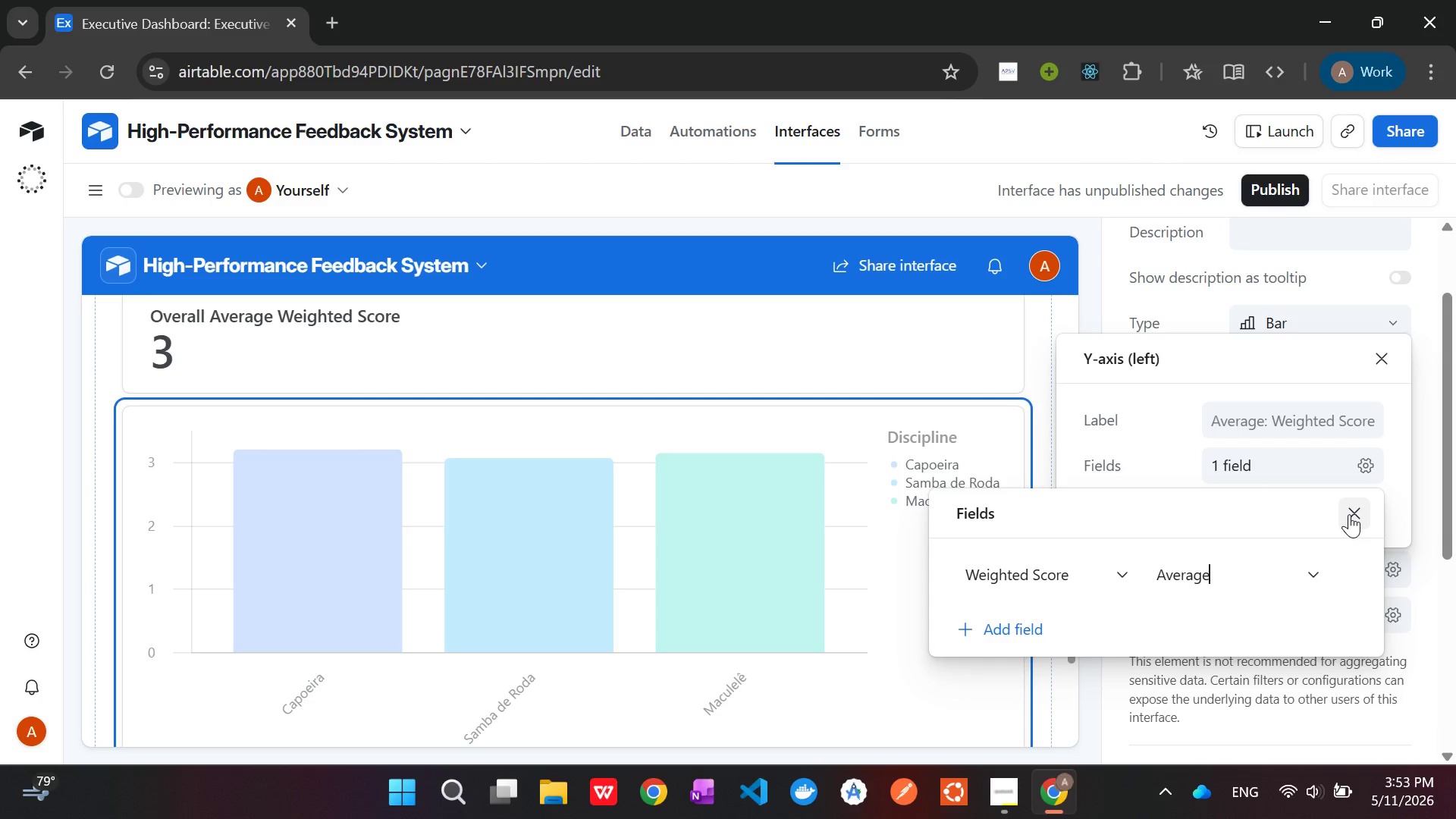 
left_click([1349, 514])
 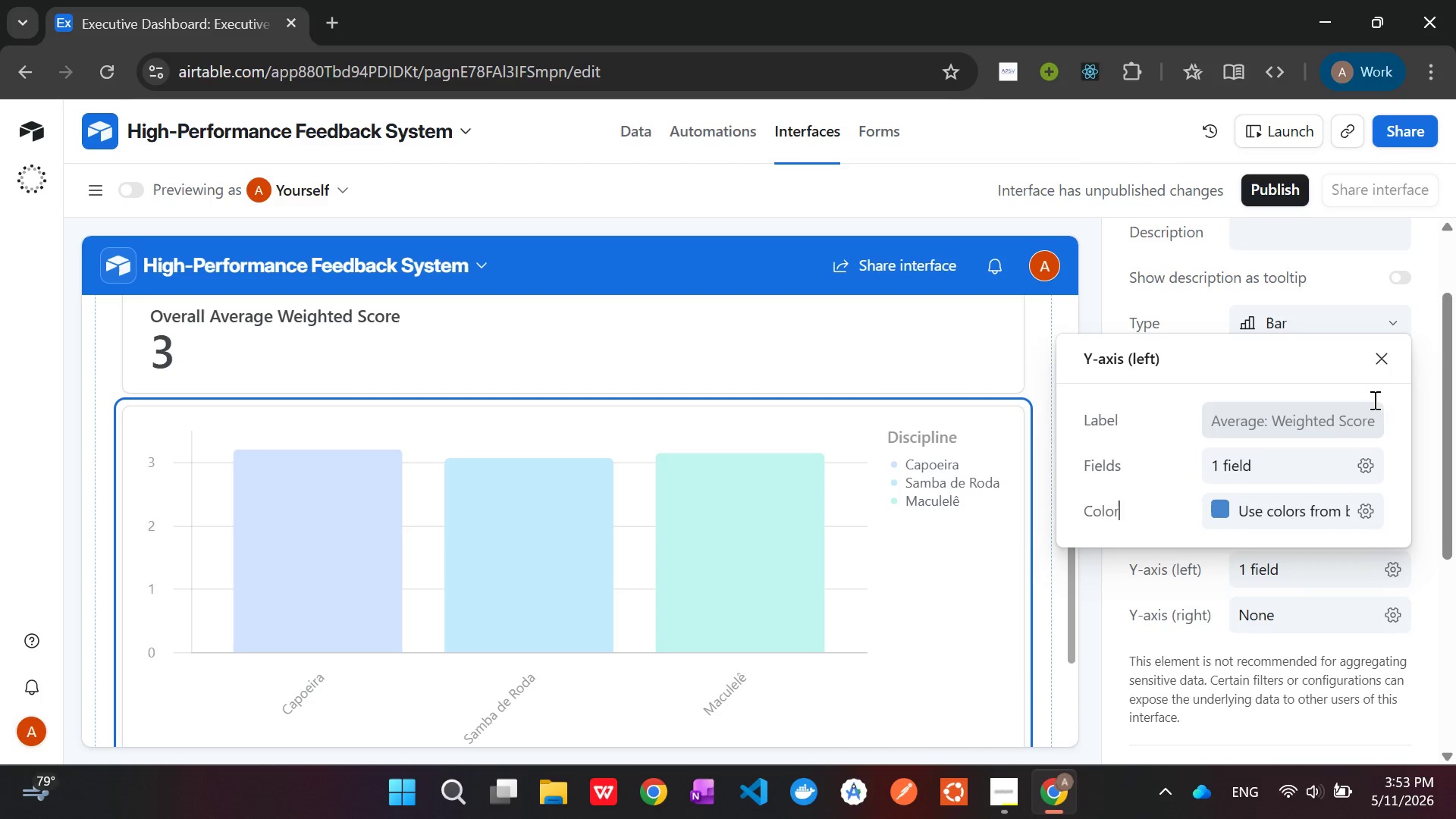 
left_click([1378, 361])
 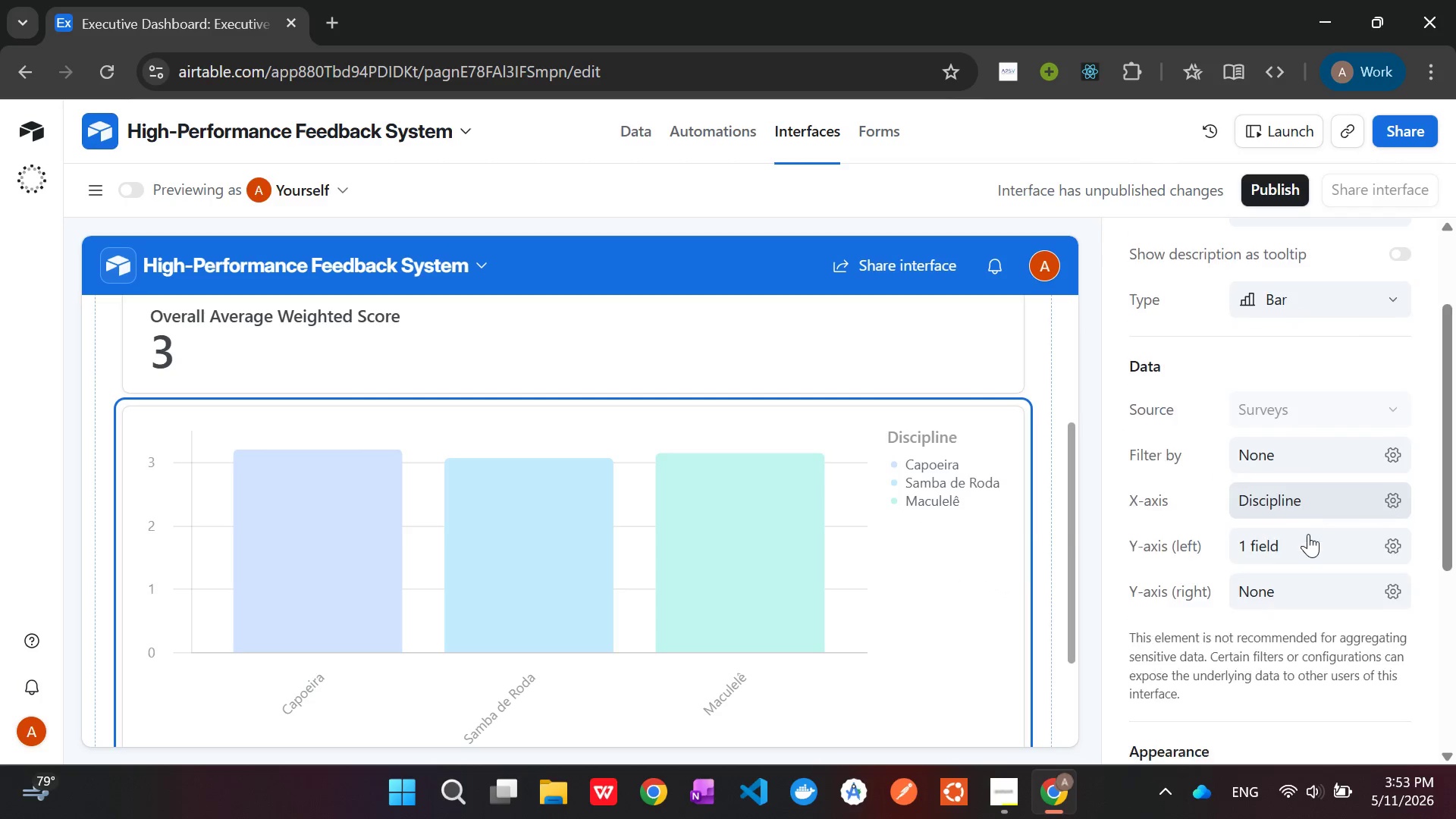 
scroll: coordinate [1308, 534], scroll_direction: down, amount: 5.0
 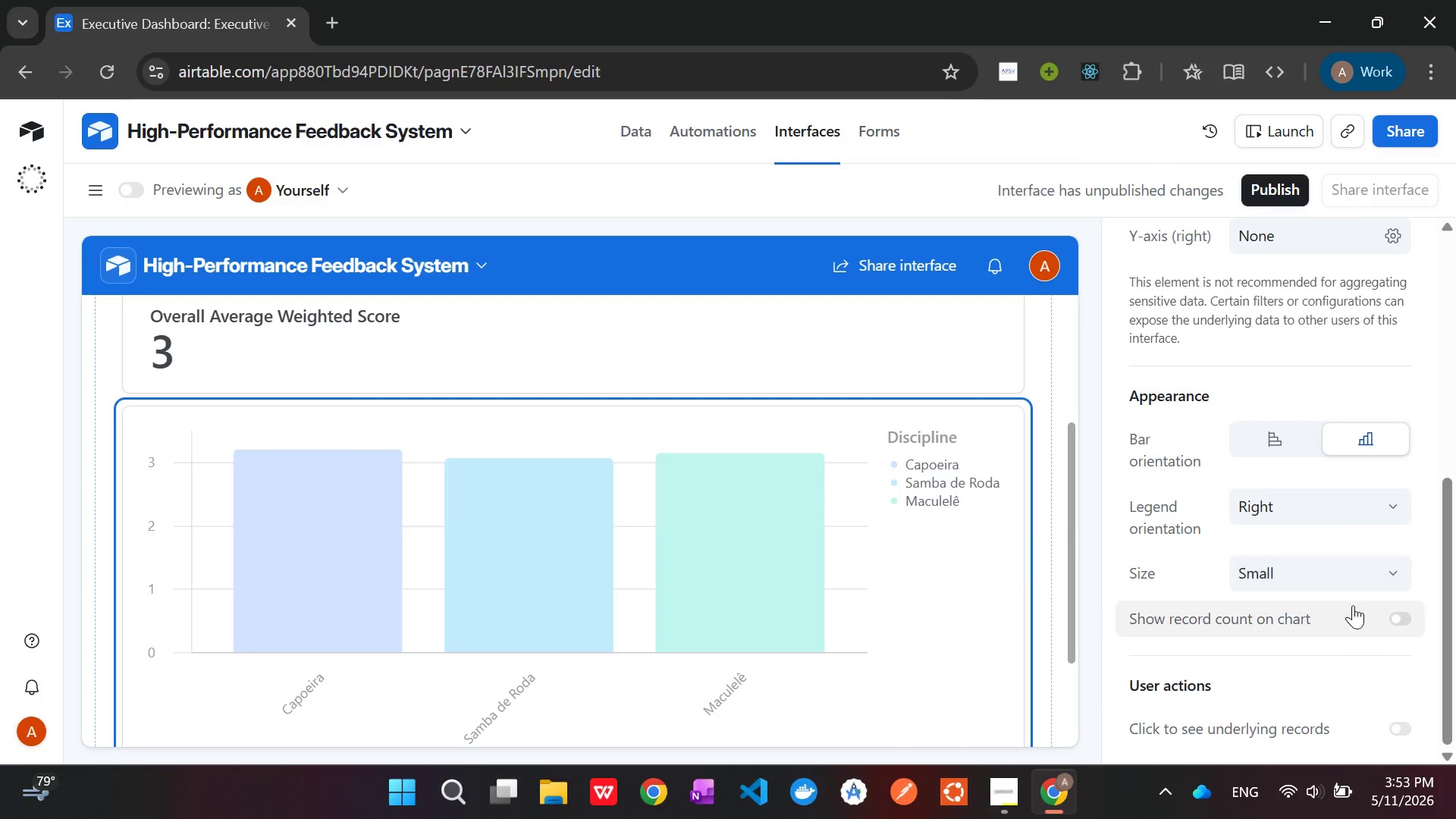 
left_click([1402, 619])
 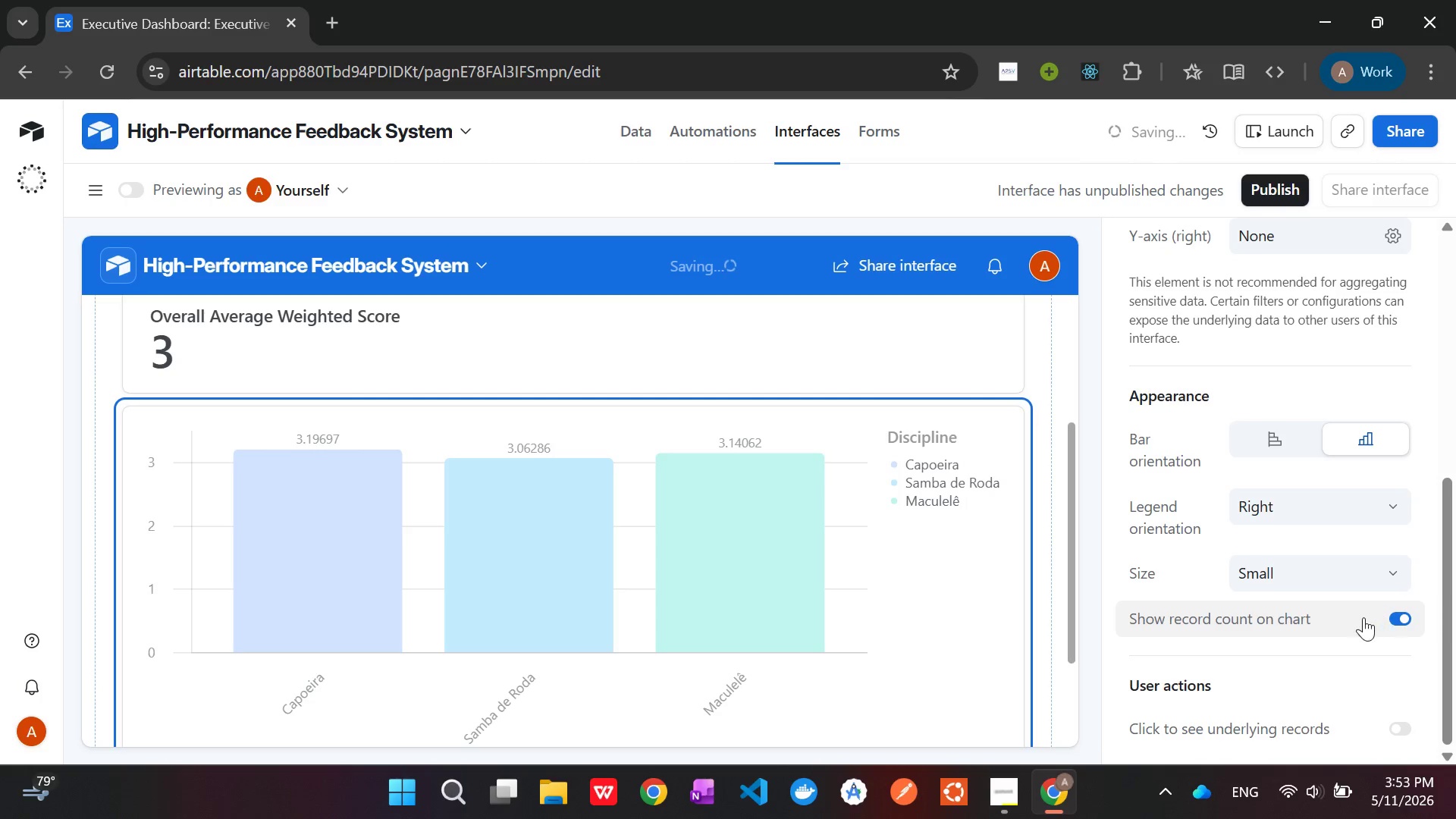 
scroll: coordinate [1354, 619], scroll_direction: down, amount: 2.0
 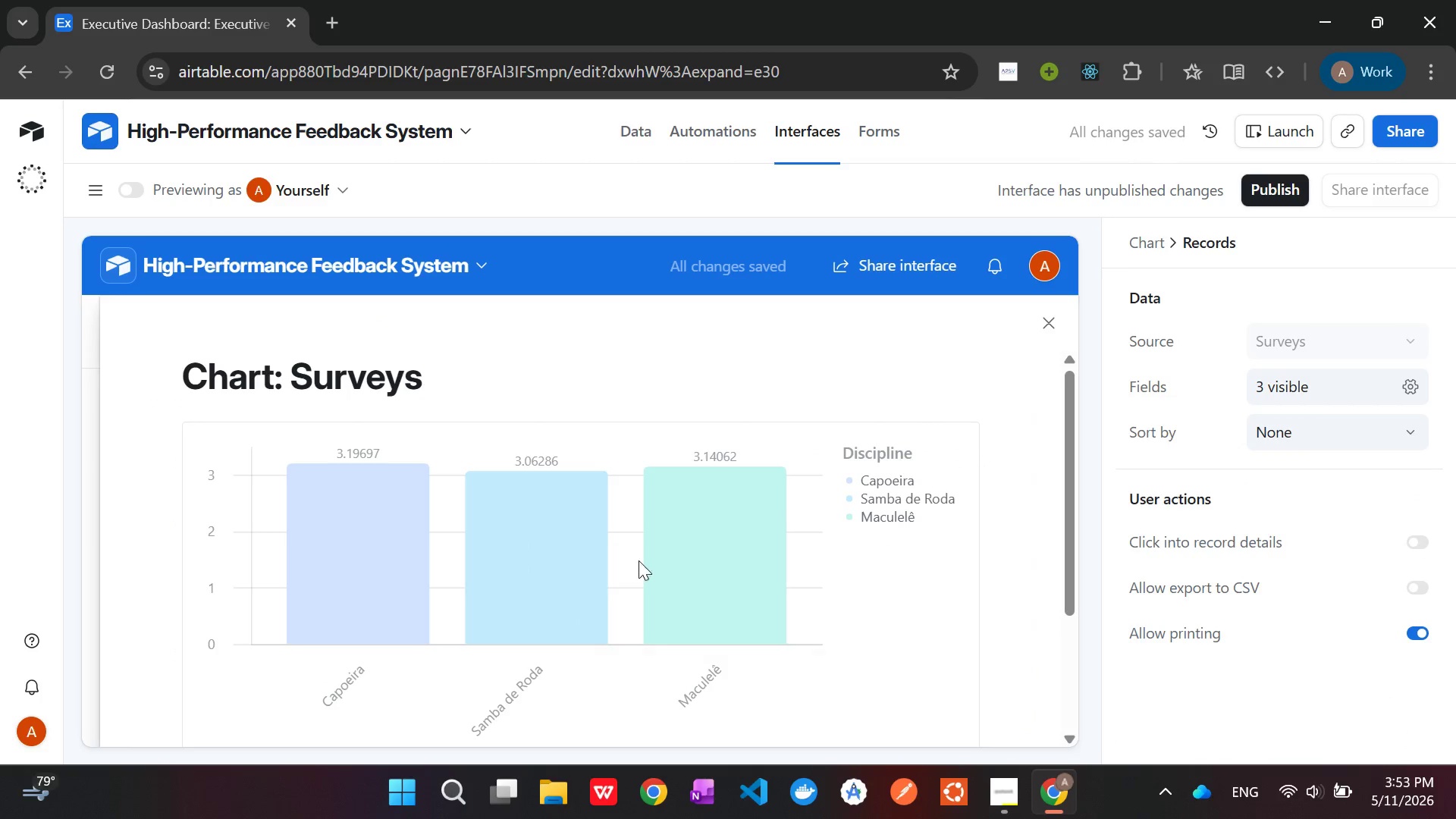 
wait(5.6)
 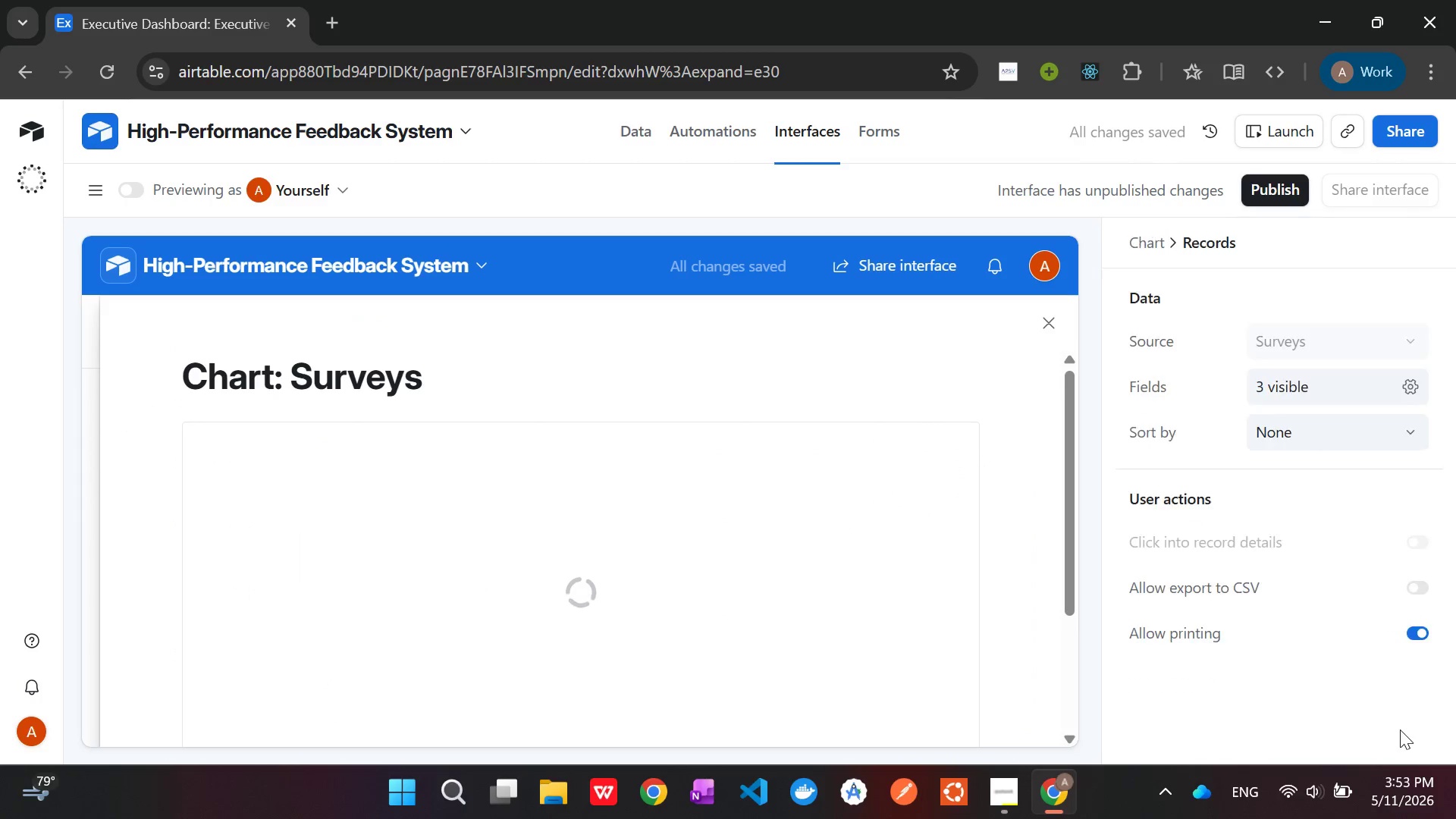 
left_click([596, 538])
 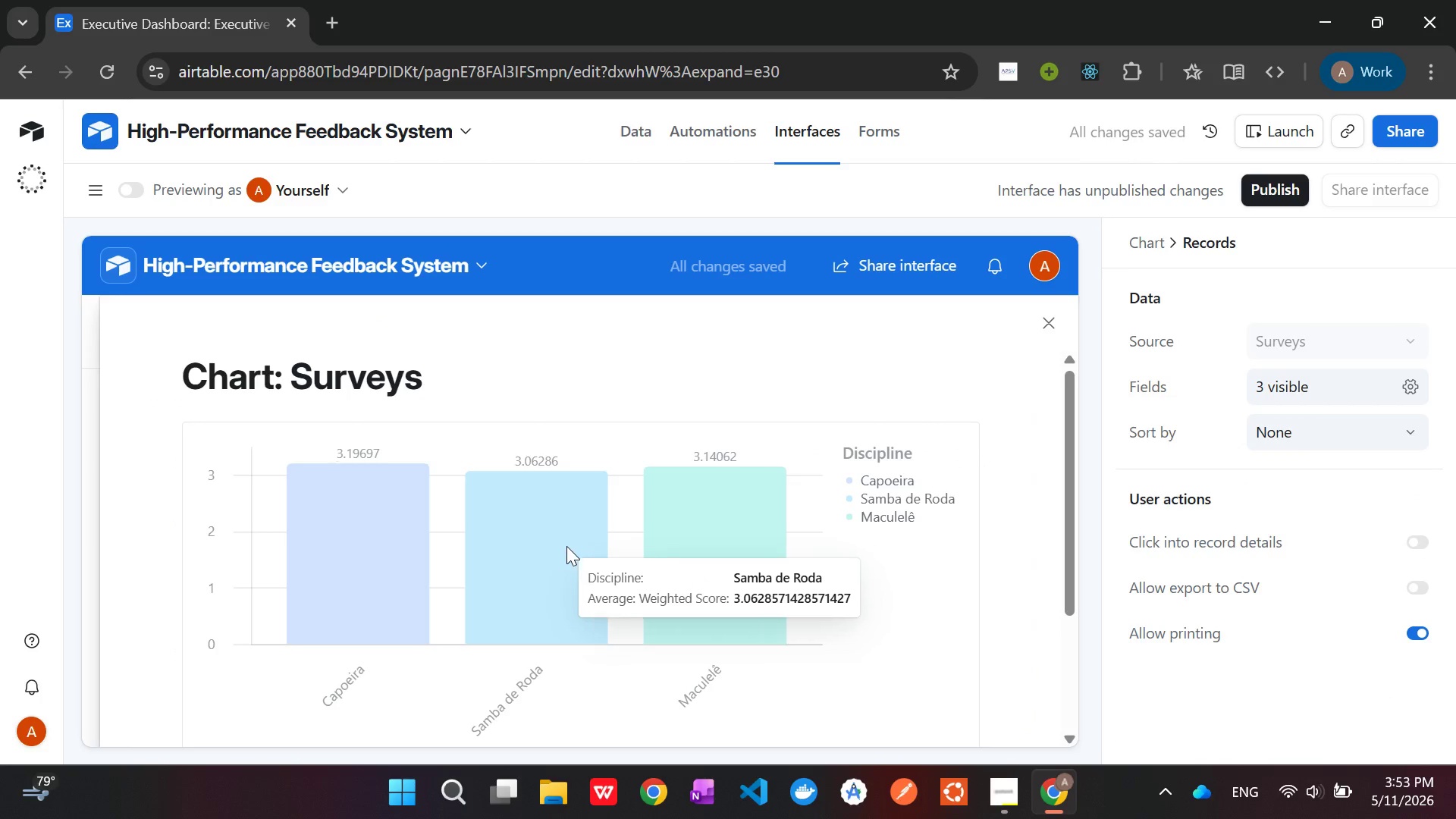 
left_click([566, 546])
 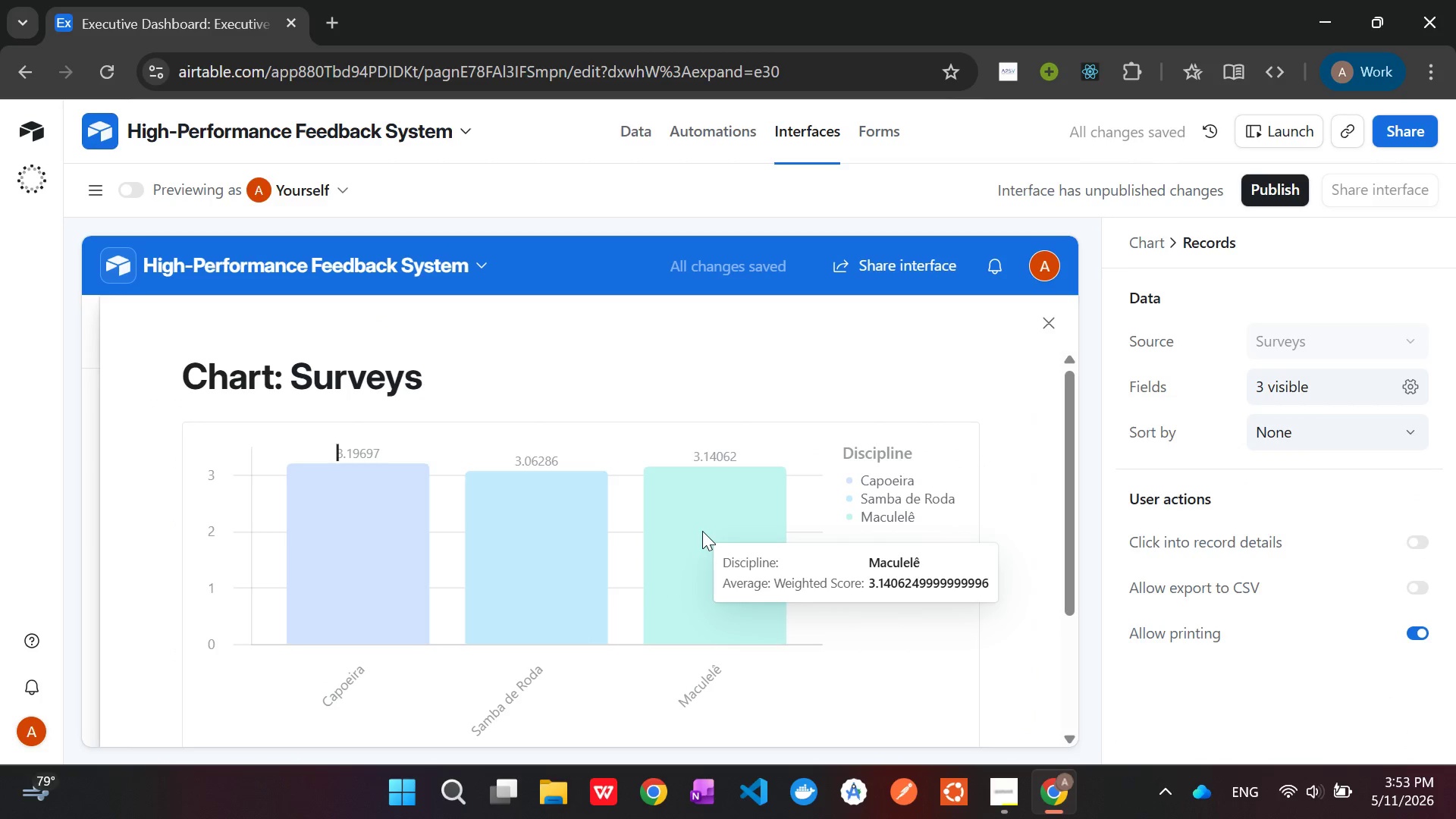 
left_click([702, 531])
 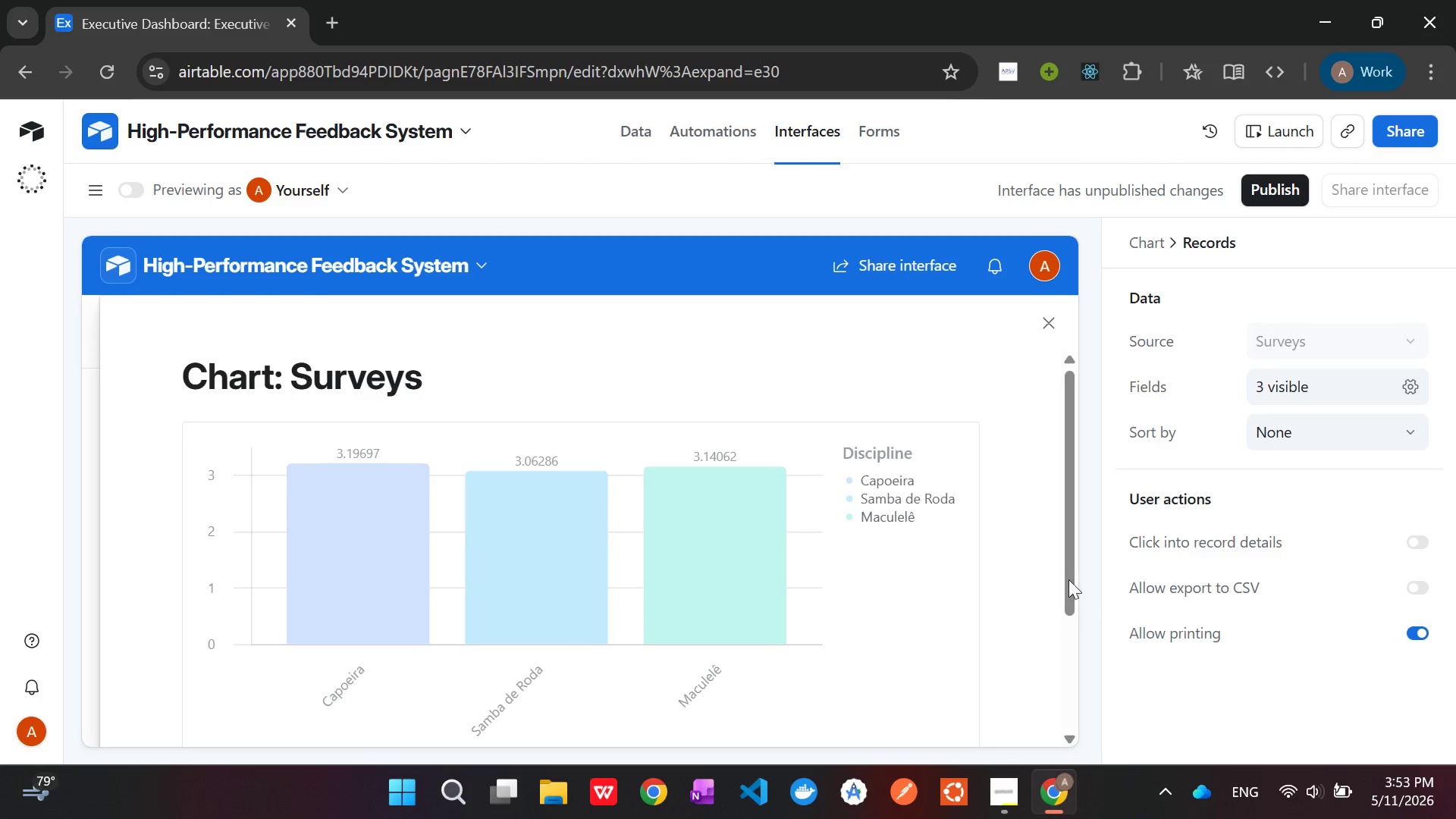 
wait(5.62)
 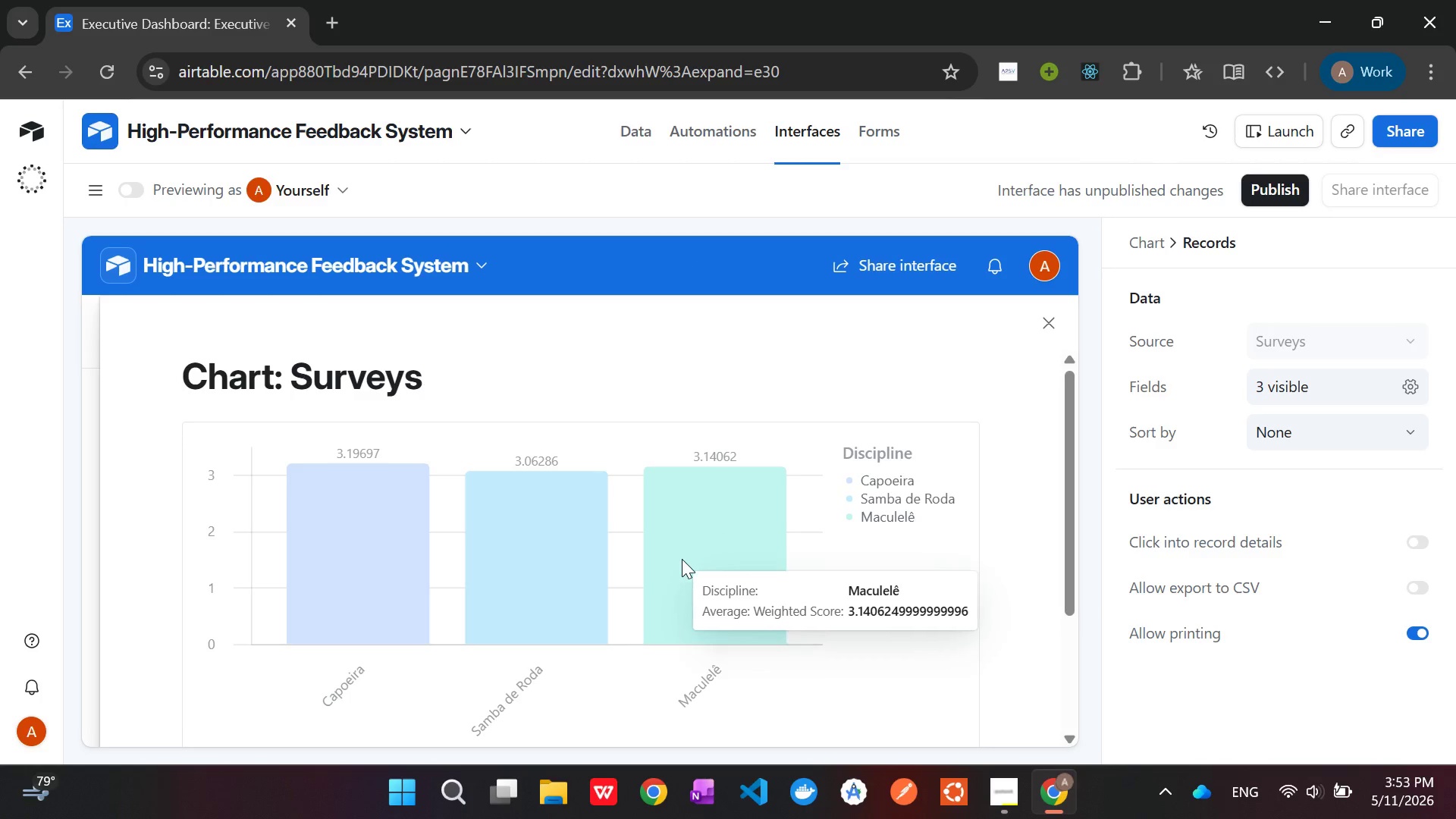 
left_click([1424, 637])
 